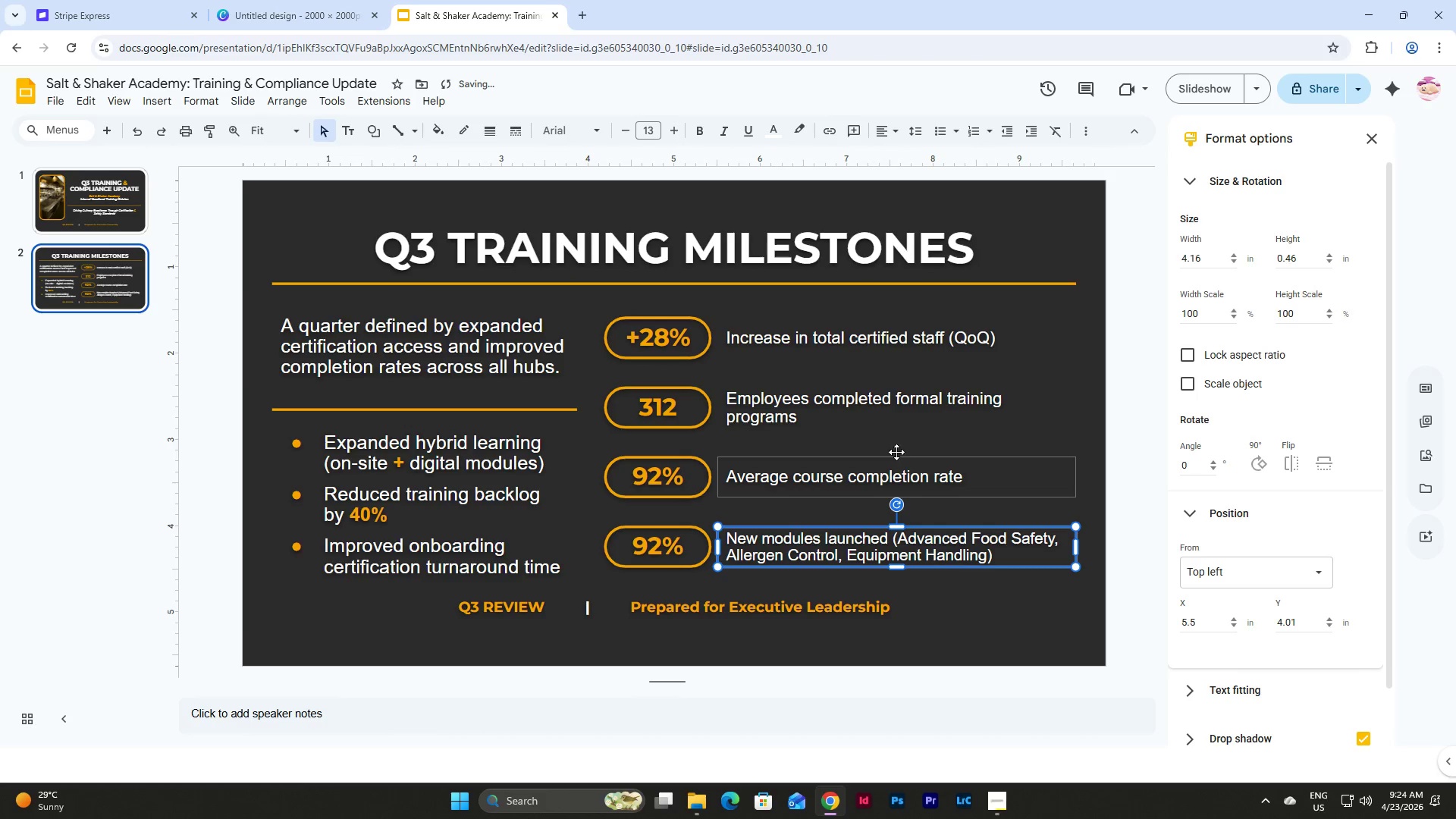 
left_click([896, 460])
 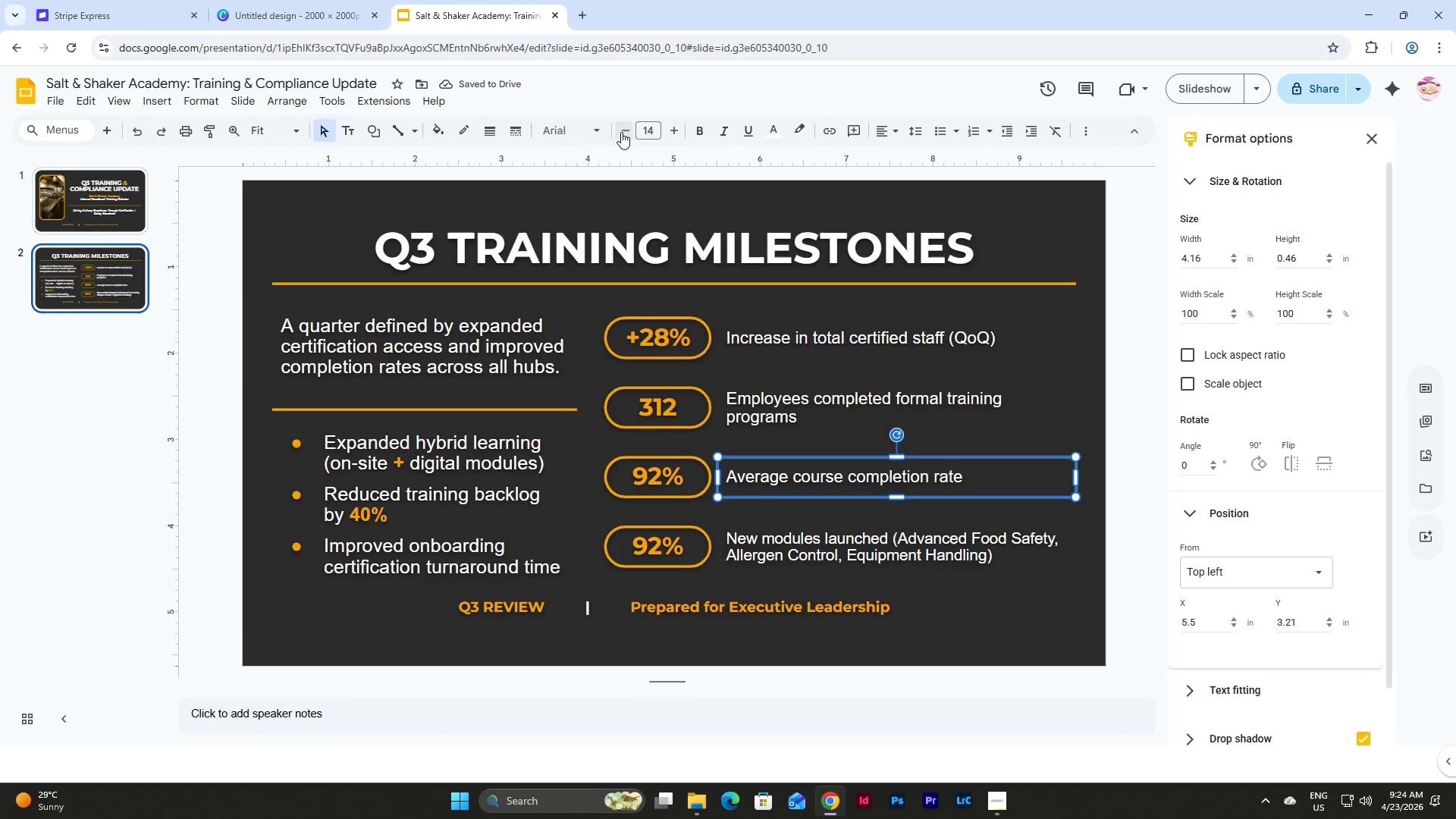 
left_click([621, 132])
 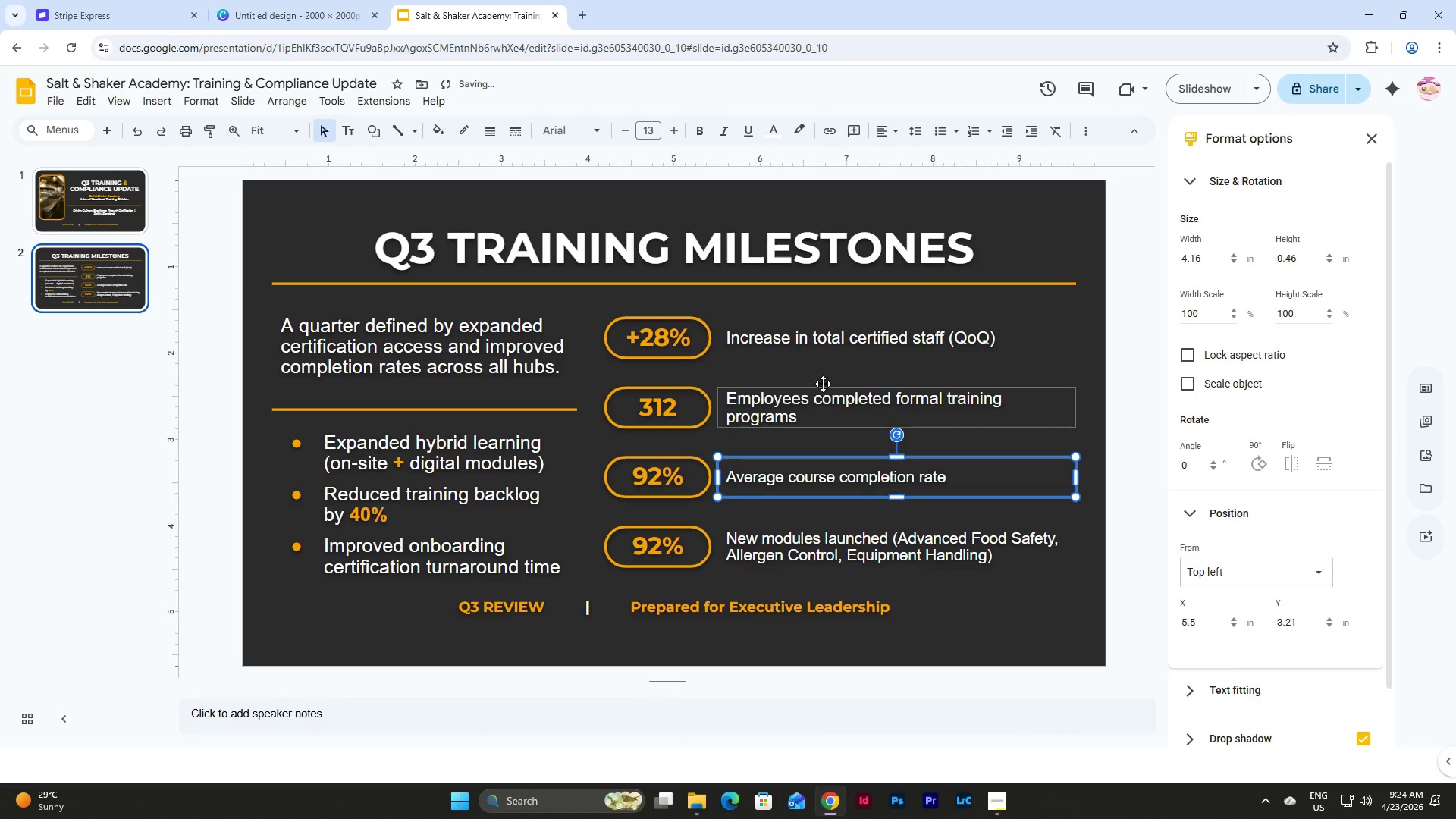 
left_click([823, 387])
 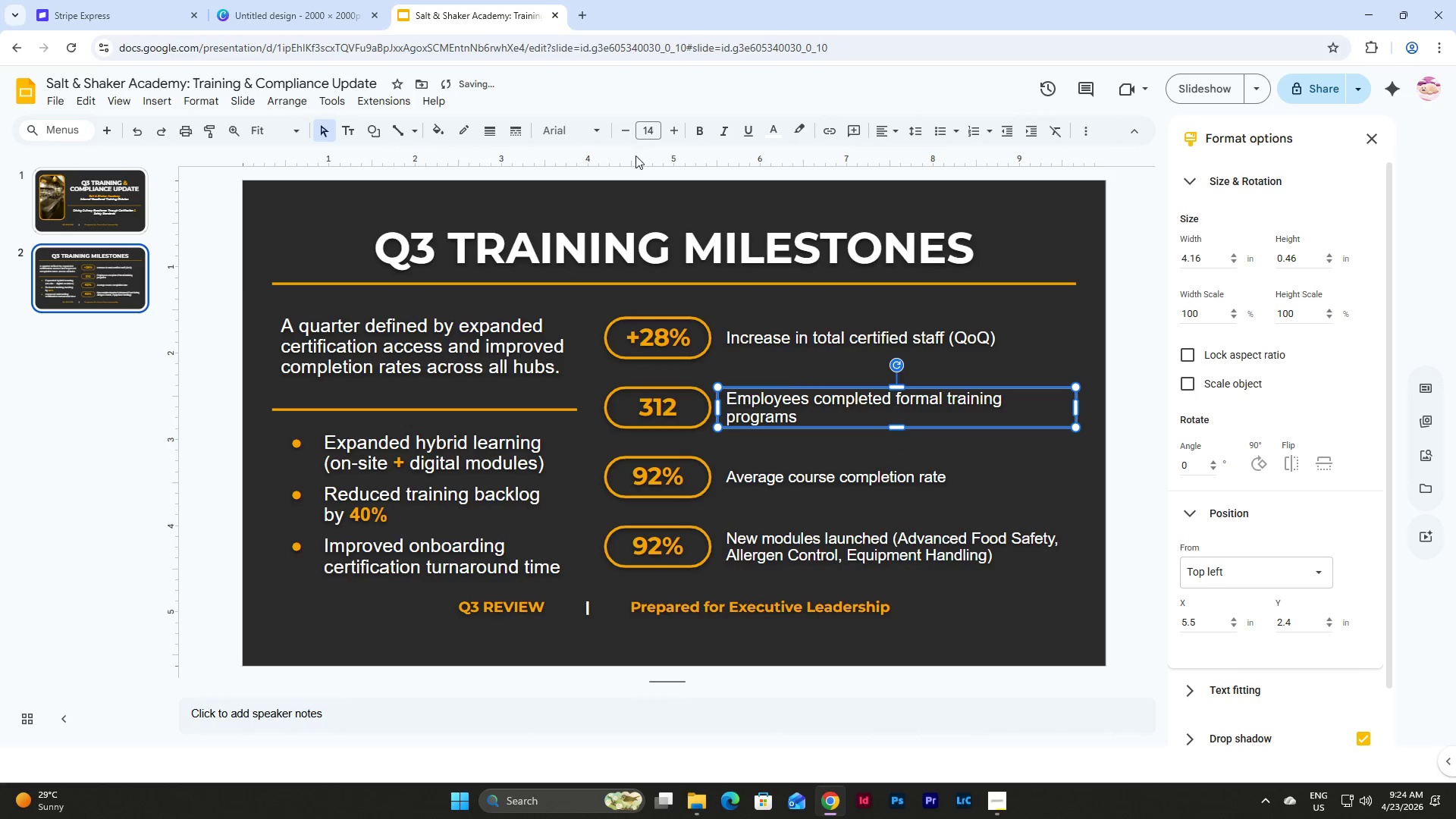 
left_click([632, 133])
 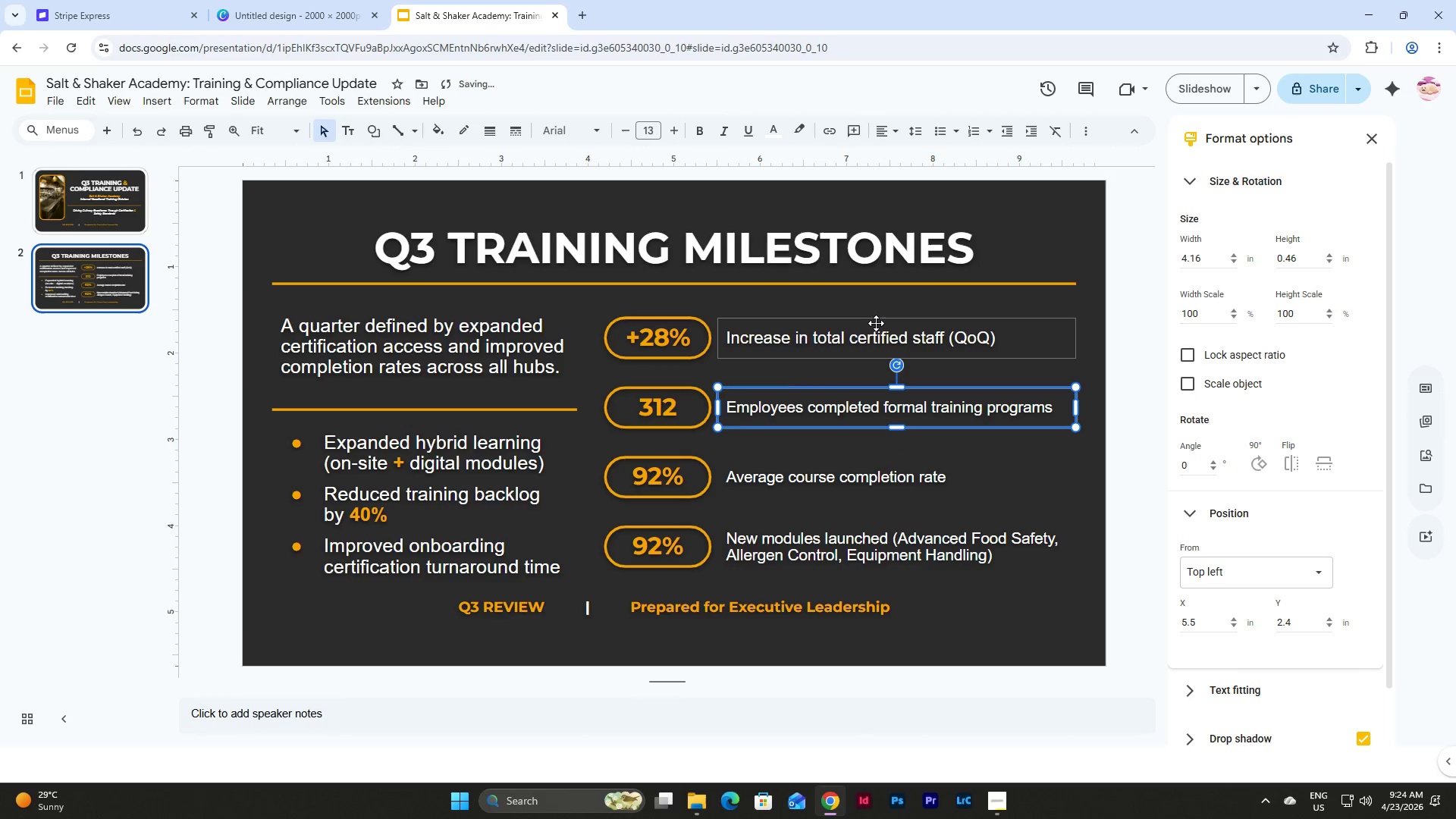 
left_click([876, 323])
 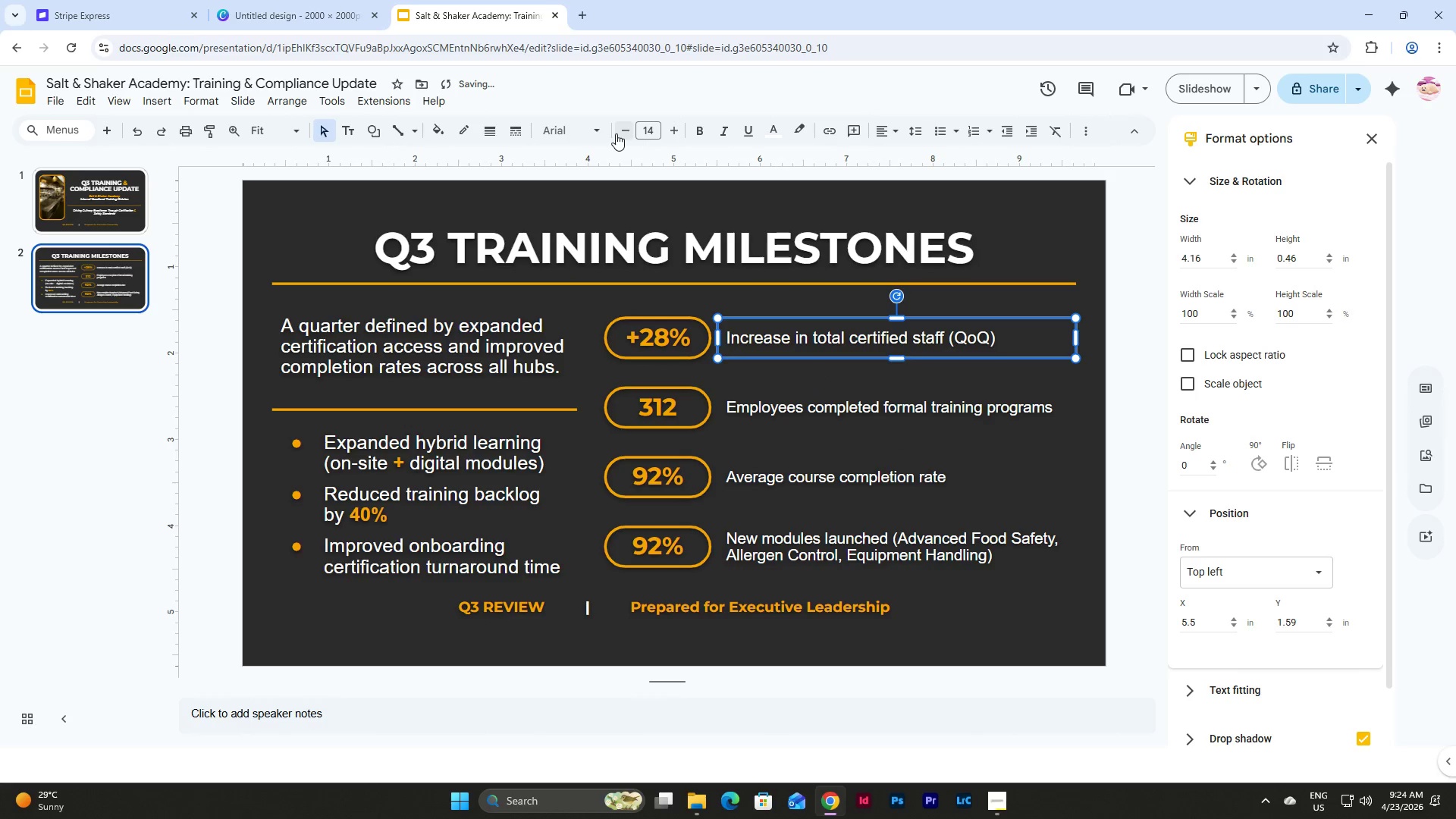 
left_click([620, 133])
 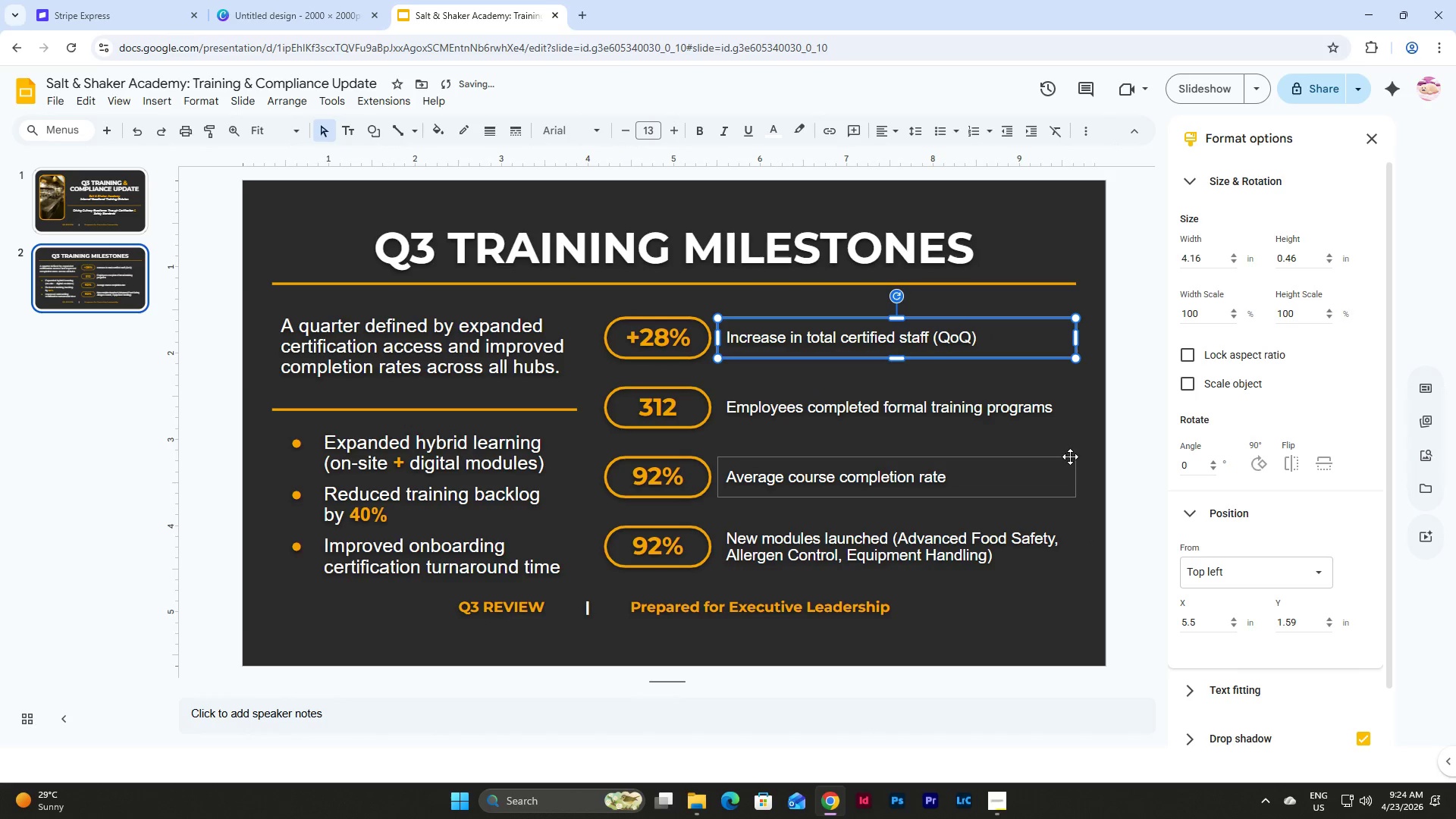 
left_click([1082, 423])
 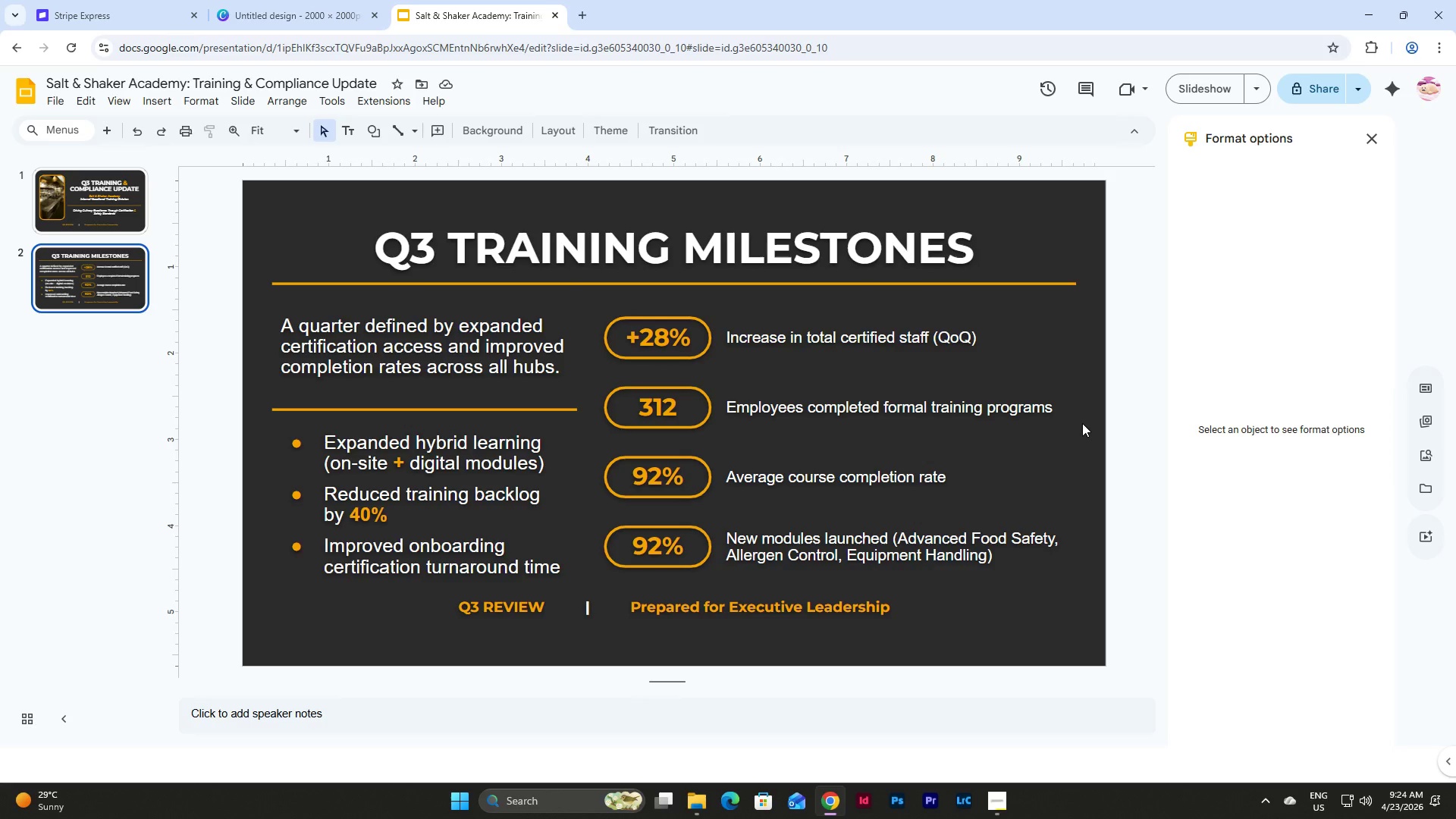 
wait(26.28)
 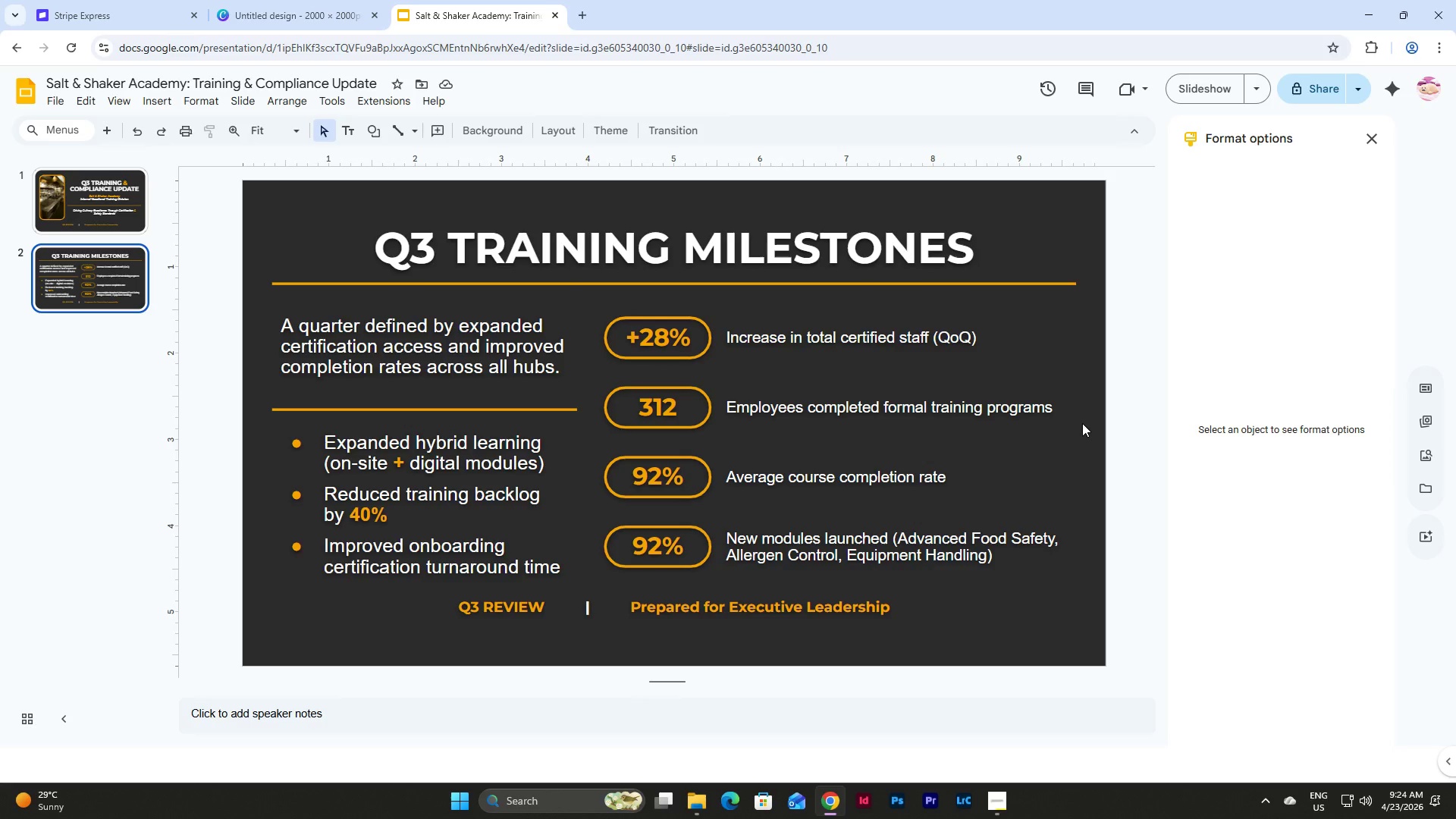 
left_click([94, 192])
 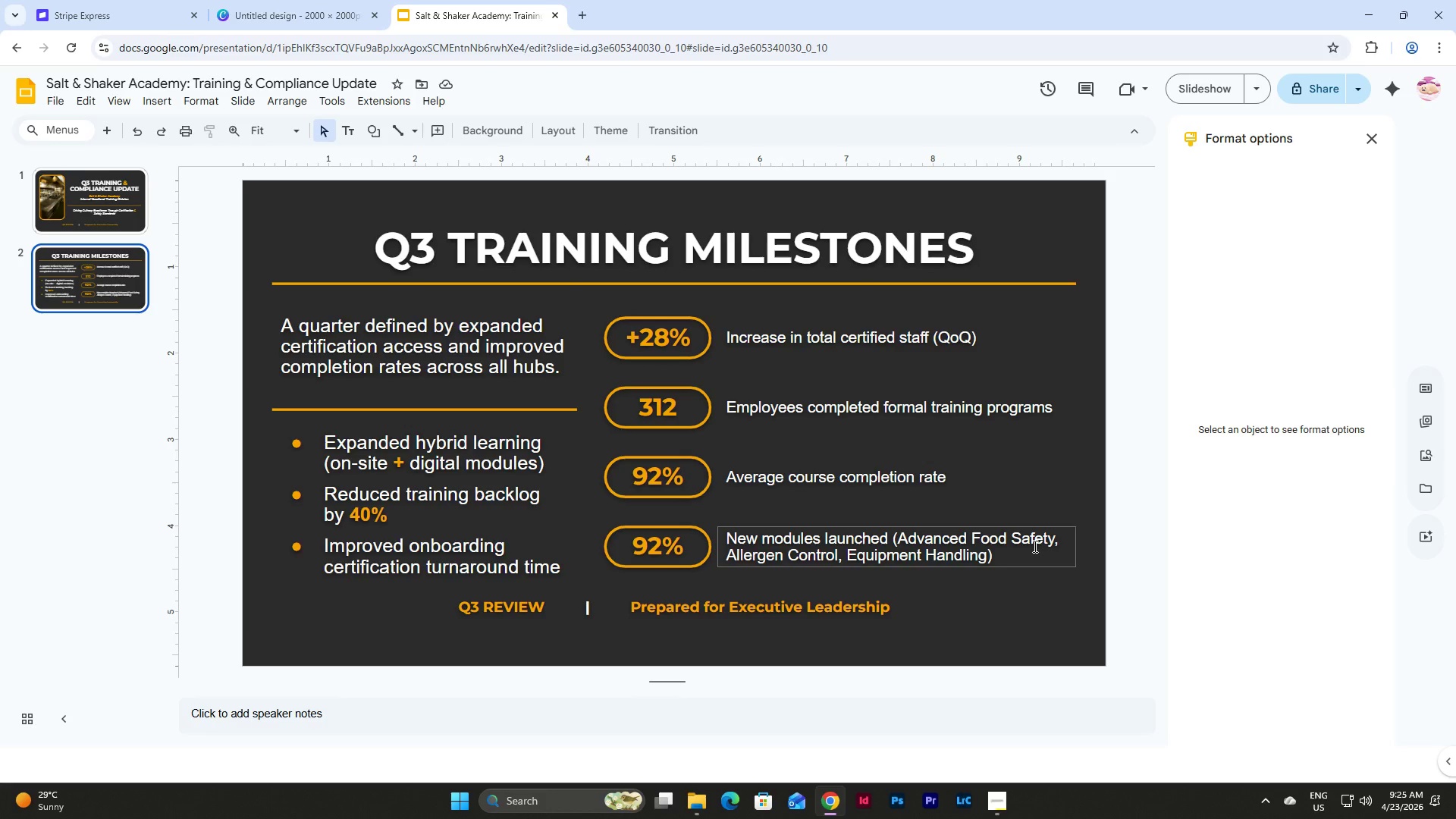 
wait(12.33)
 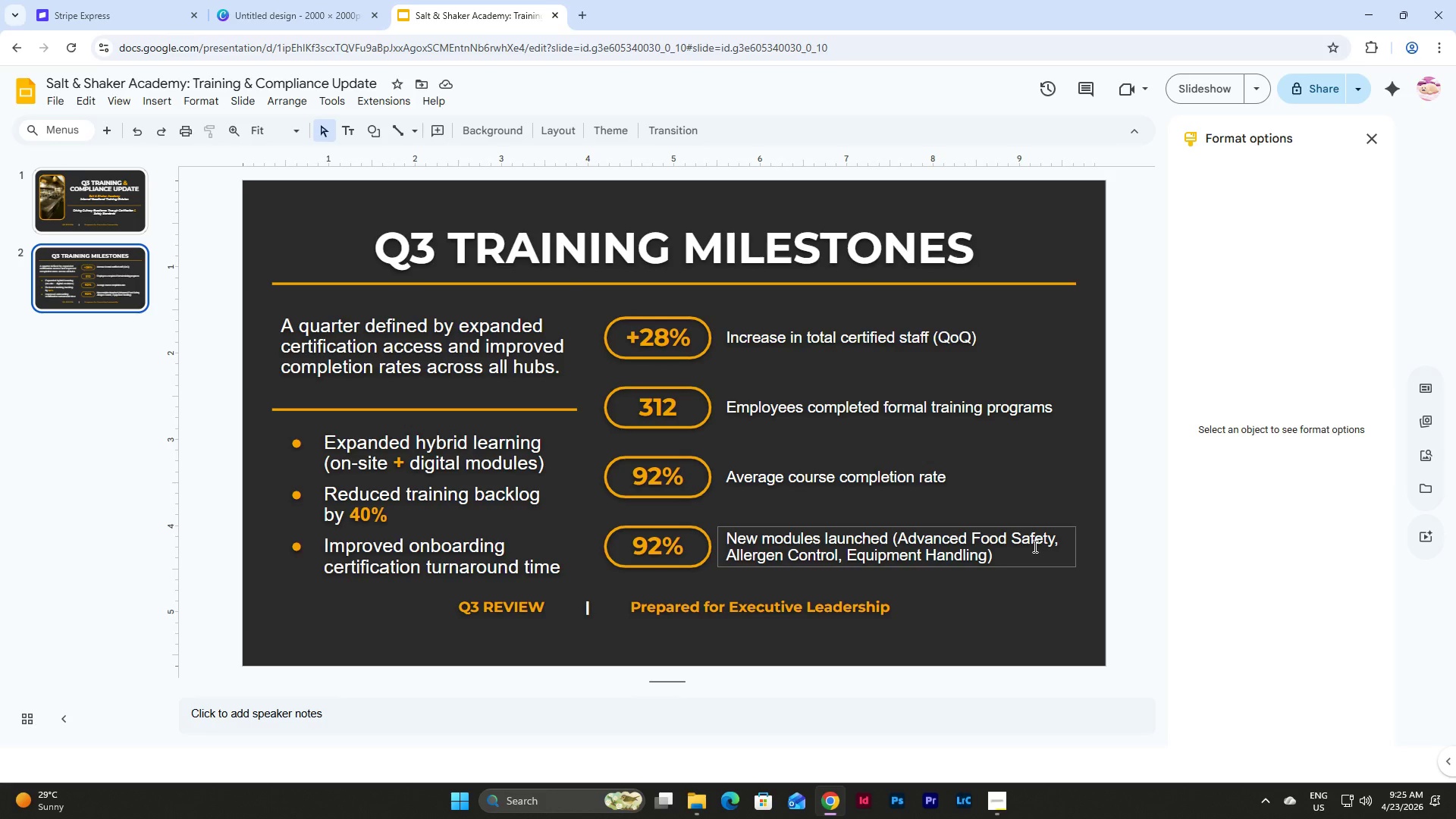 
left_click([1041, 526])
 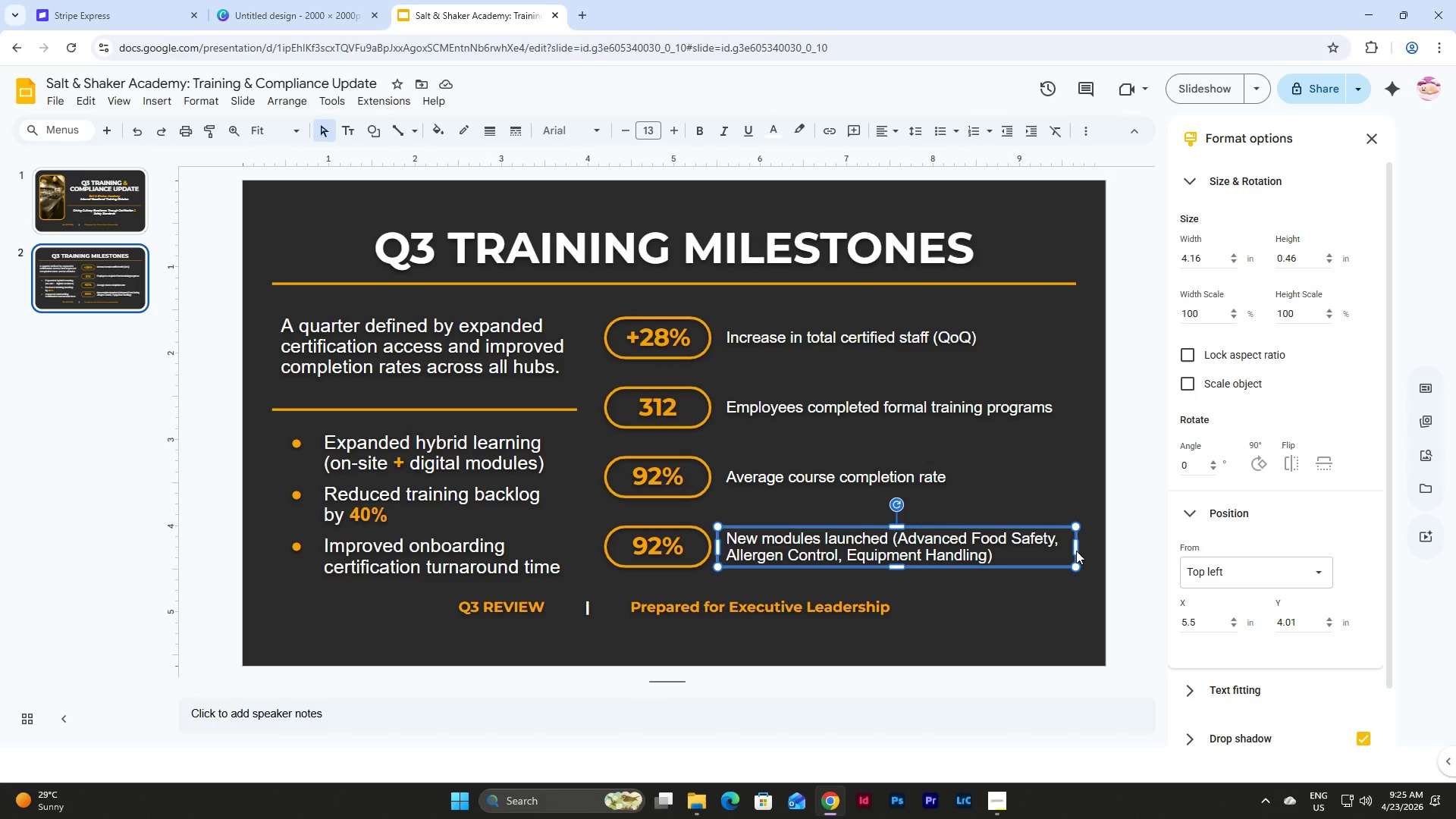 
left_click_drag(start_coordinate=[1076, 551], to_coordinate=[1013, 555])
 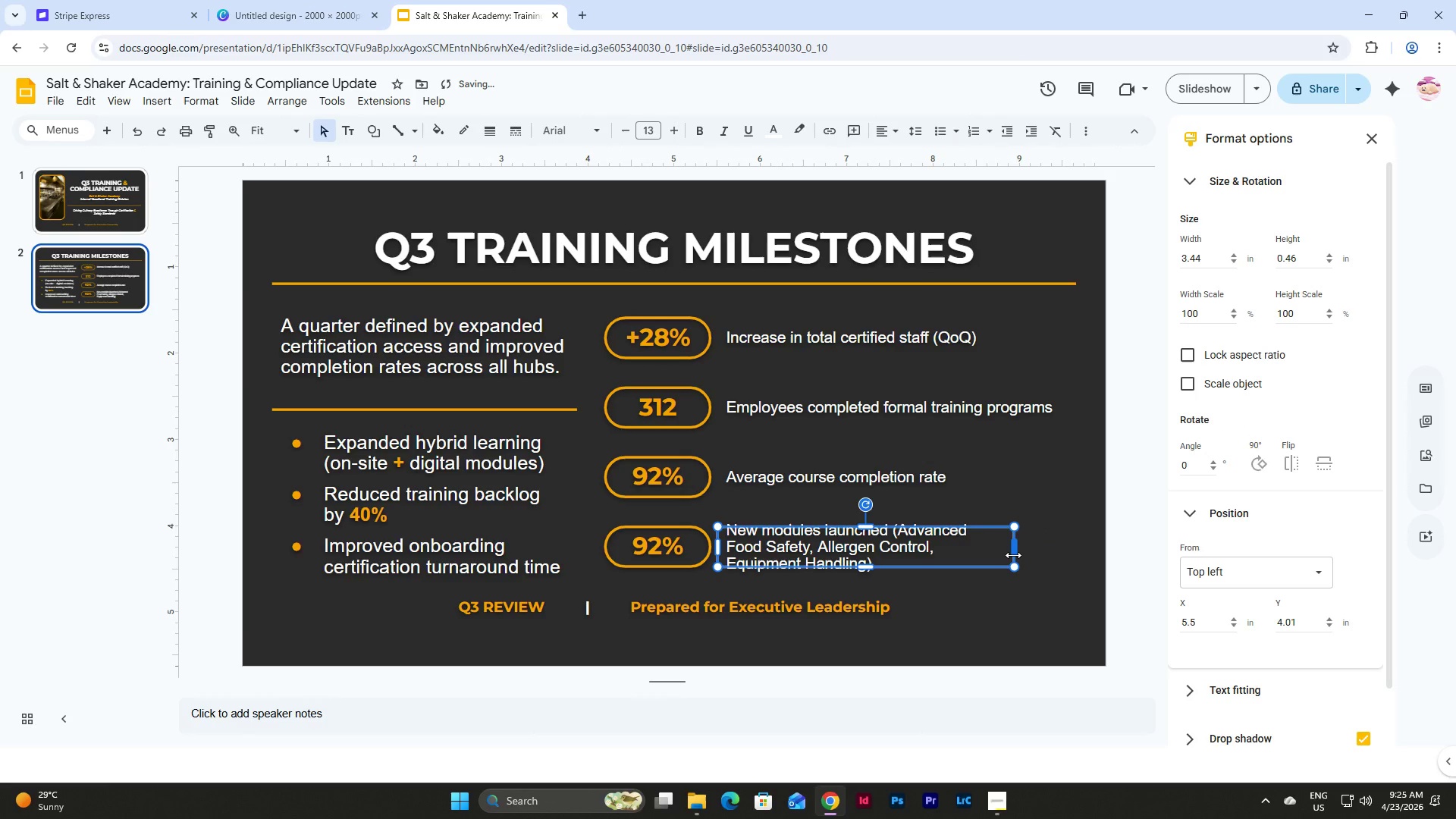 
left_click_drag(start_coordinate=[1013, 555], to_coordinate=[1037, 556])
 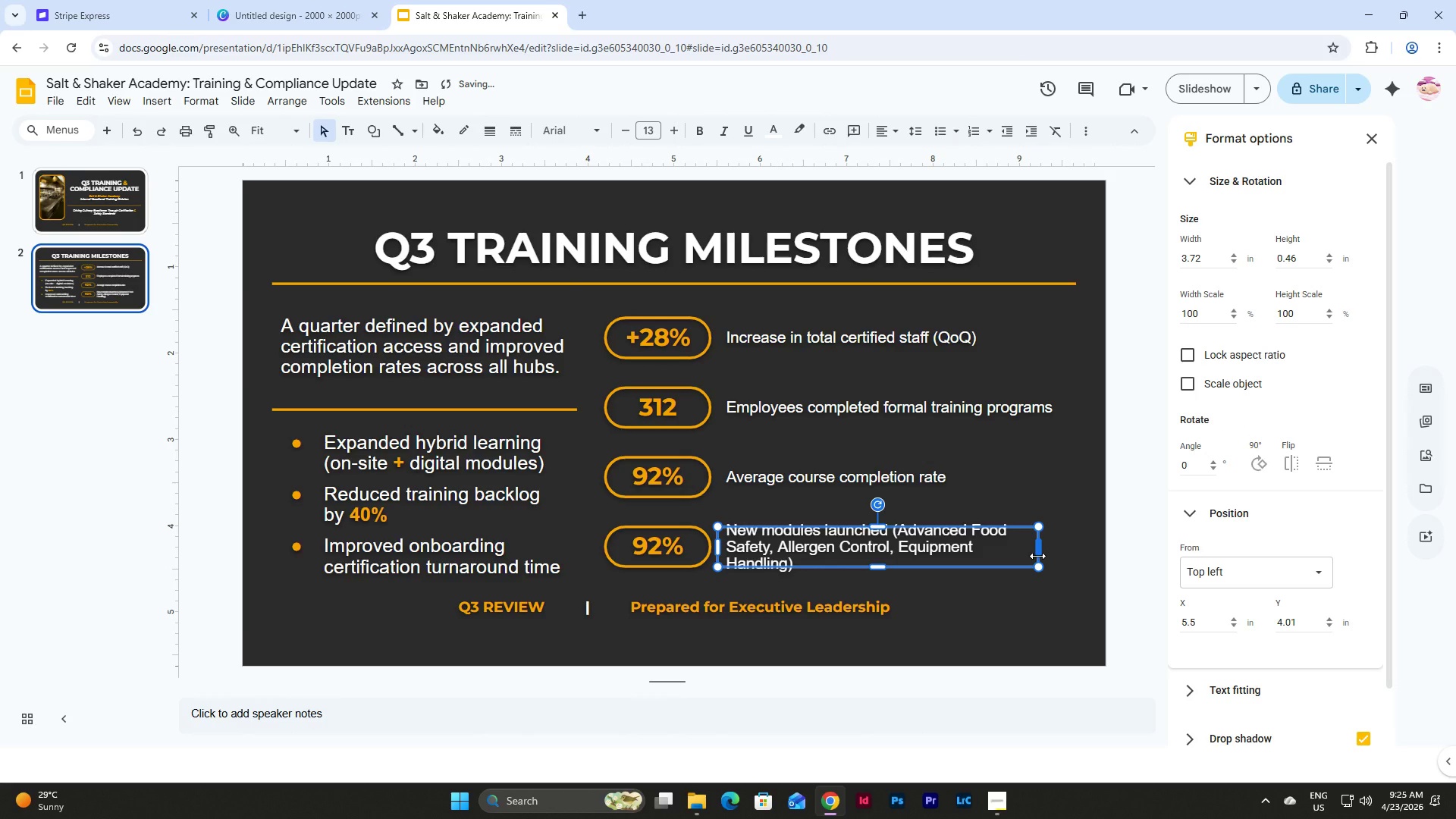 
left_click_drag(start_coordinate=[1037, 556], to_coordinate=[1062, 557])
 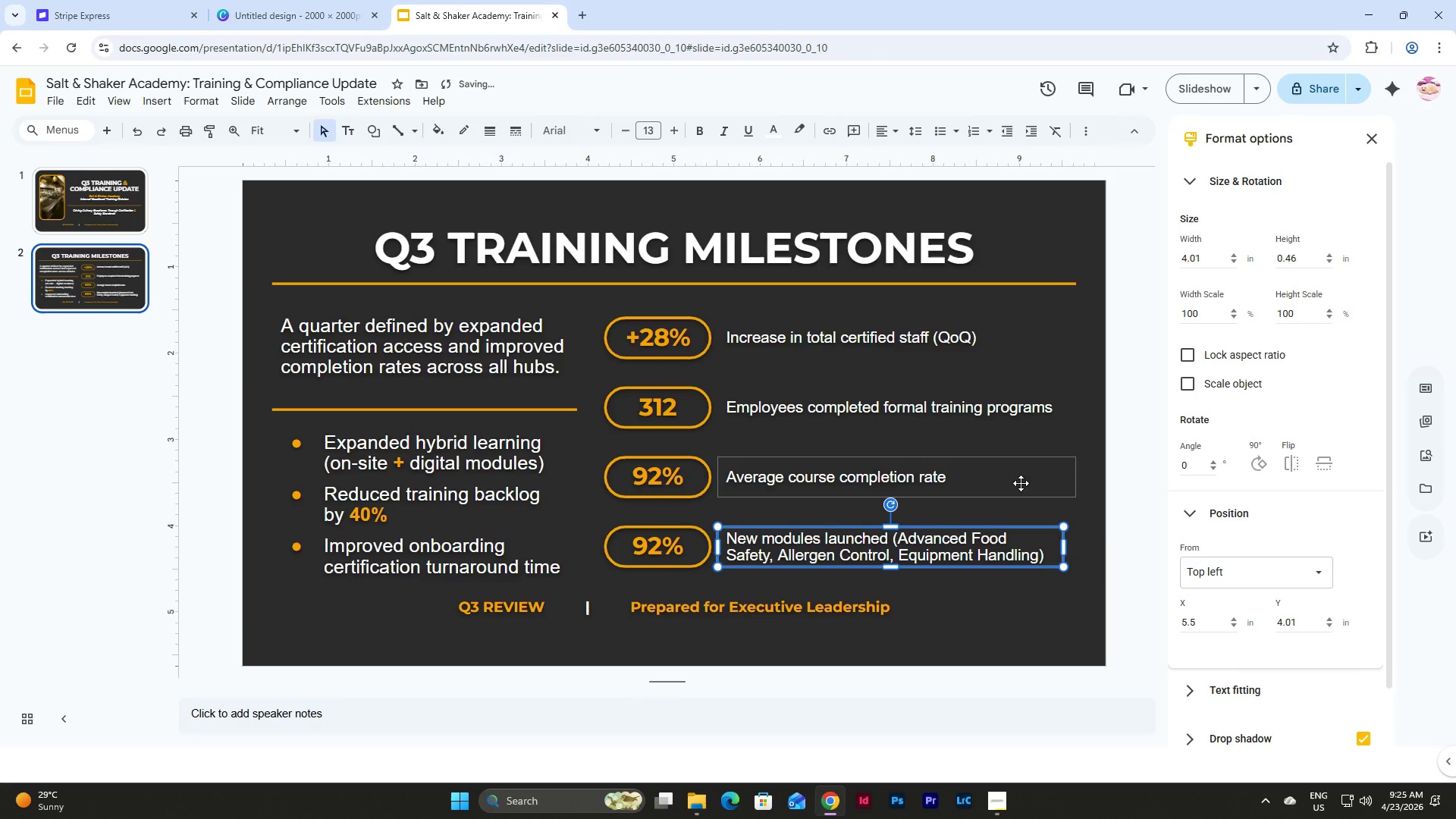 
left_click([1018, 478])
 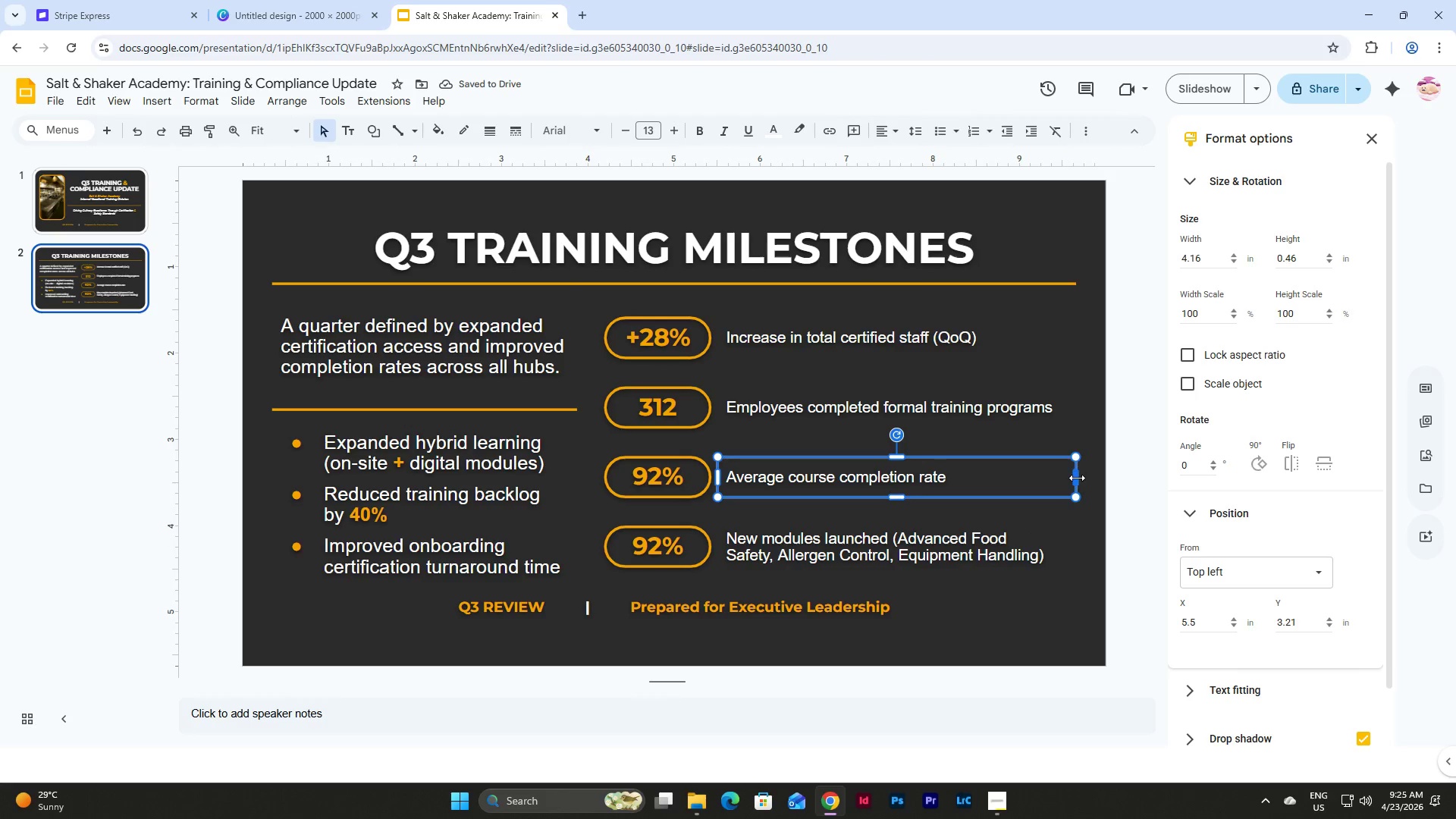 
left_click_drag(start_coordinate=[1077, 478], to_coordinate=[1060, 476])
 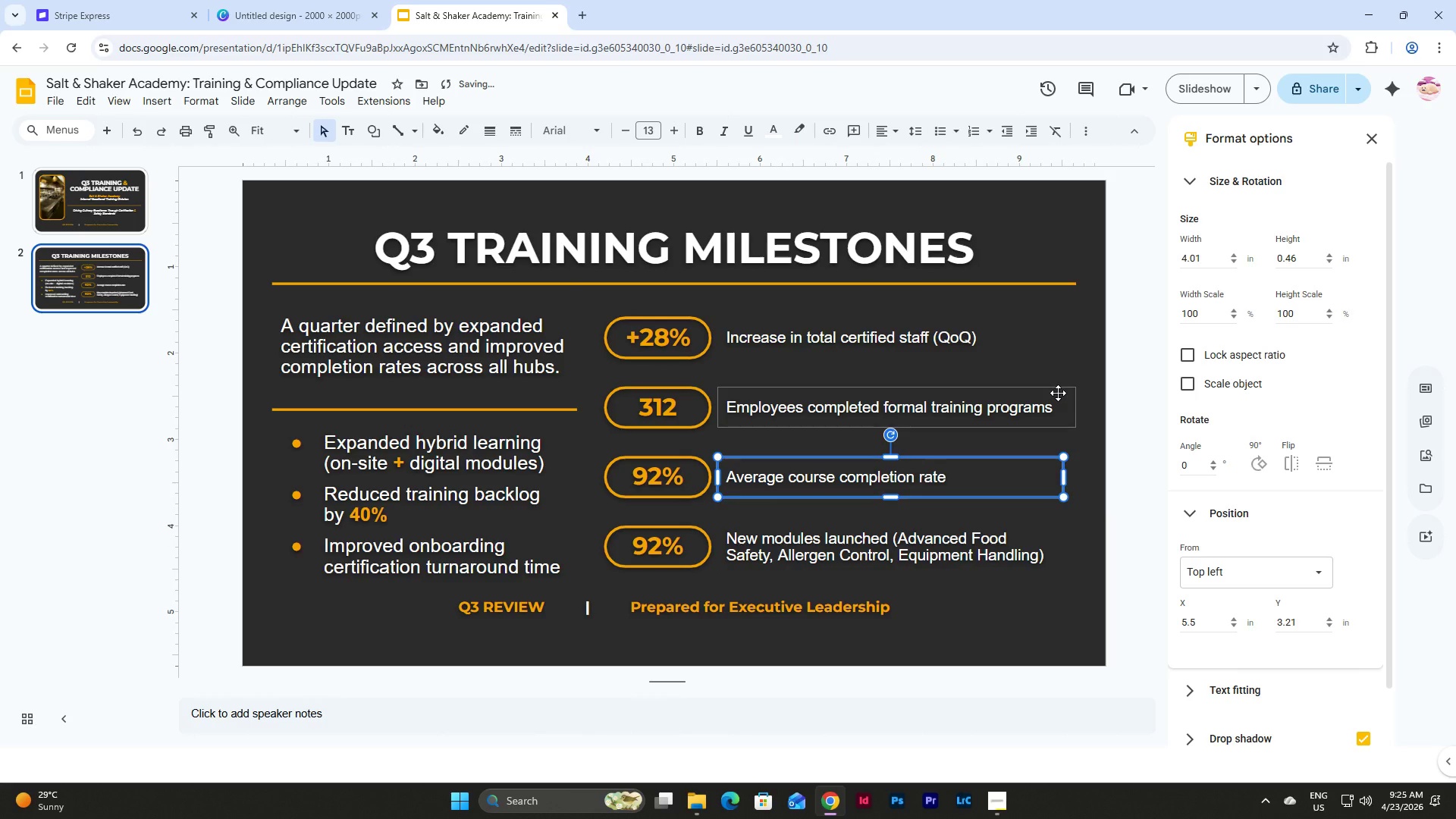 
left_click([1058, 393])
 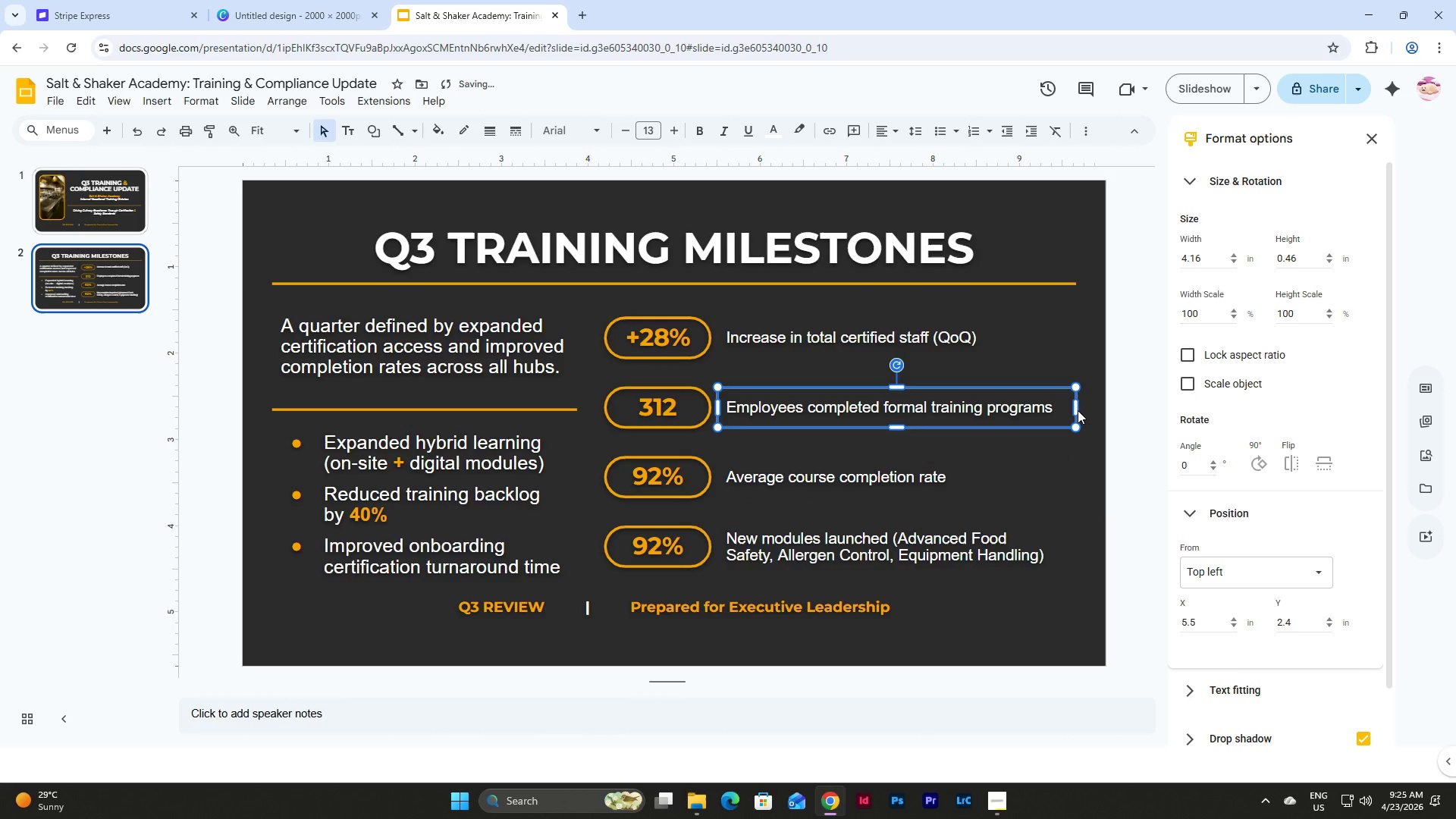 
left_click_drag(start_coordinate=[1078, 410], to_coordinate=[1060, 410])
 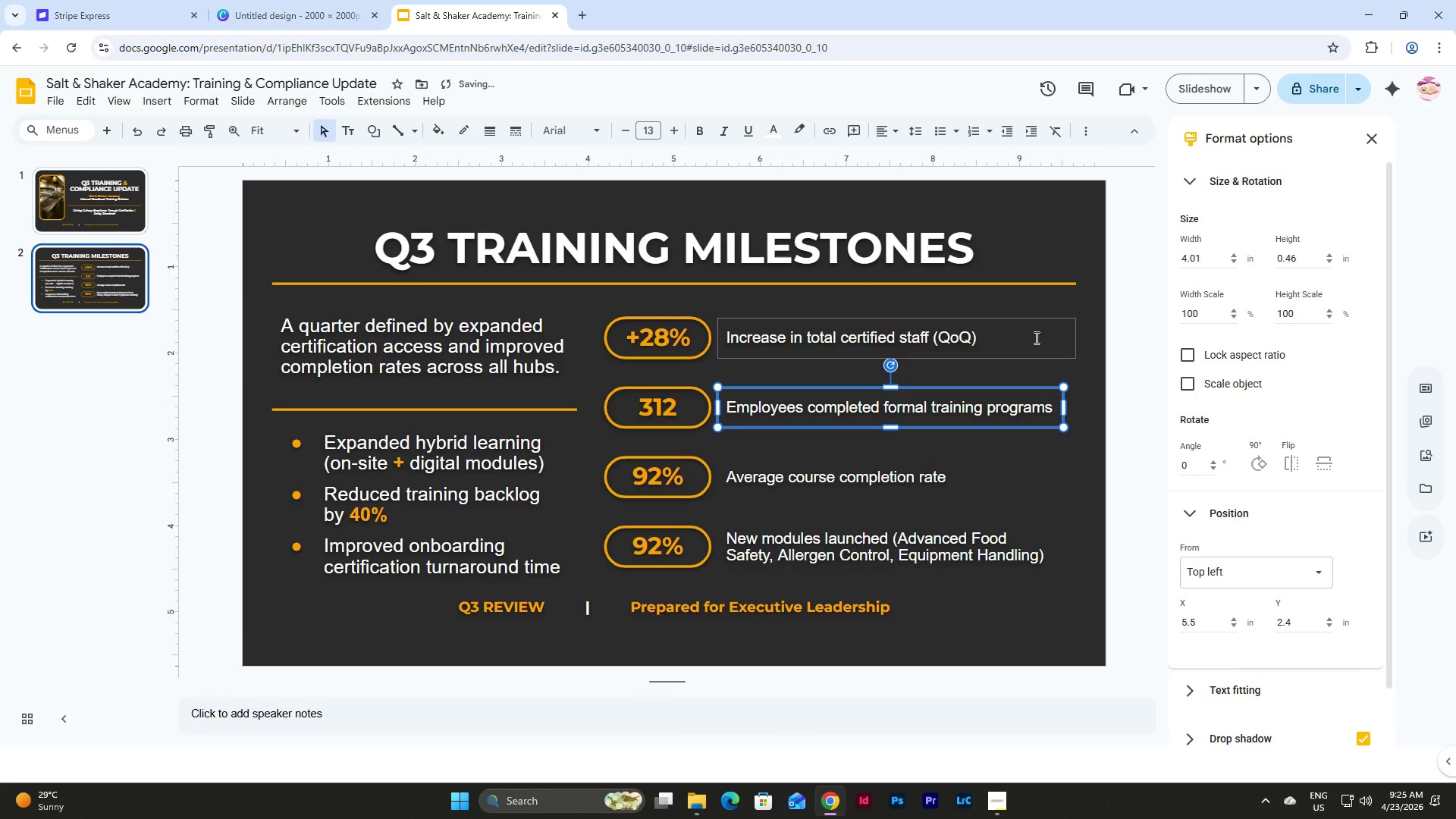 
left_click([1035, 337])
 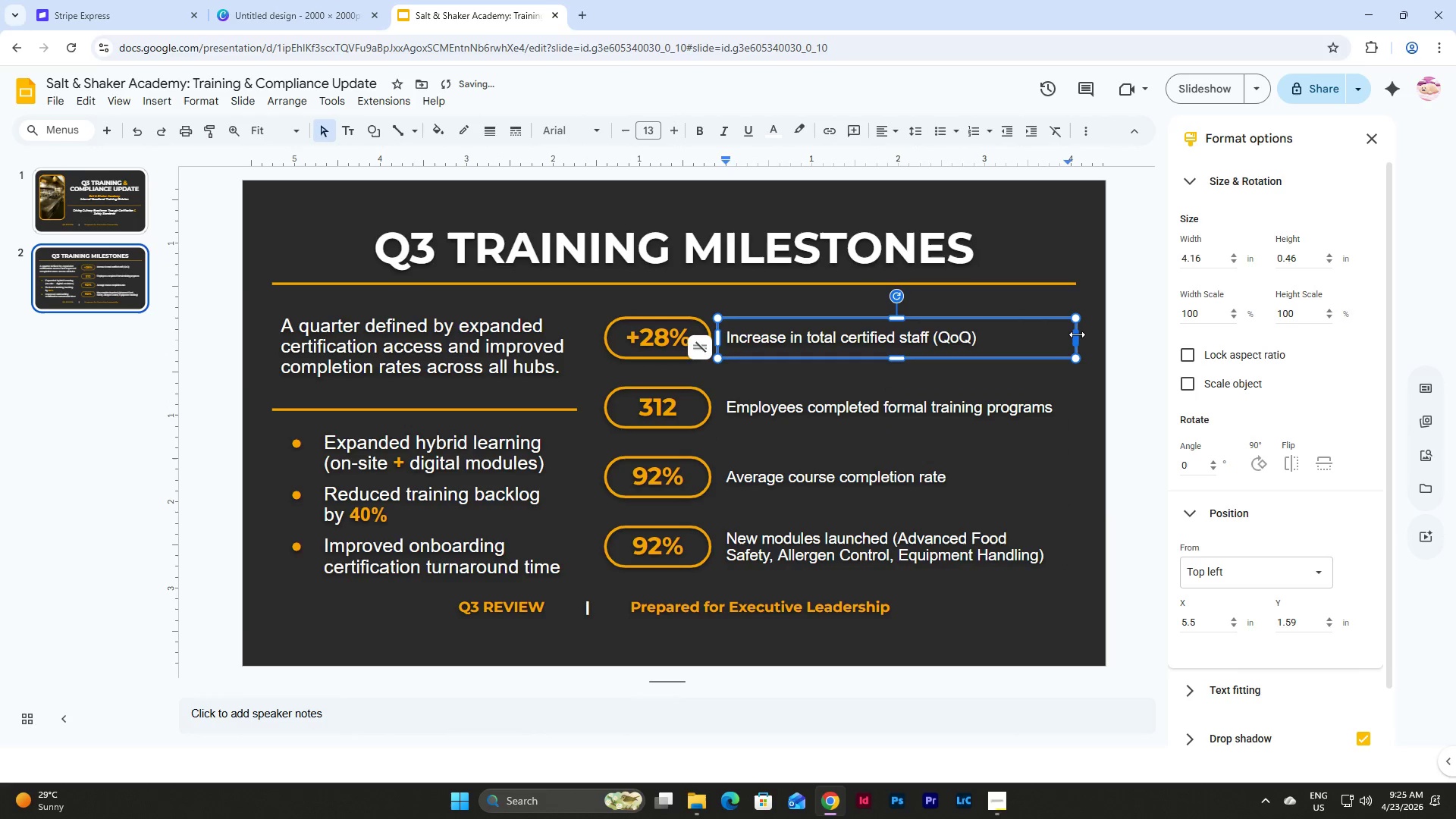 
left_click_drag(start_coordinate=[1077, 334], to_coordinate=[1061, 339])
 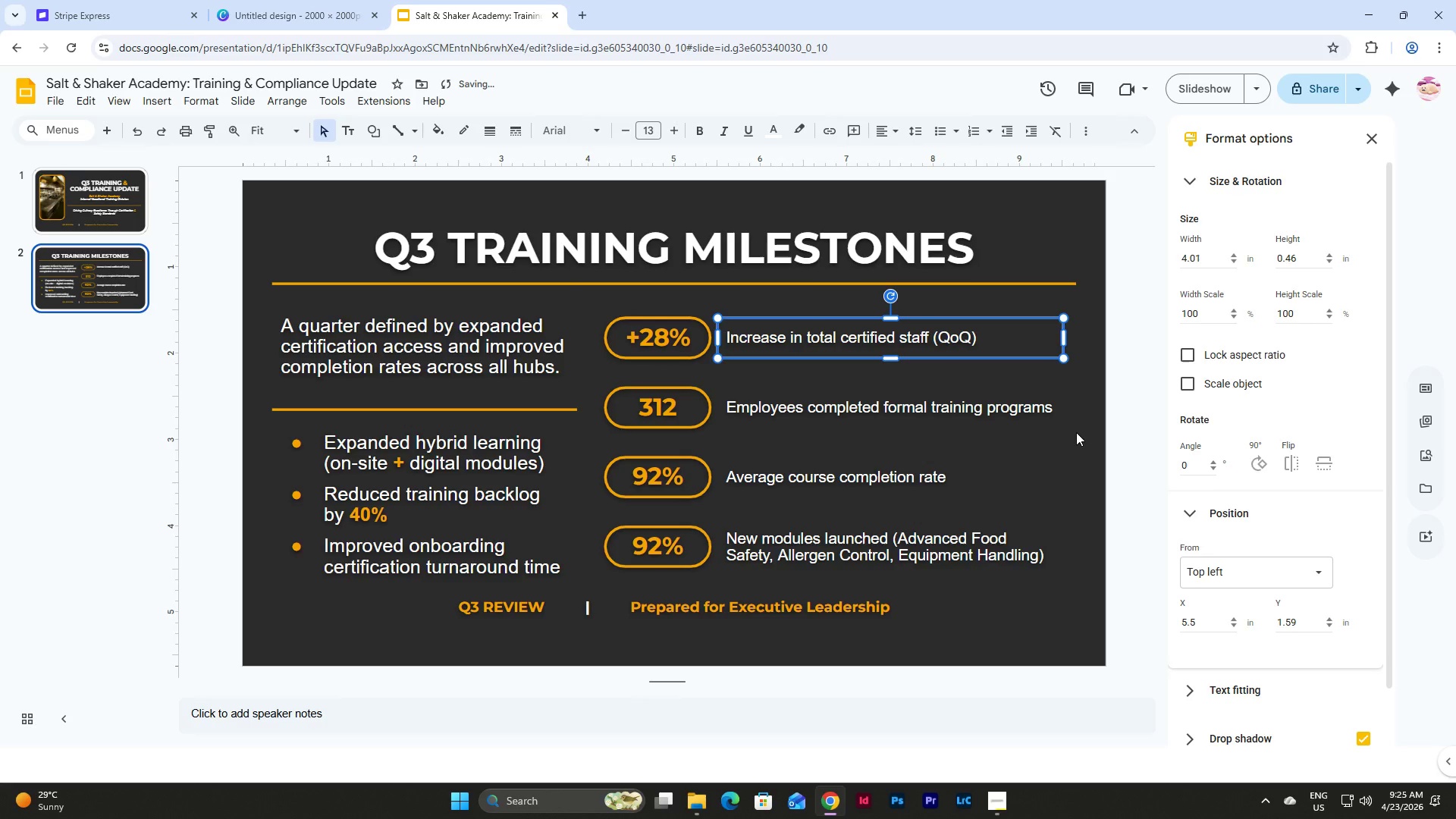 
left_click([1076, 432])
 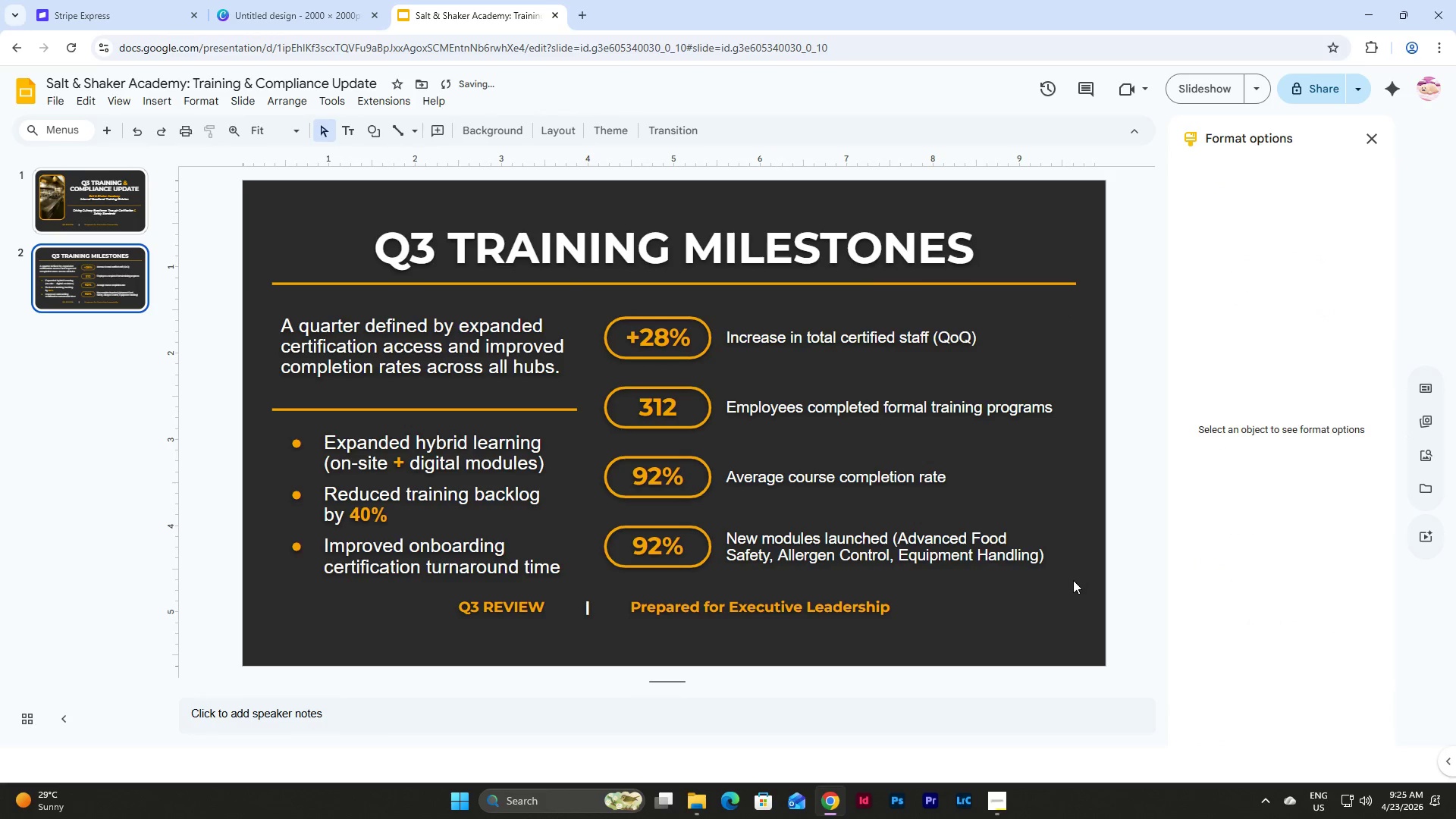 
left_click_drag(start_coordinate=[1072, 581], to_coordinate=[638, 312])
 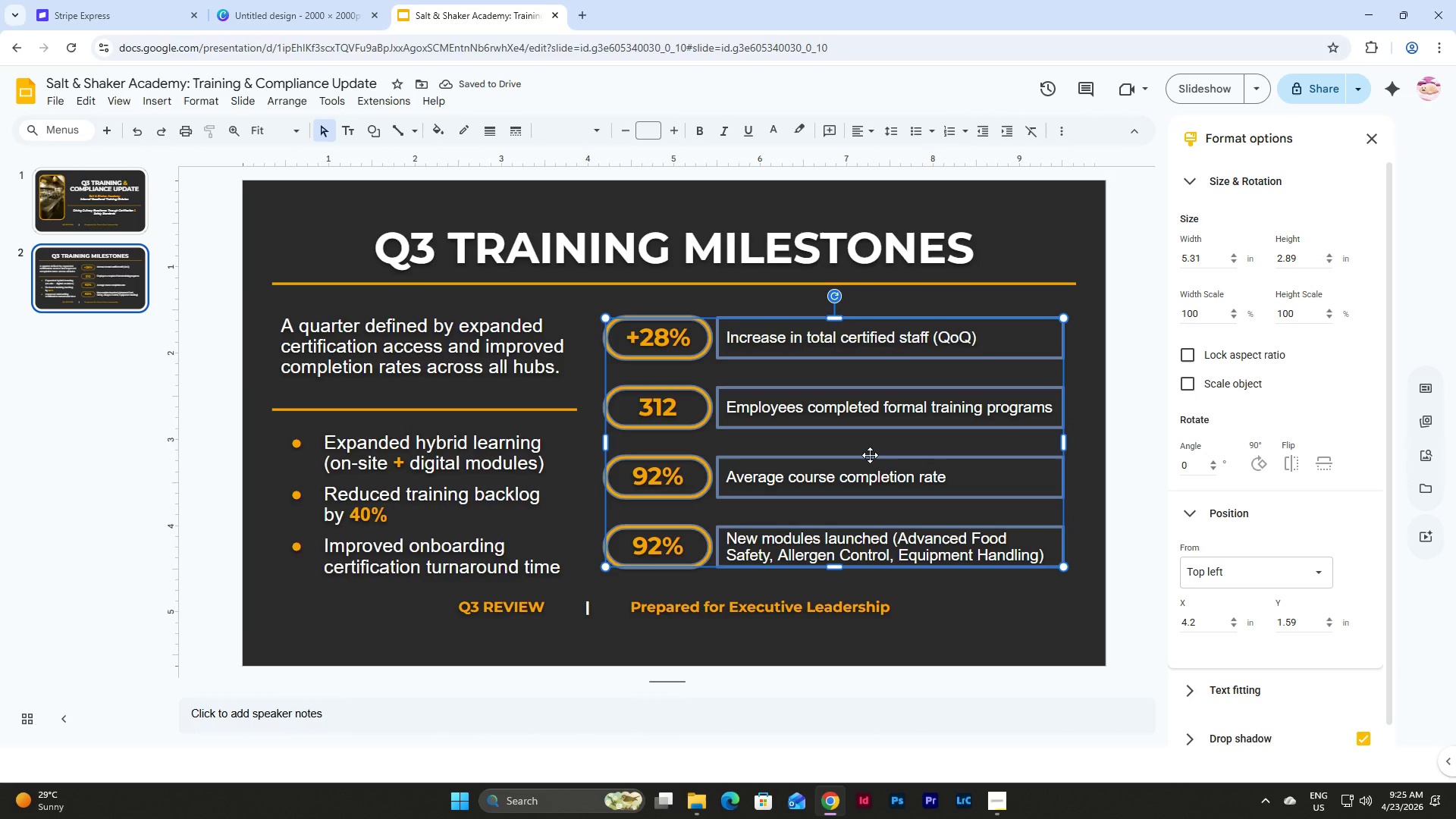 
left_click_drag(start_coordinate=[870, 455], to_coordinate=[883, 455])
 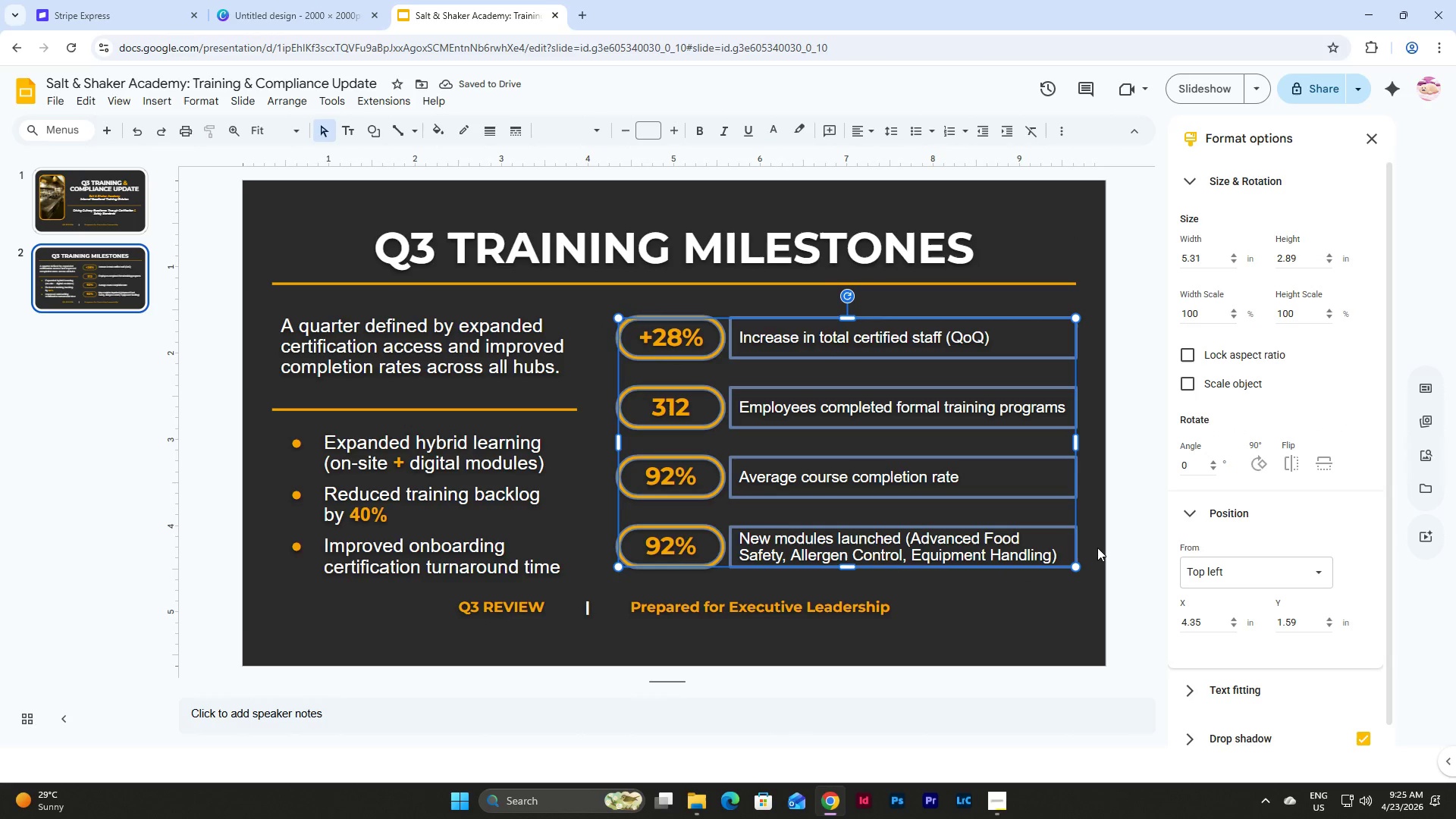 
left_click([1074, 583])
 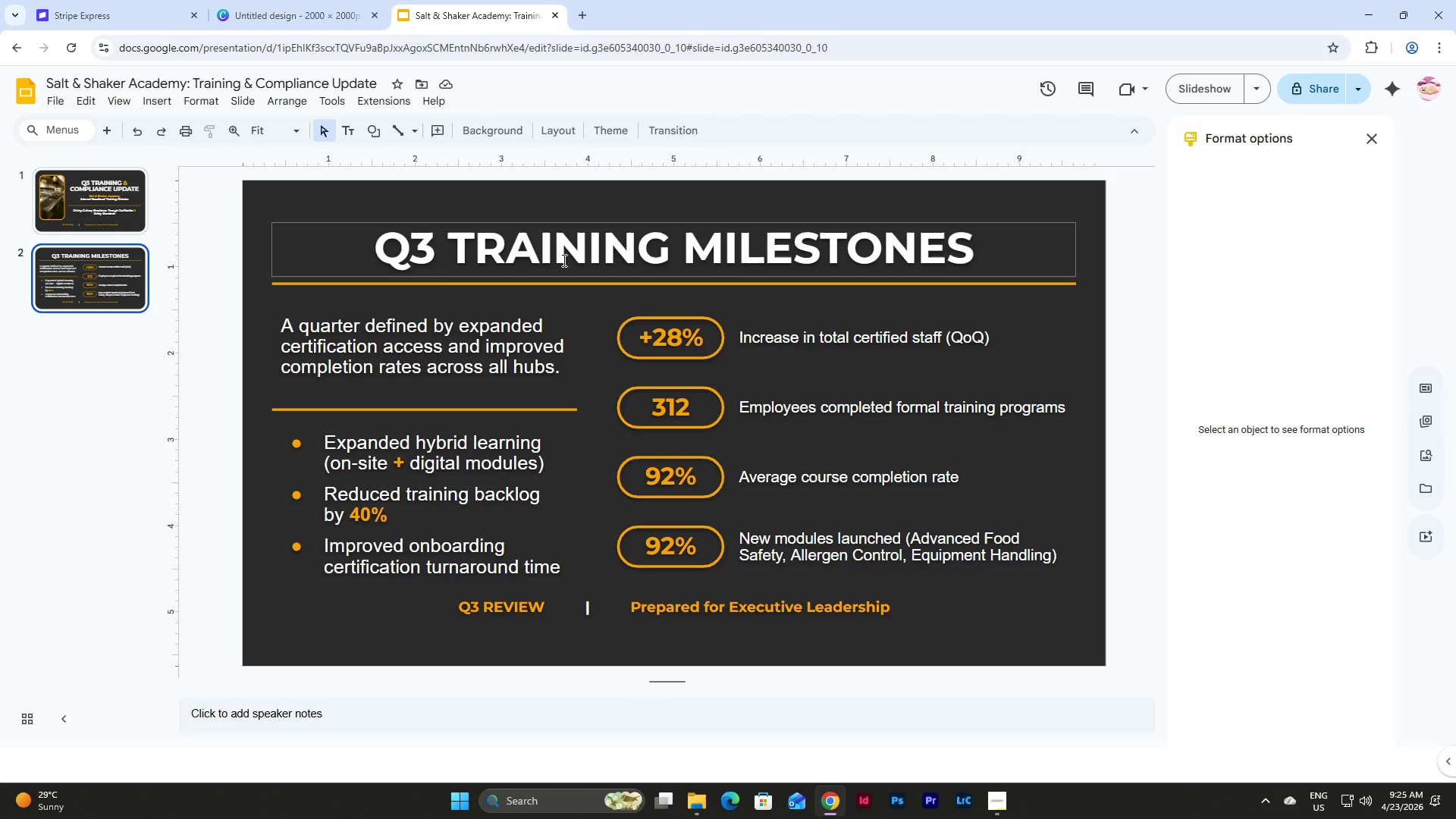 
wait(15.83)
 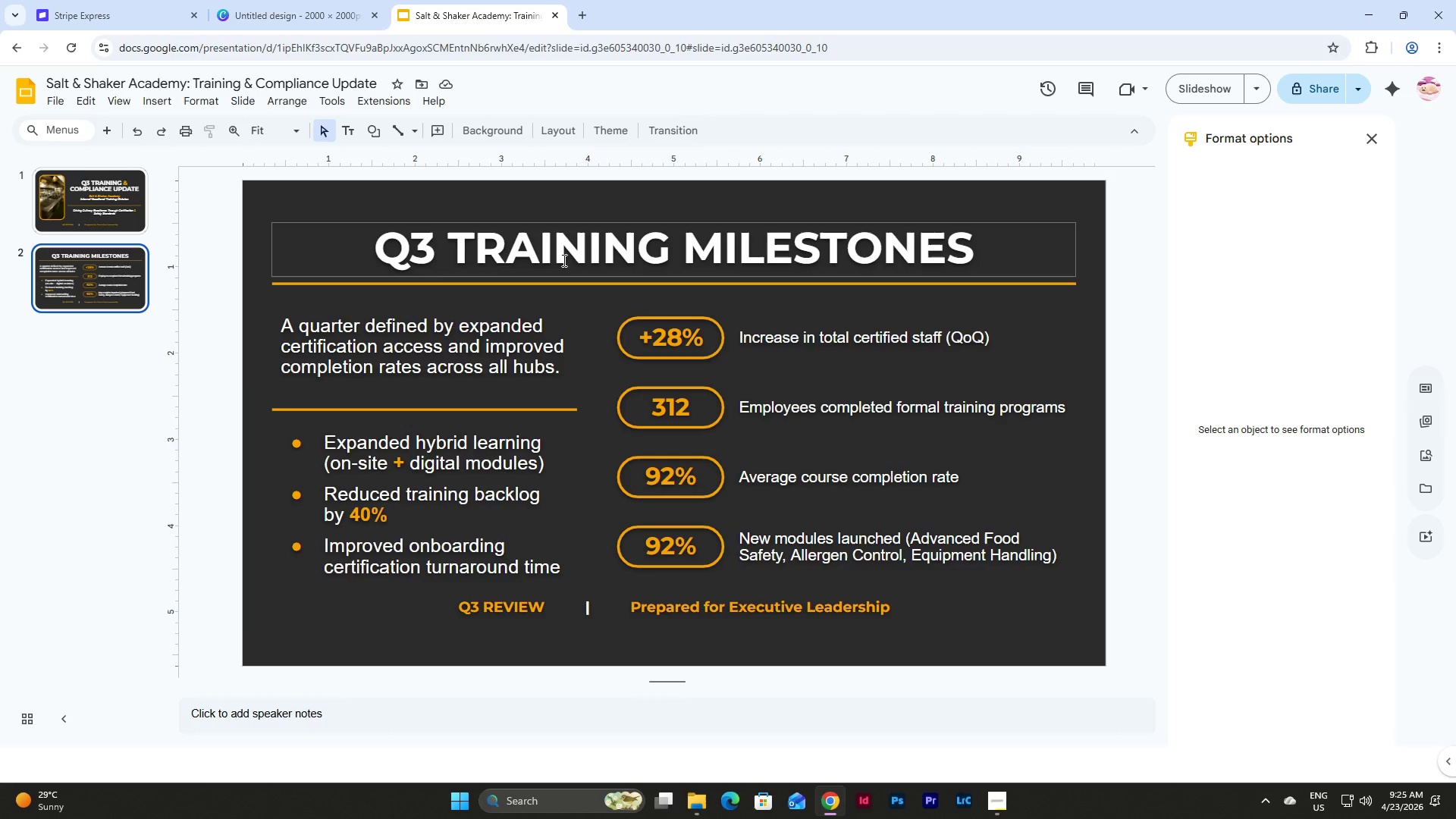 
left_click([240, 99])
 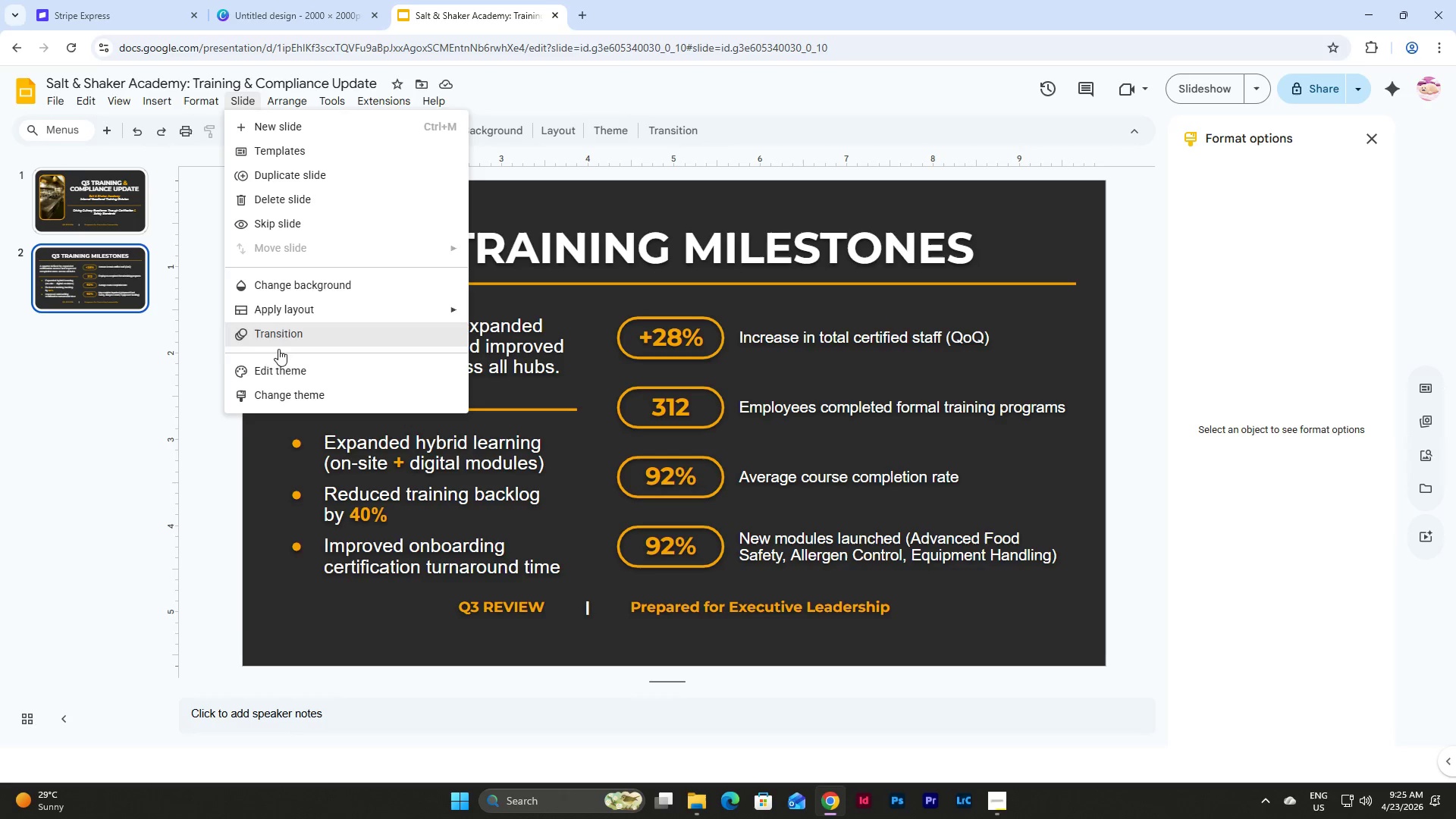 
left_click([289, 372])
 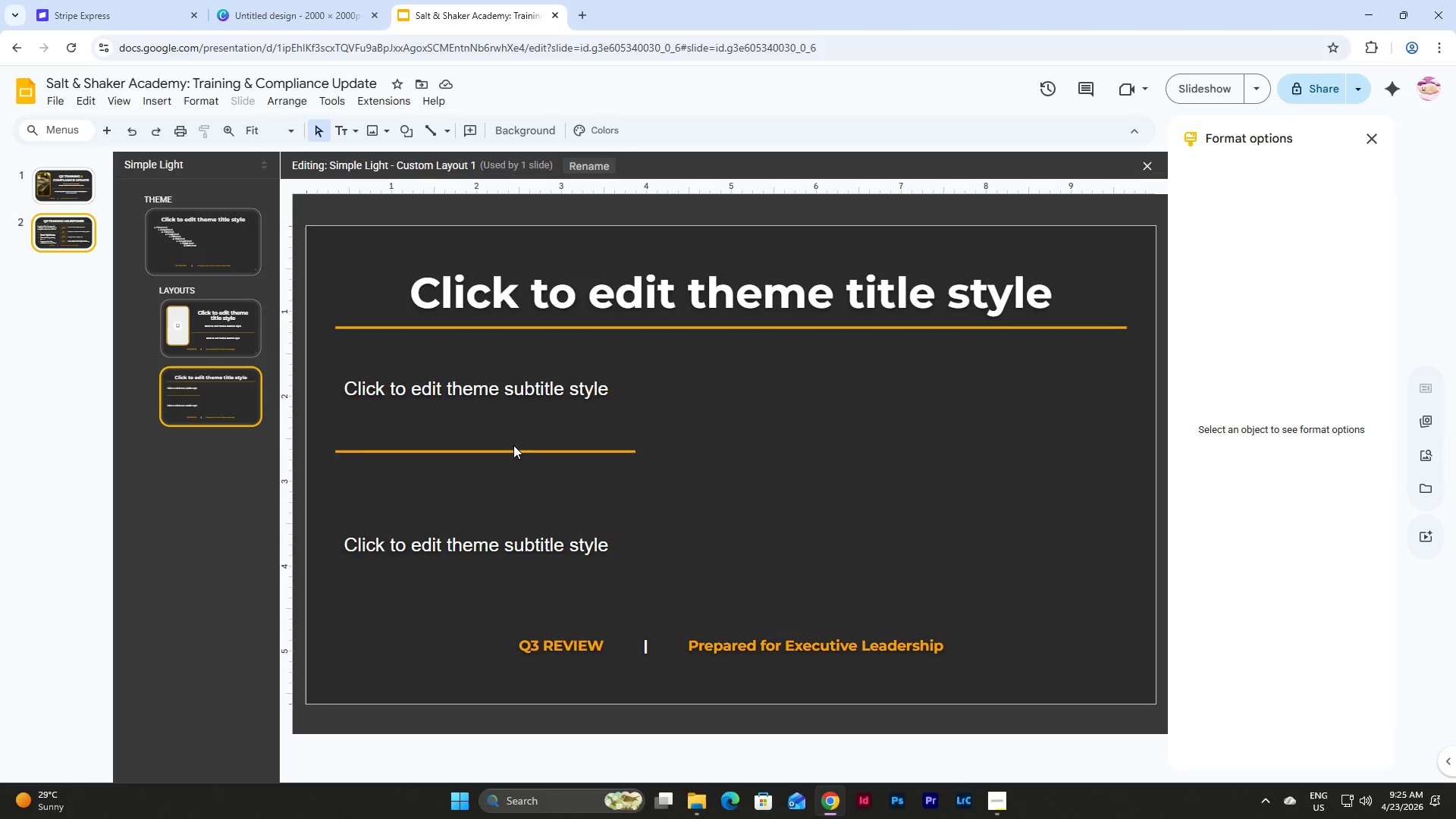 
left_click([513, 452])
 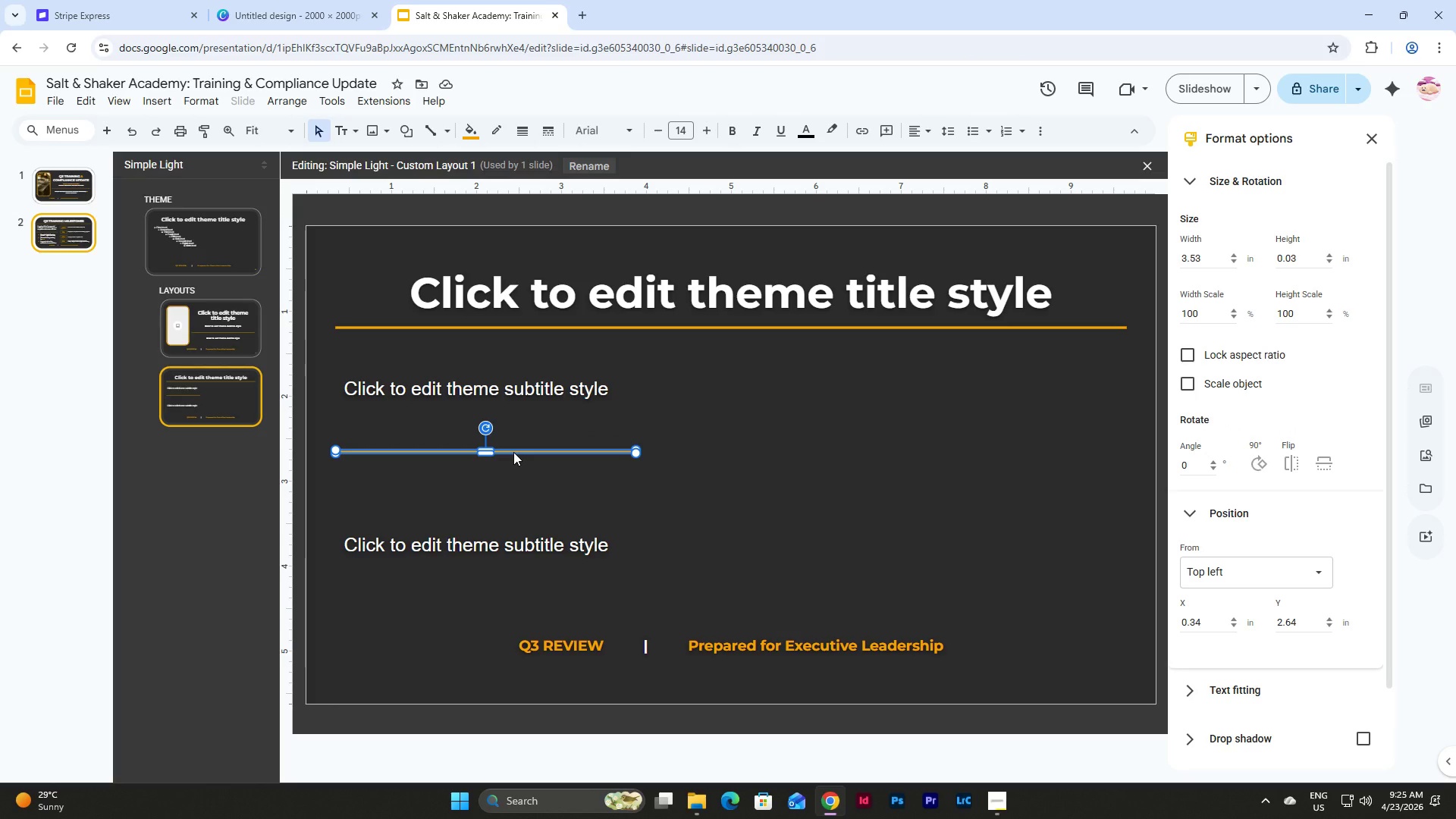 
key(Backspace)
 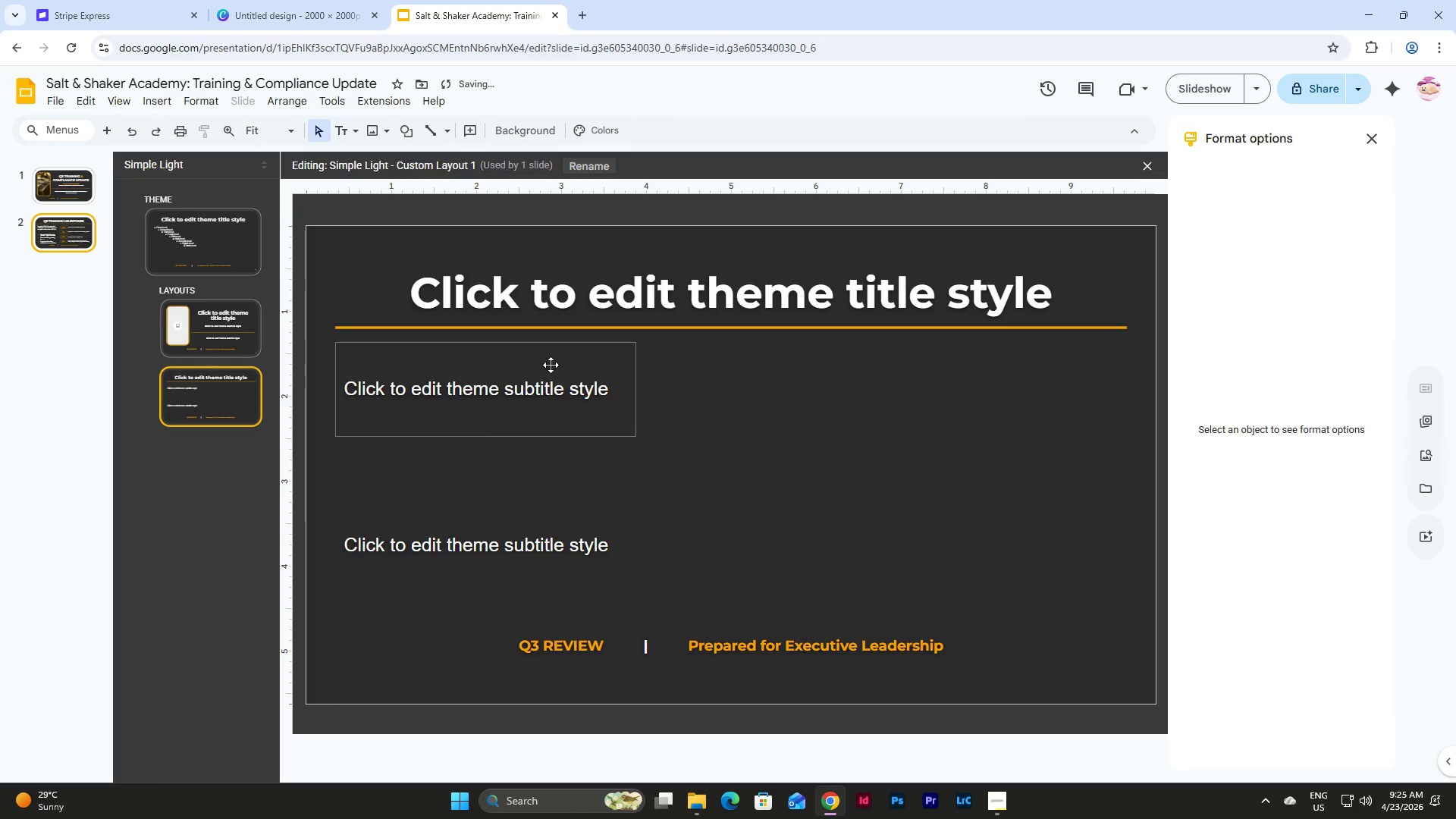 
left_click([560, 350])
 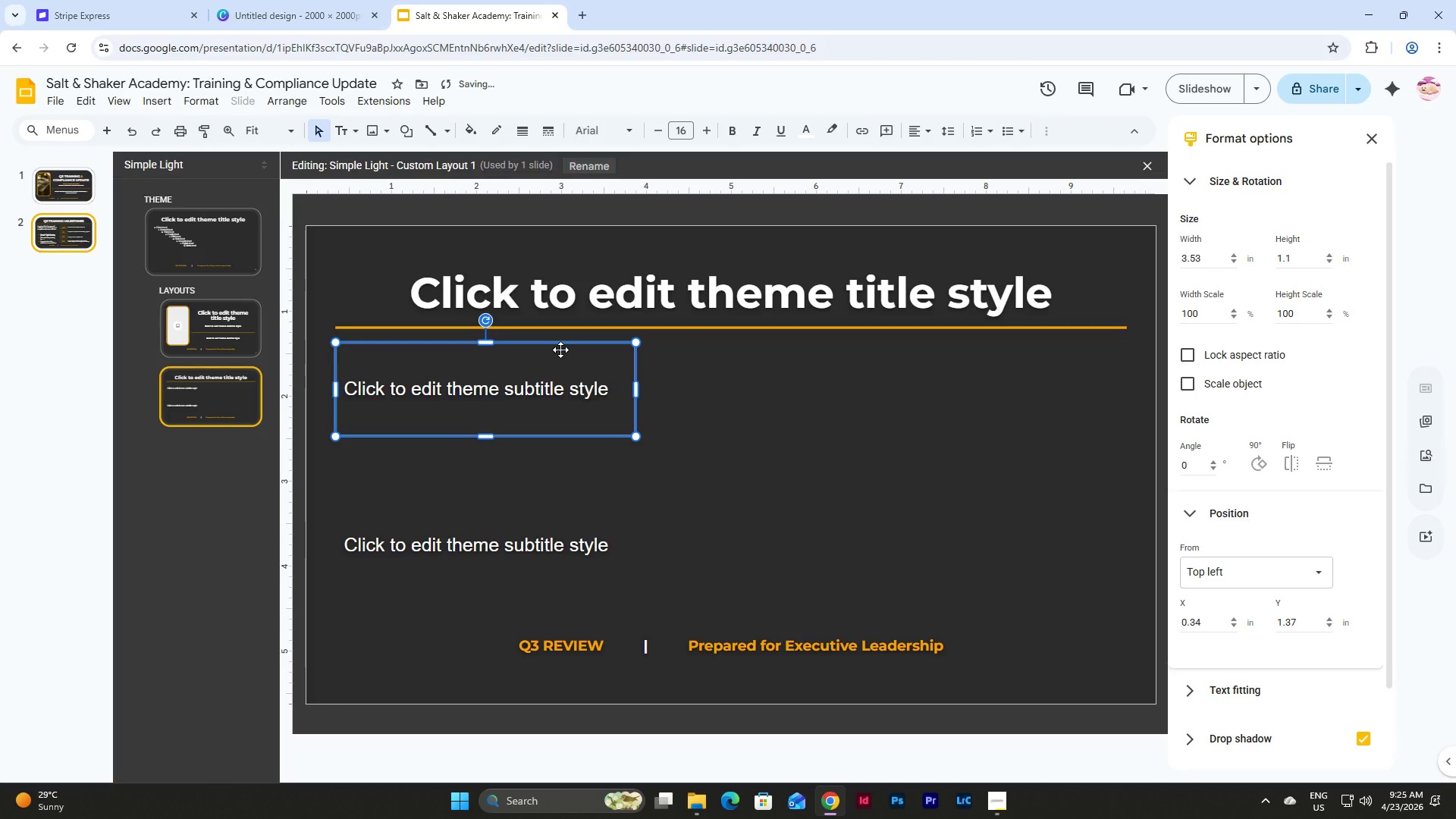 
key(Backspace)
 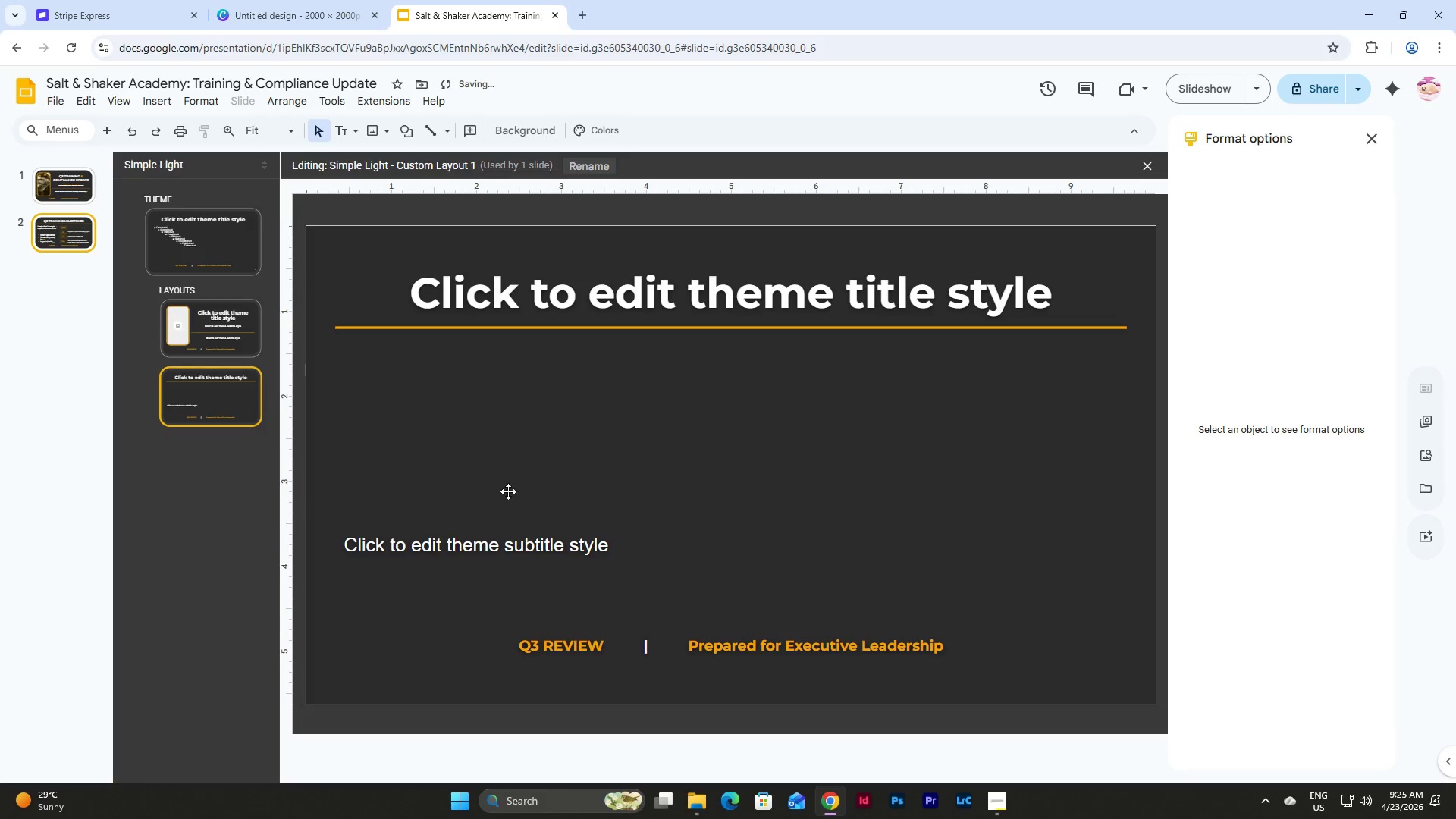 
left_click([472, 531])
 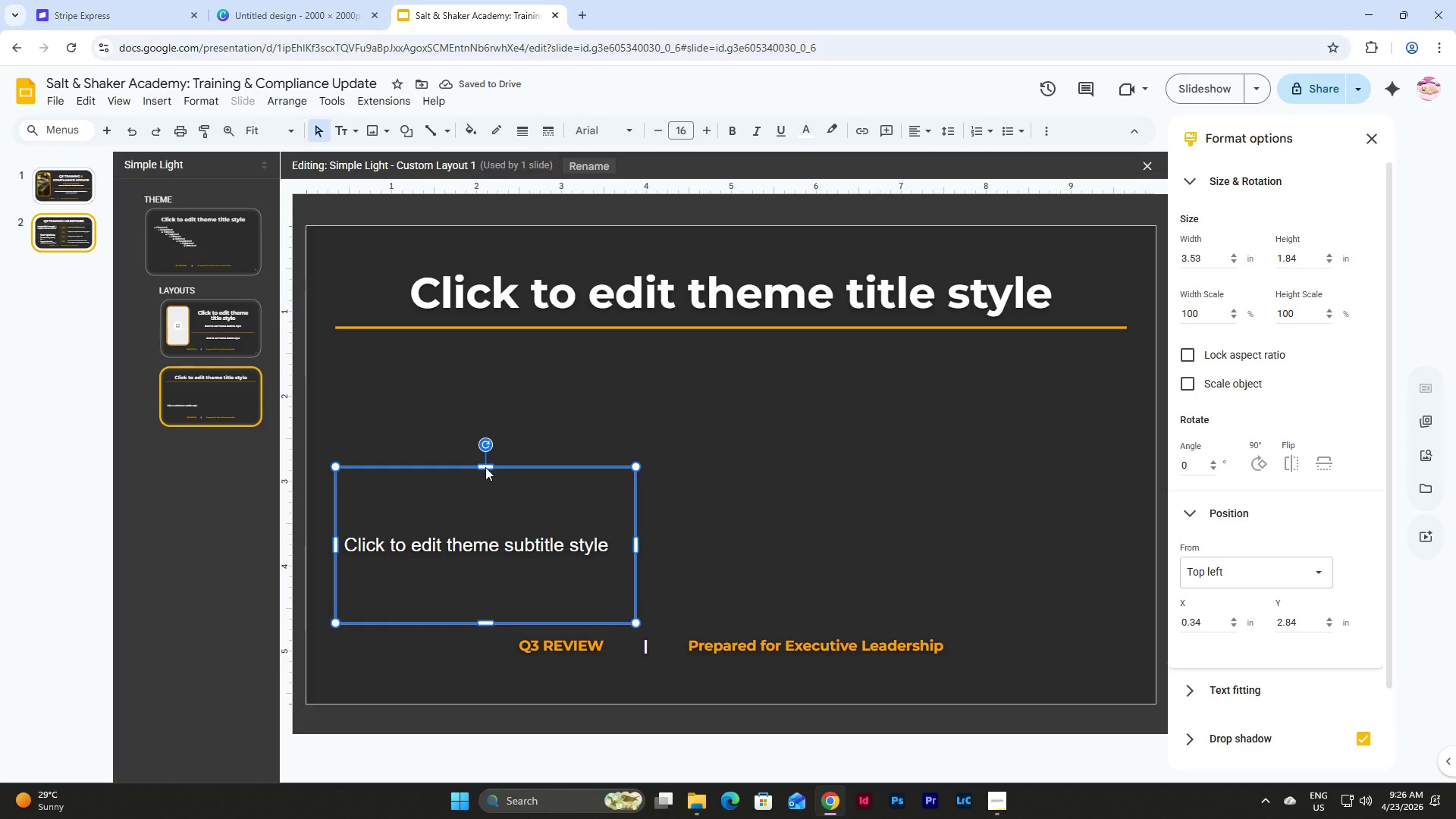 
left_click_drag(start_coordinate=[485, 467], to_coordinate=[480, 359])
 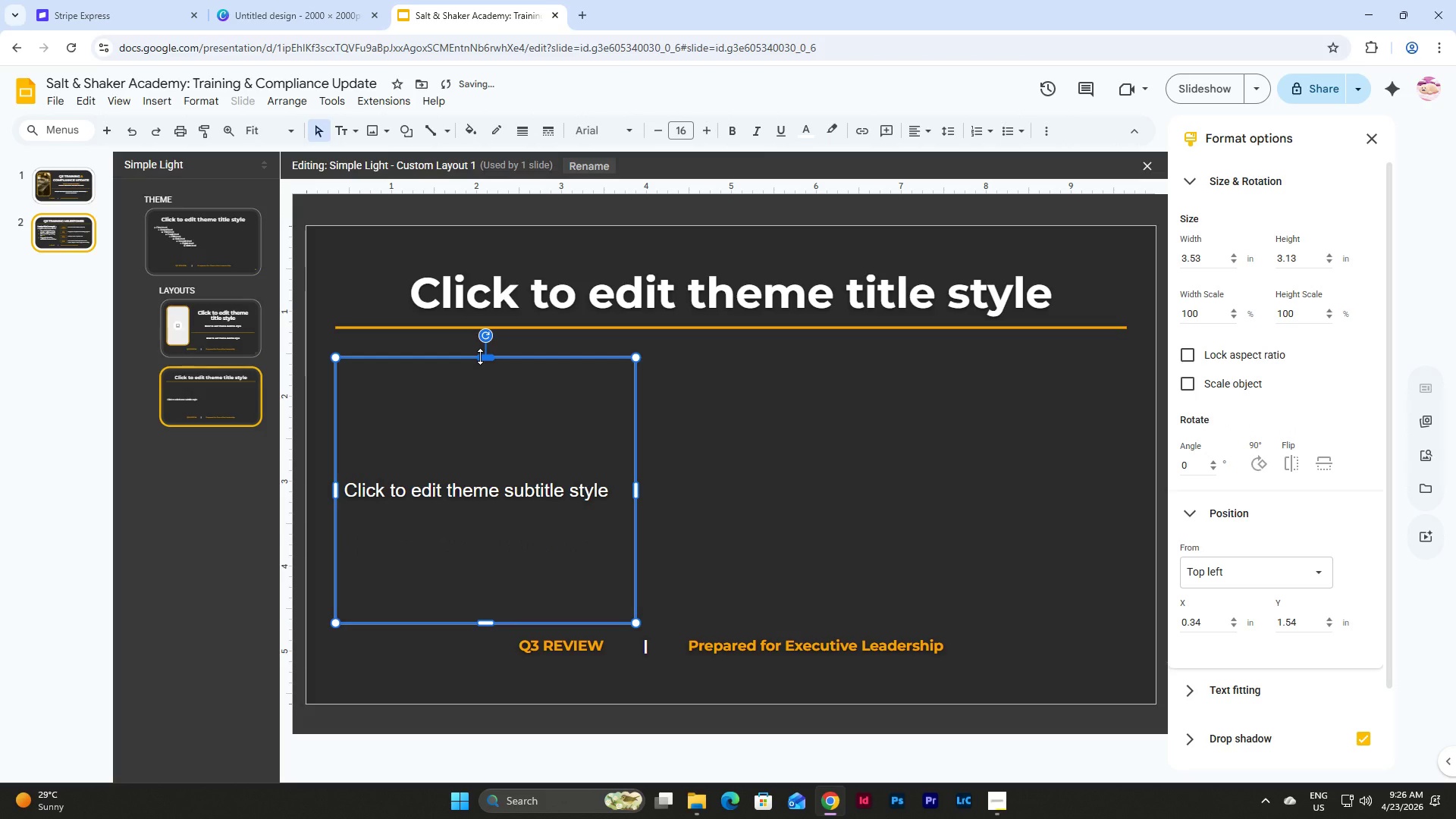 
wait(5.3)
 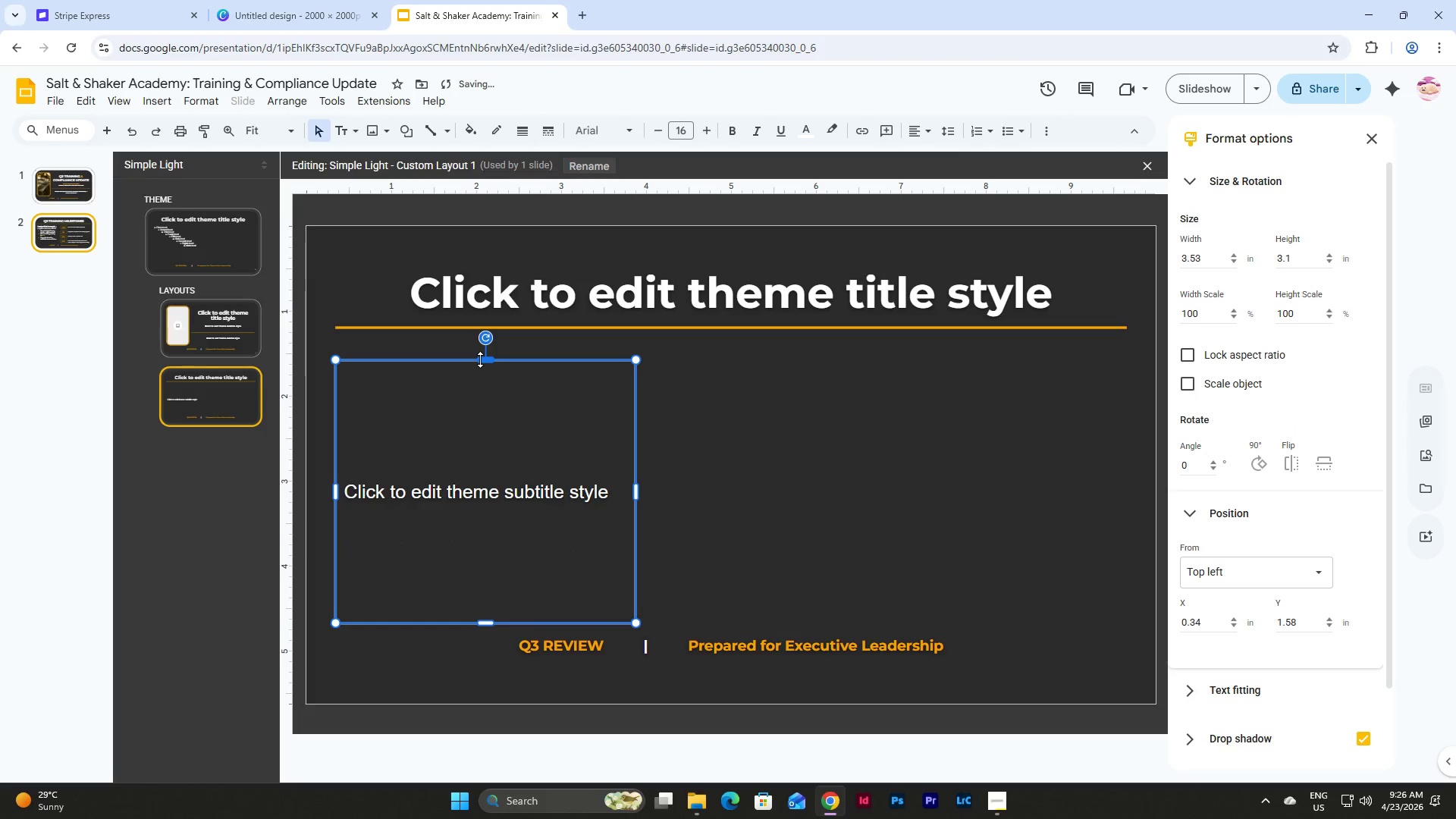 
left_click([59, 228])
 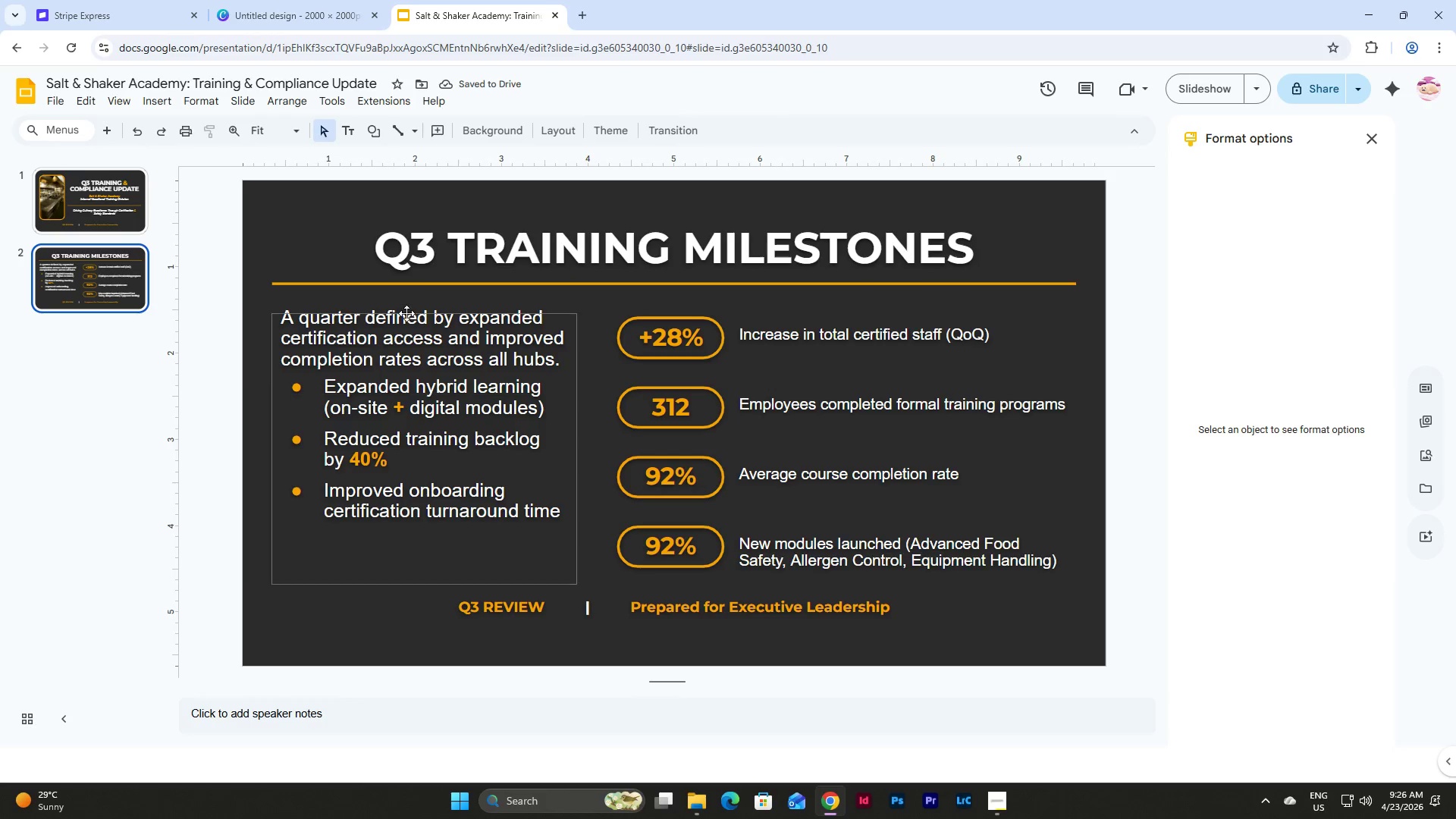 
left_click([410, 303])
 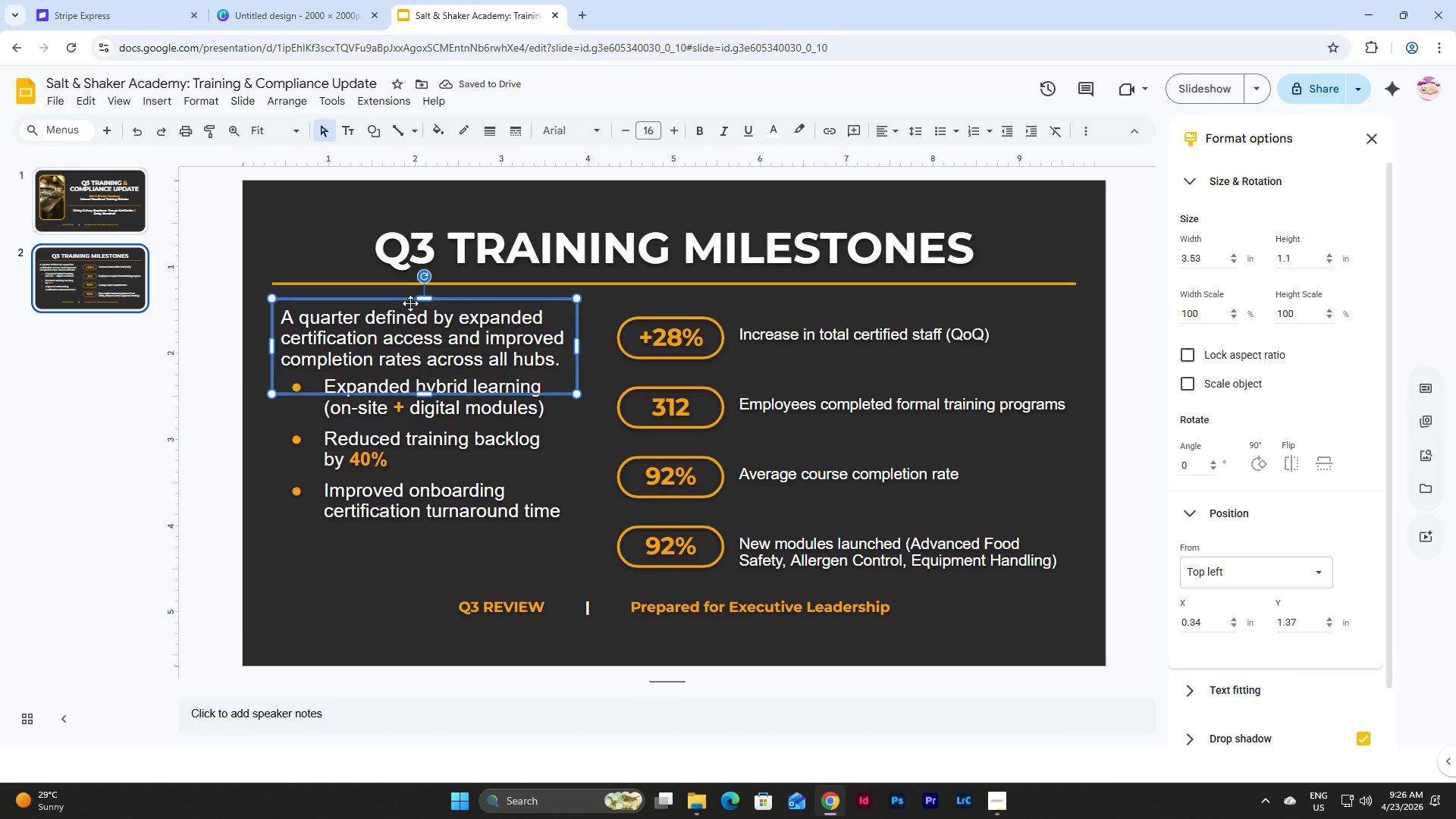 
key(Backspace)
 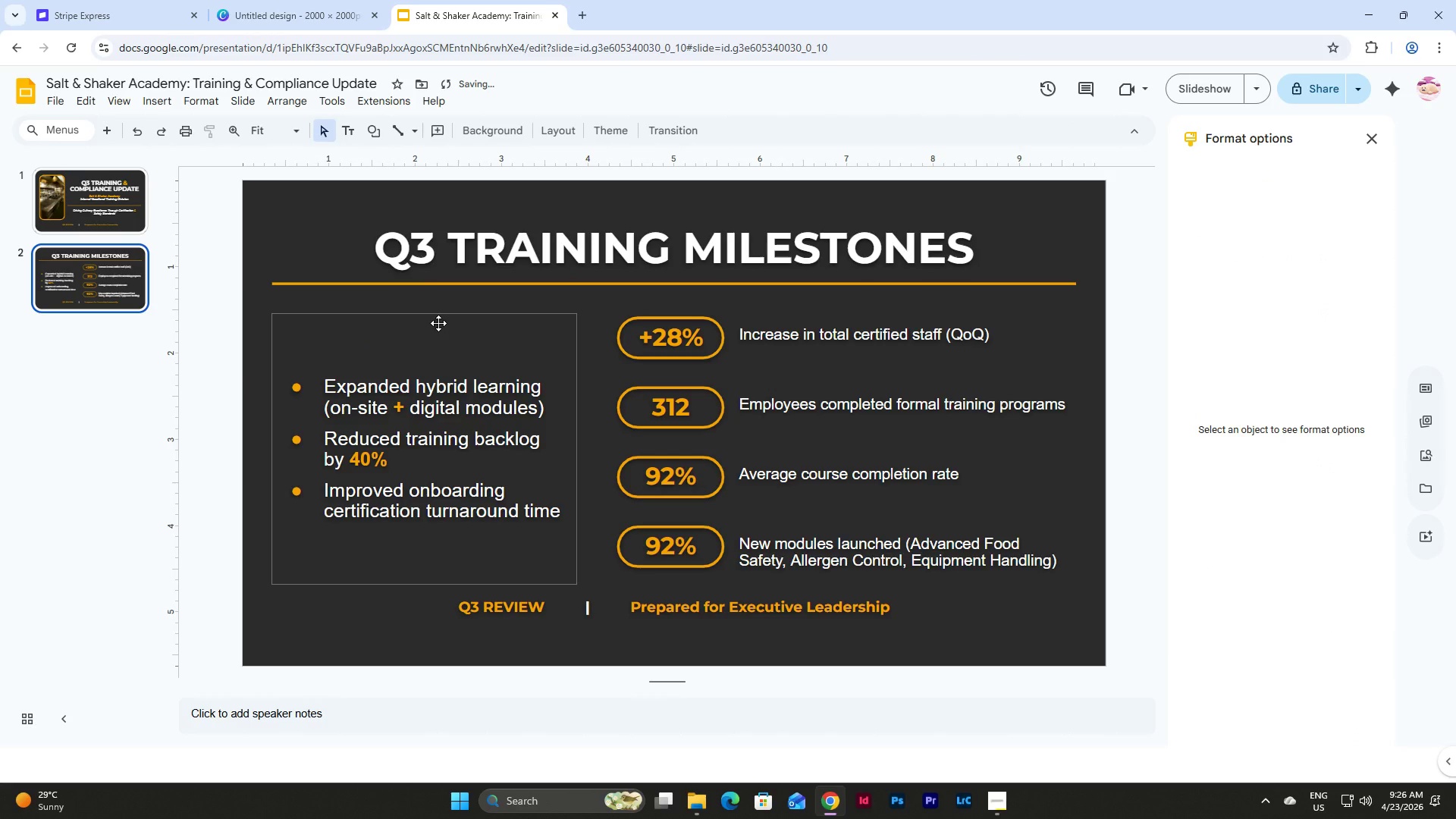 
left_click([438, 323])
 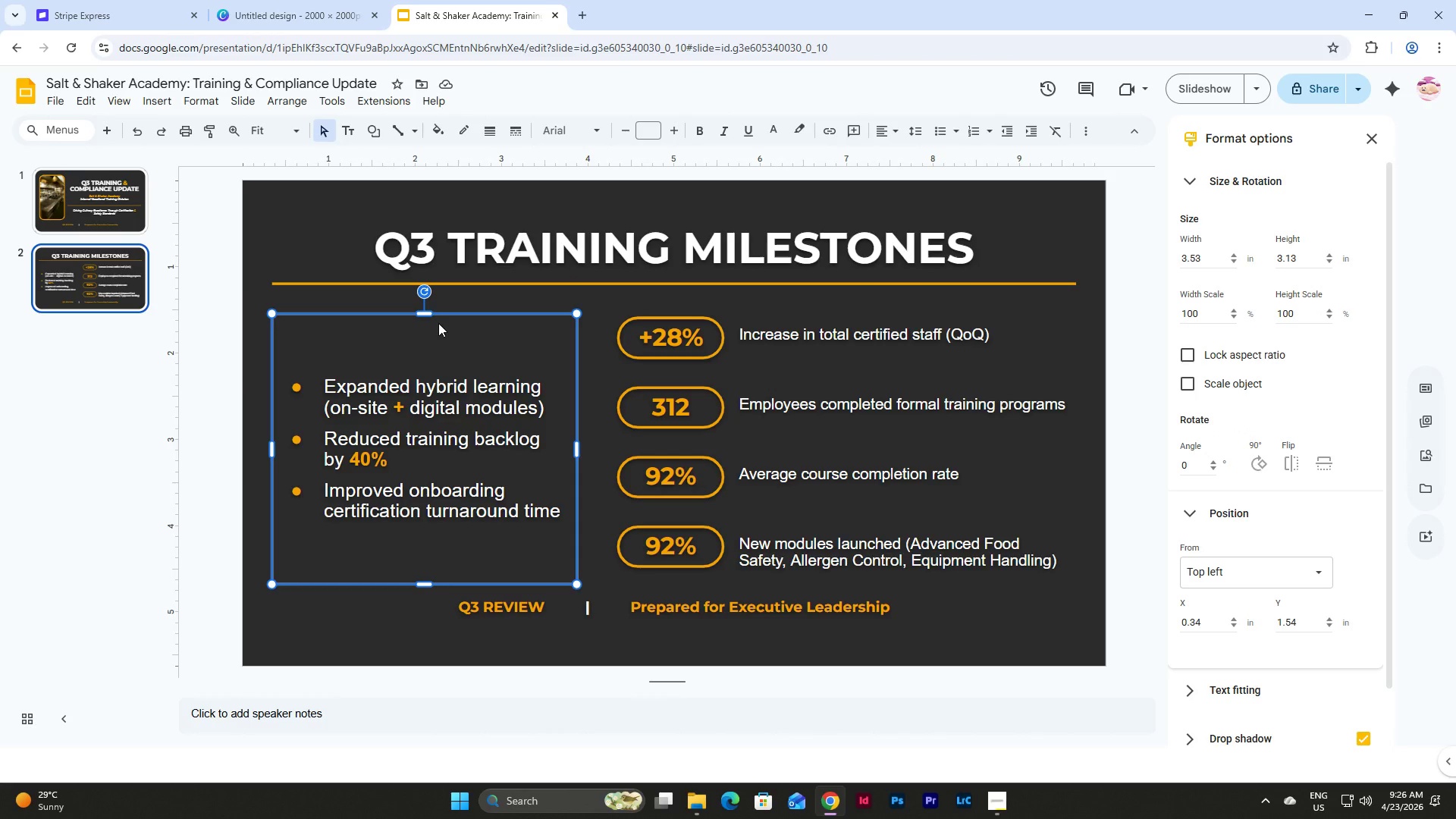 
wait(5.48)
 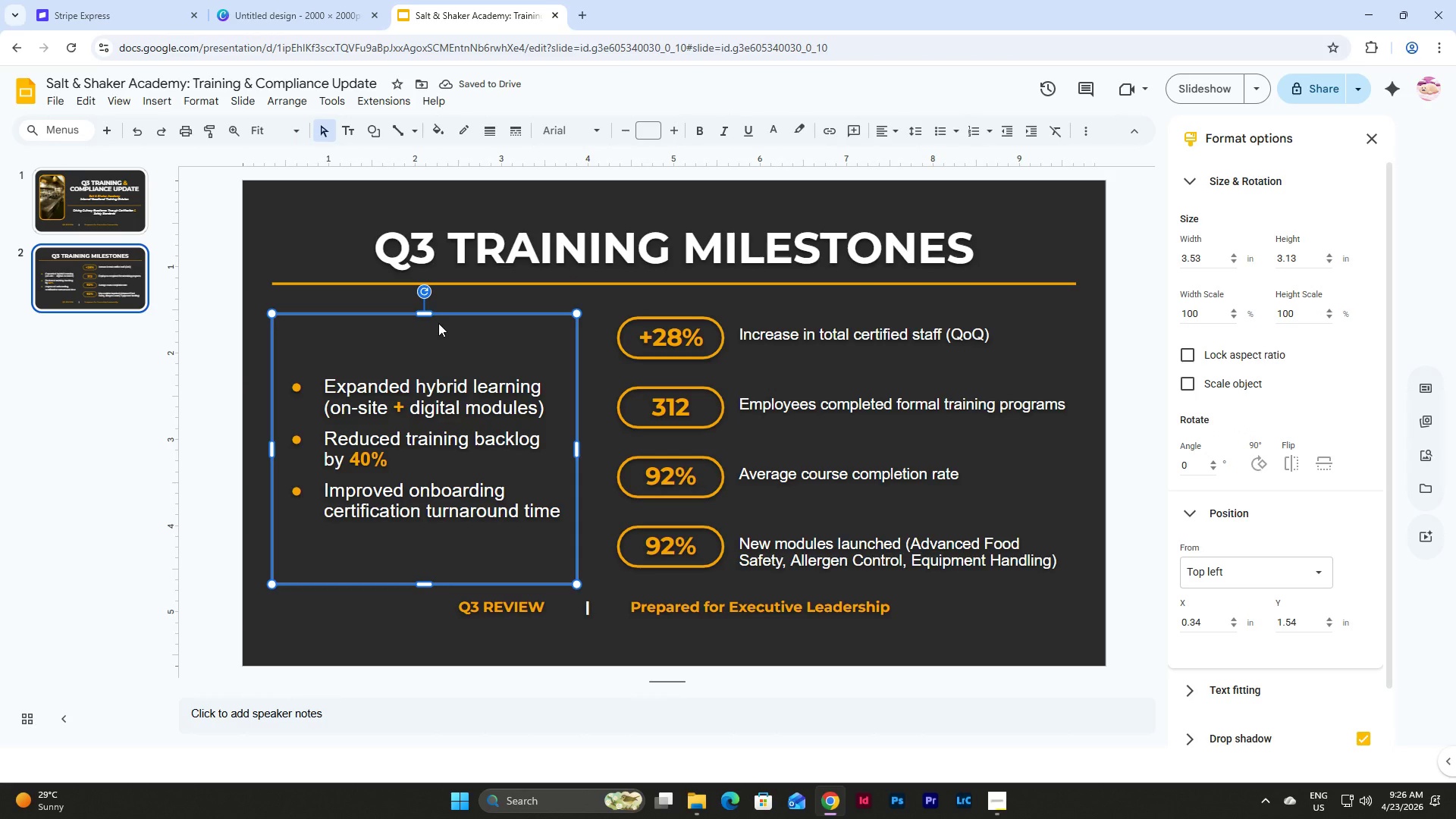 
left_click([444, 407])
 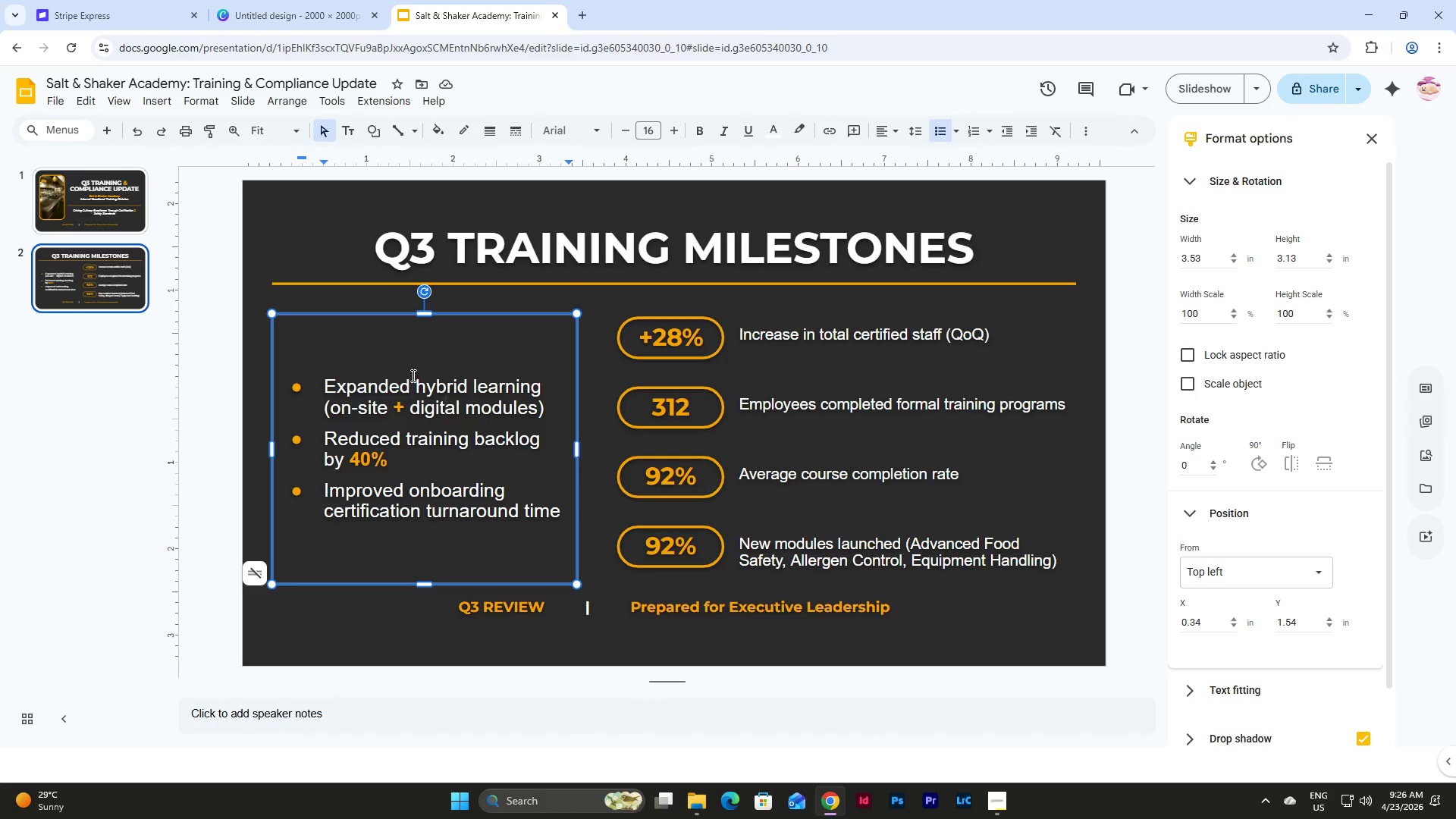 
wait(6.22)
 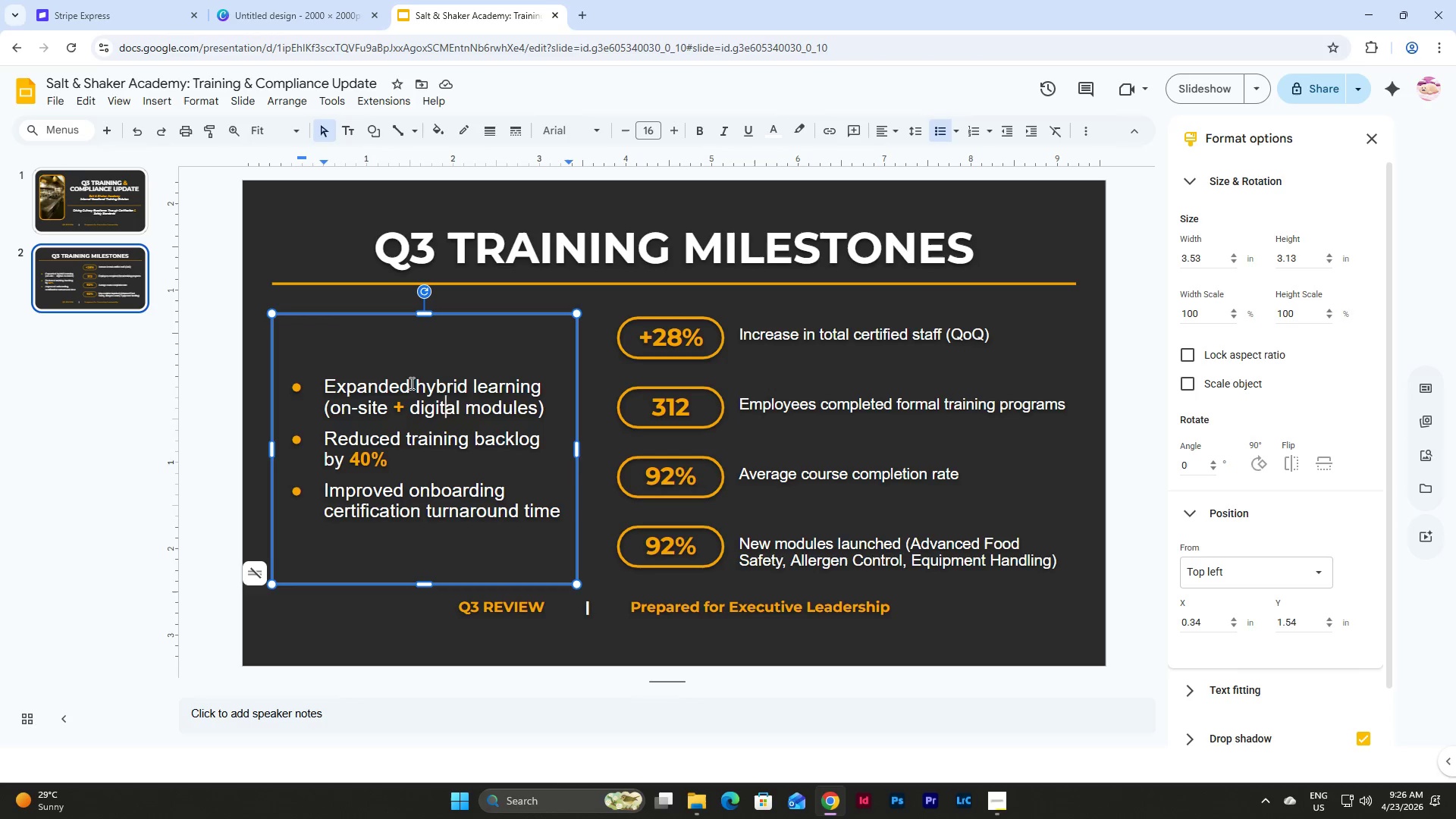 
left_click([190, 105])
 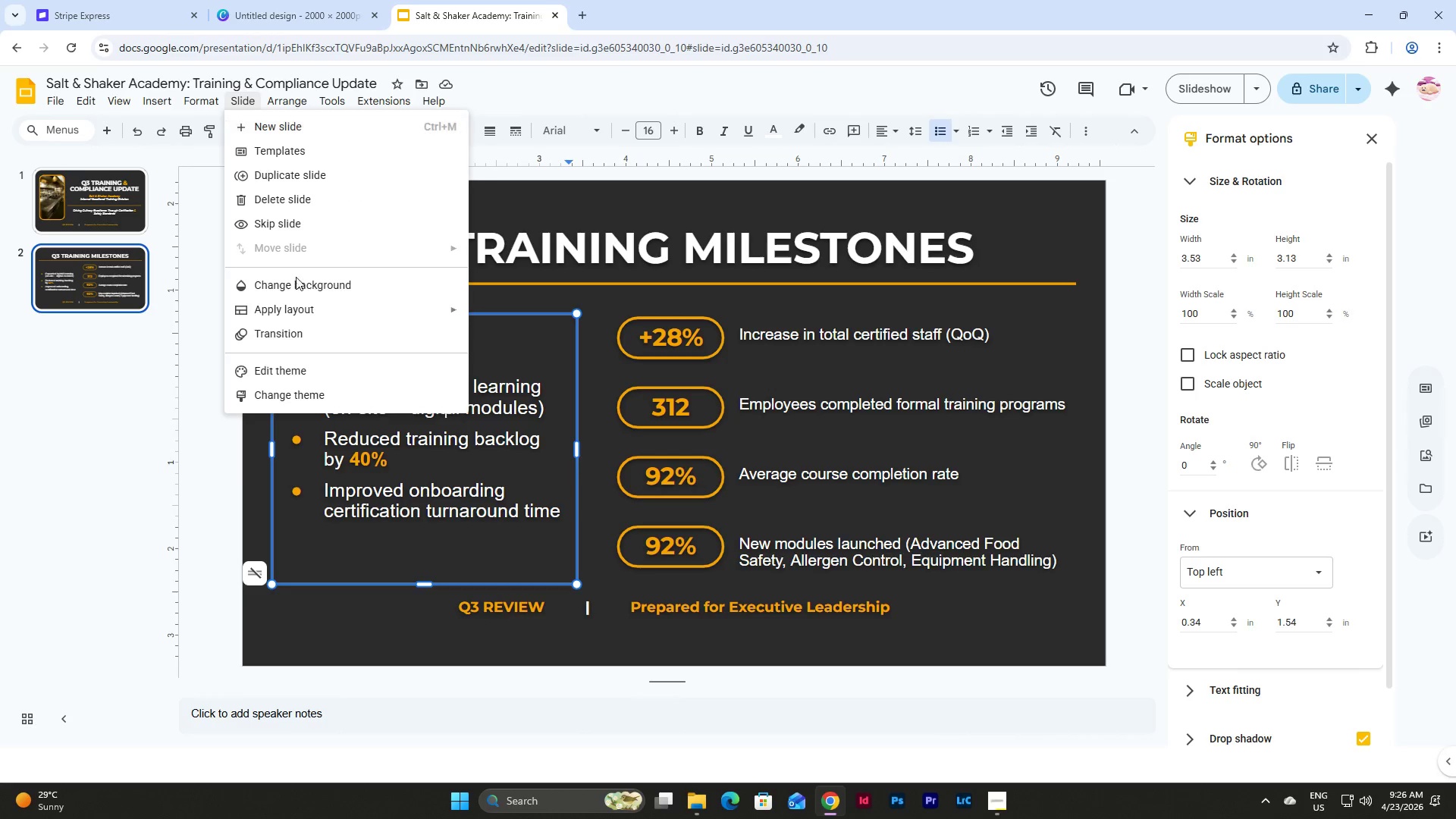 
left_click([320, 367])
 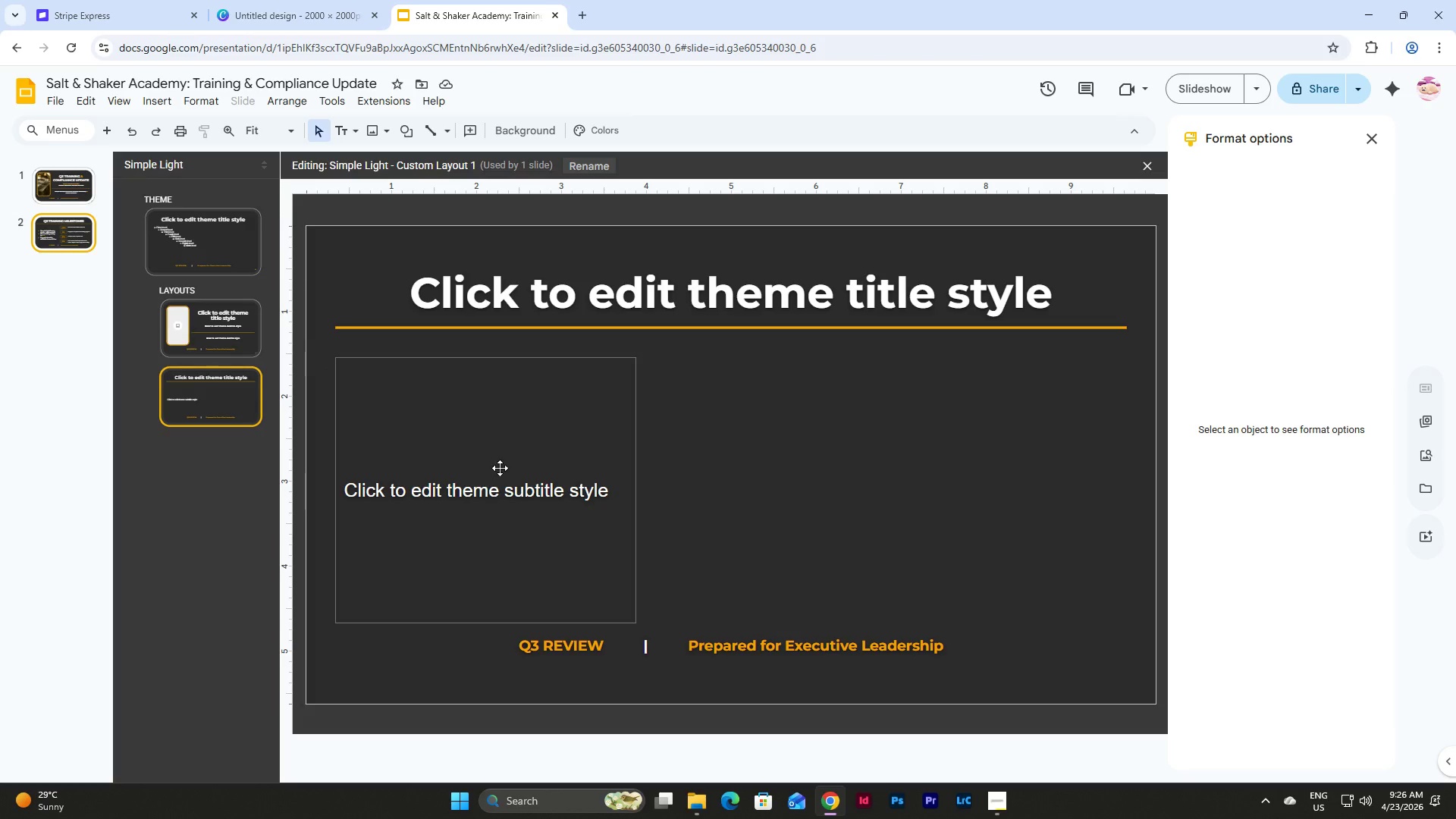 
left_click([500, 468])
 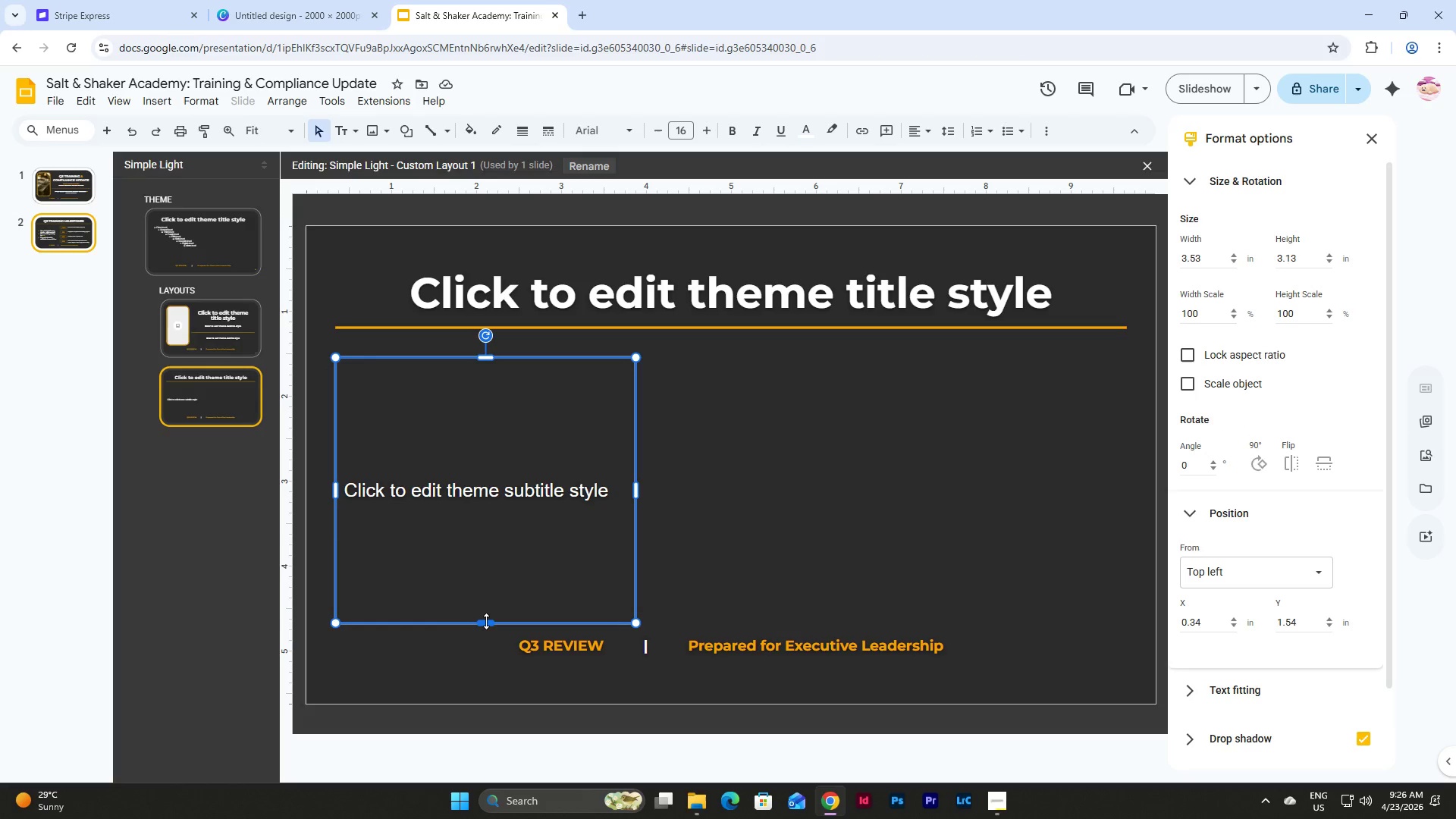 
left_click_drag(start_coordinate=[486, 621], to_coordinate=[486, 607])
 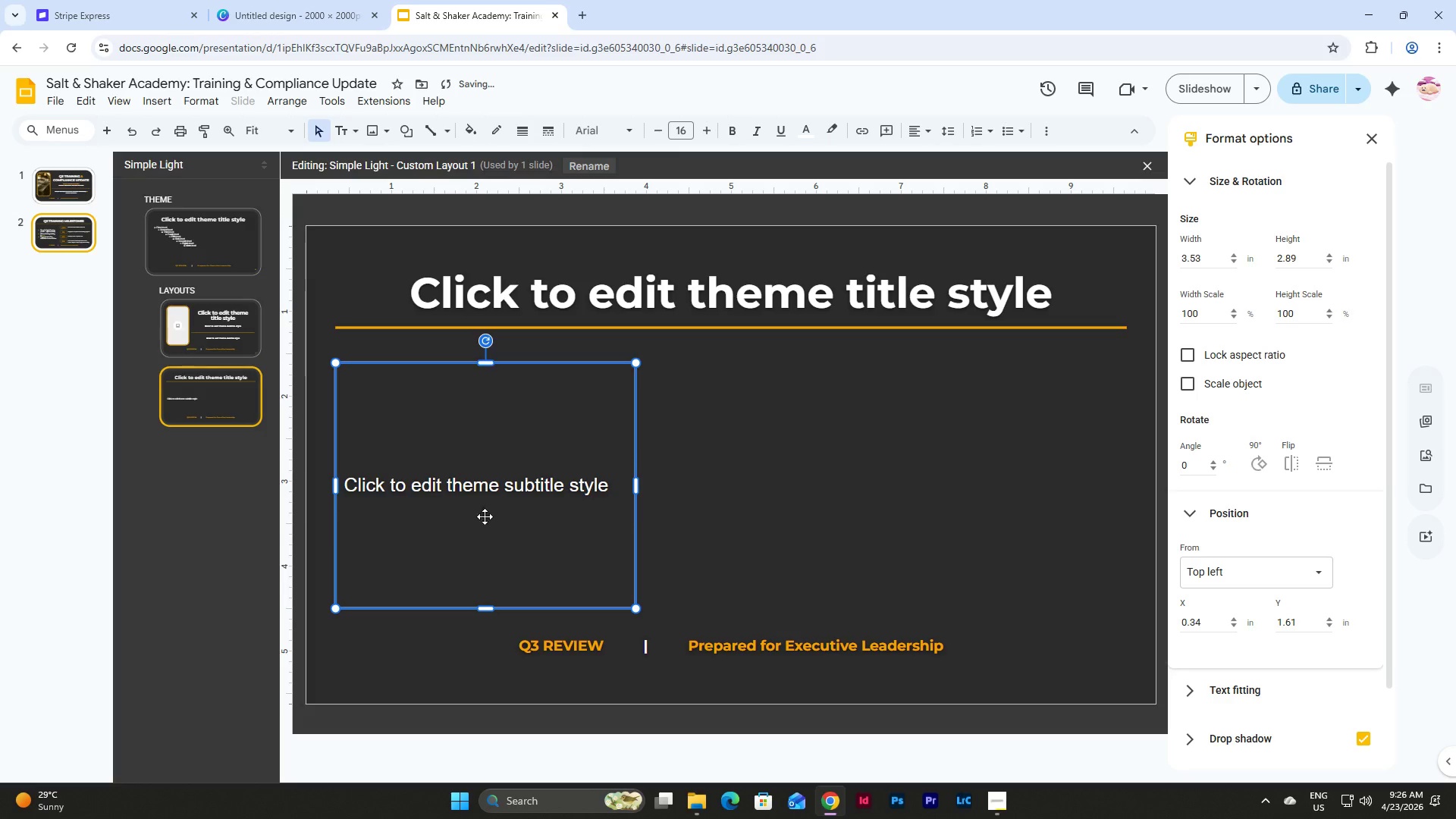 
left_click_drag(start_coordinate=[485, 607], to_coordinate=[485, 604])
 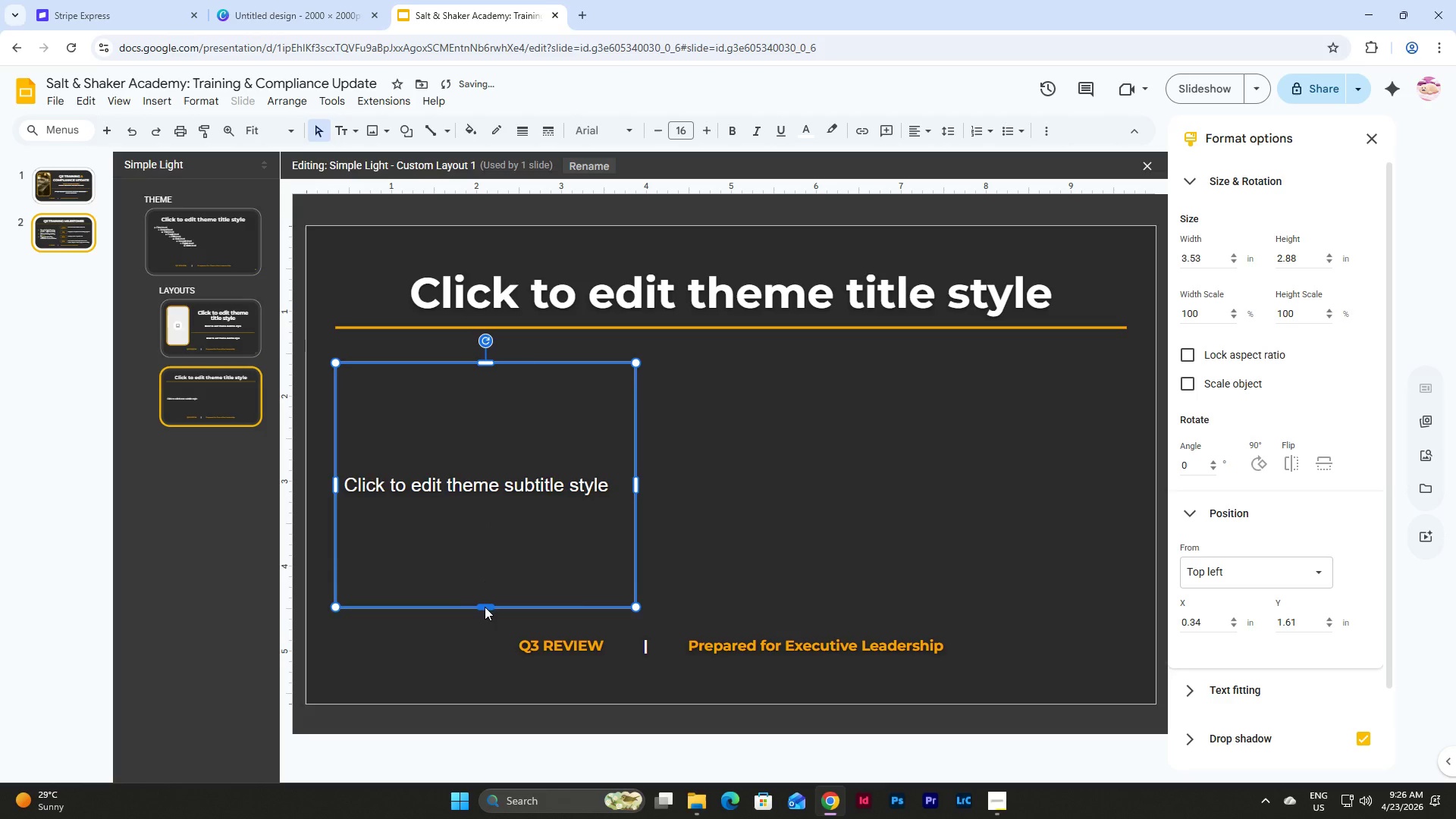 
left_click([42, 234])
 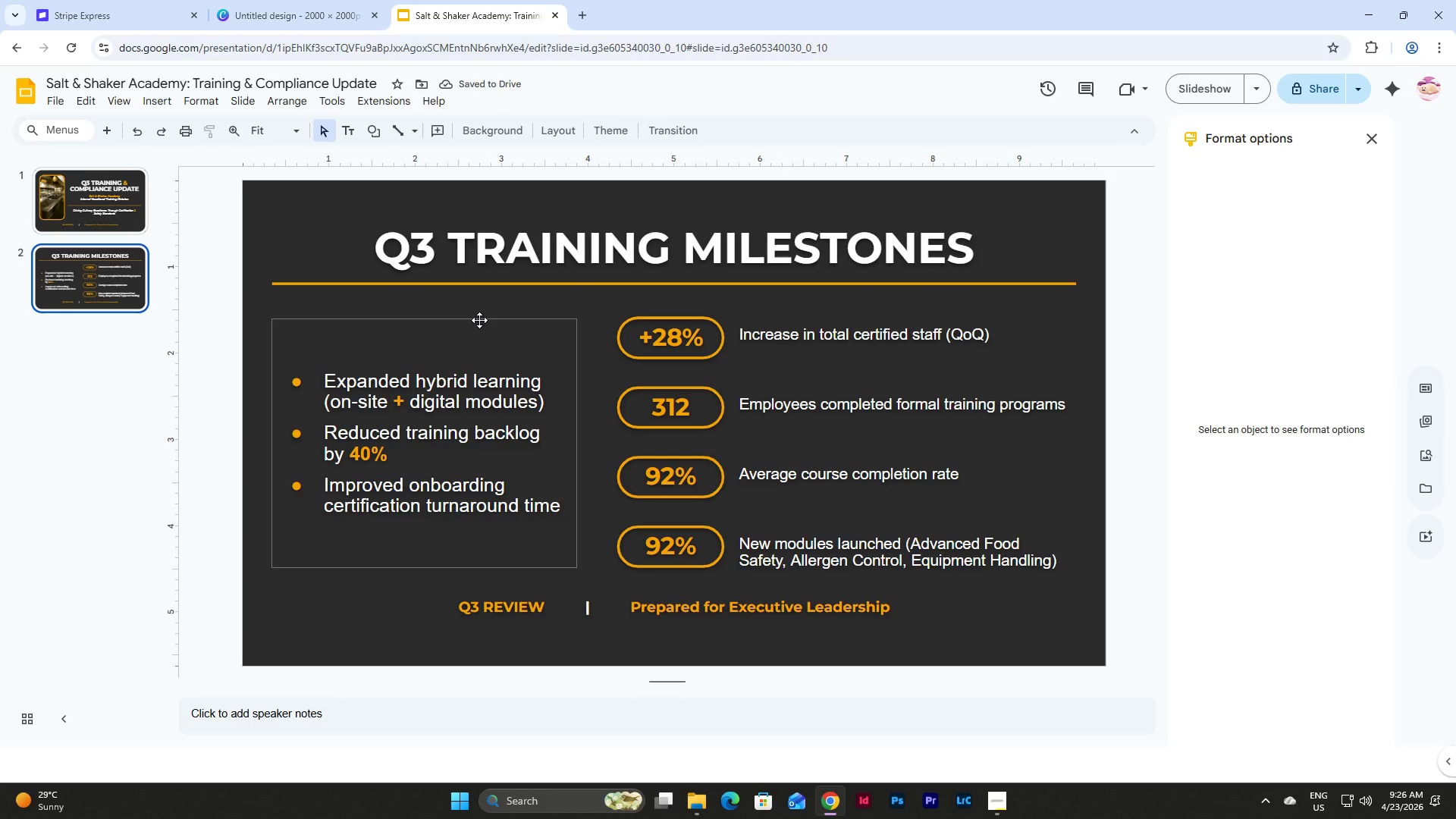 
left_click([479, 320])
 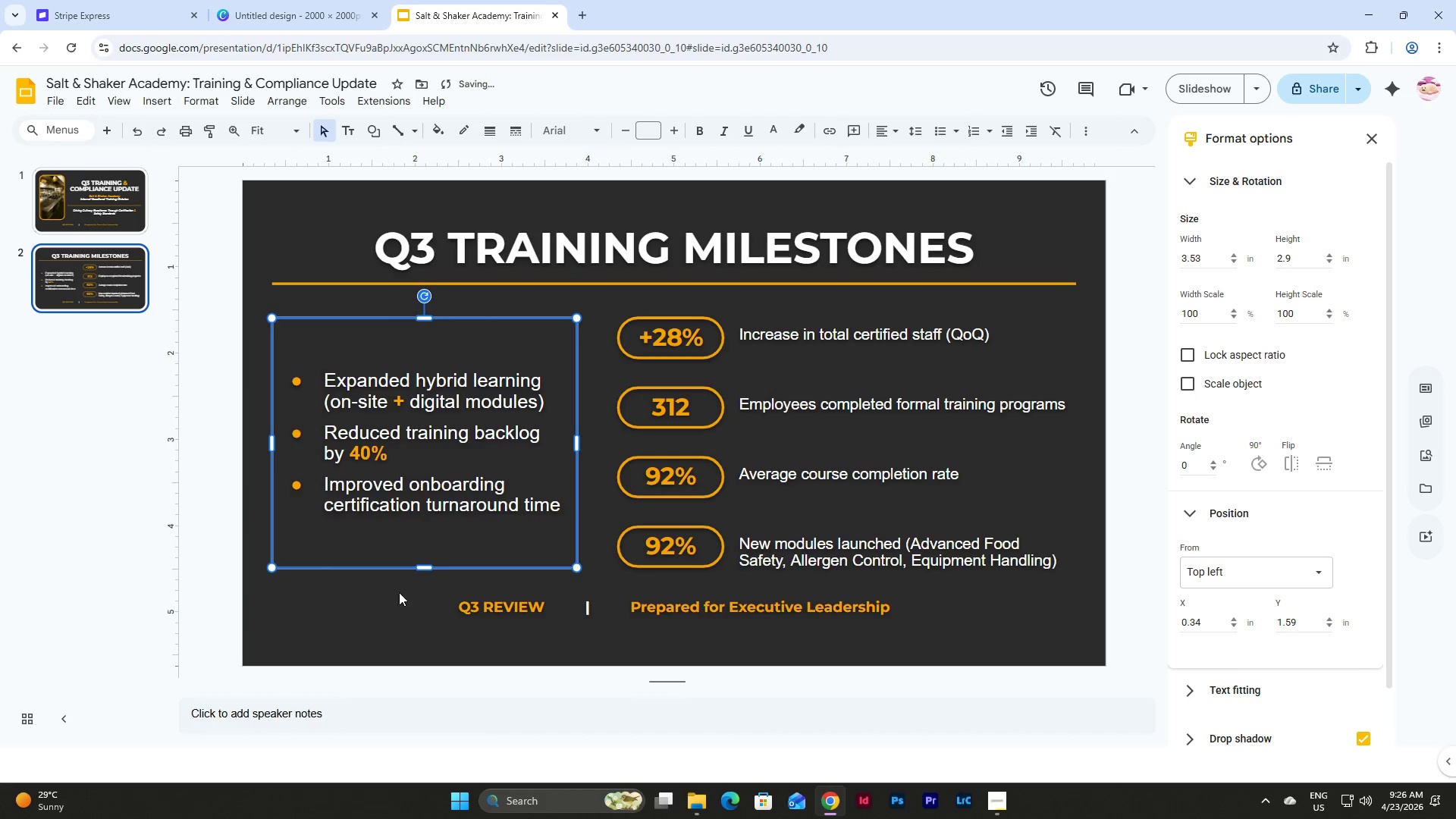 
wait(8.7)
 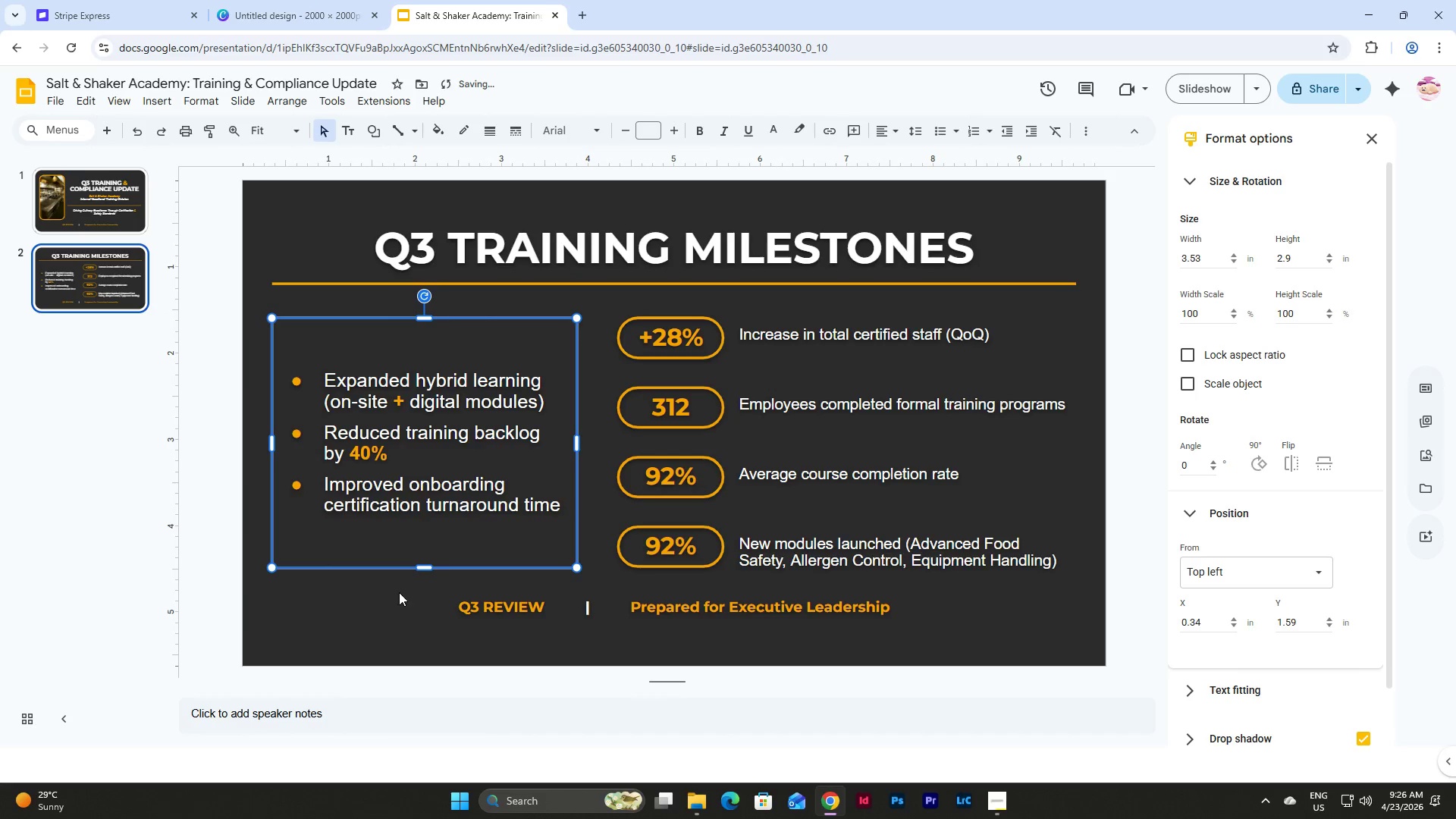 
left_click([252, 96])
 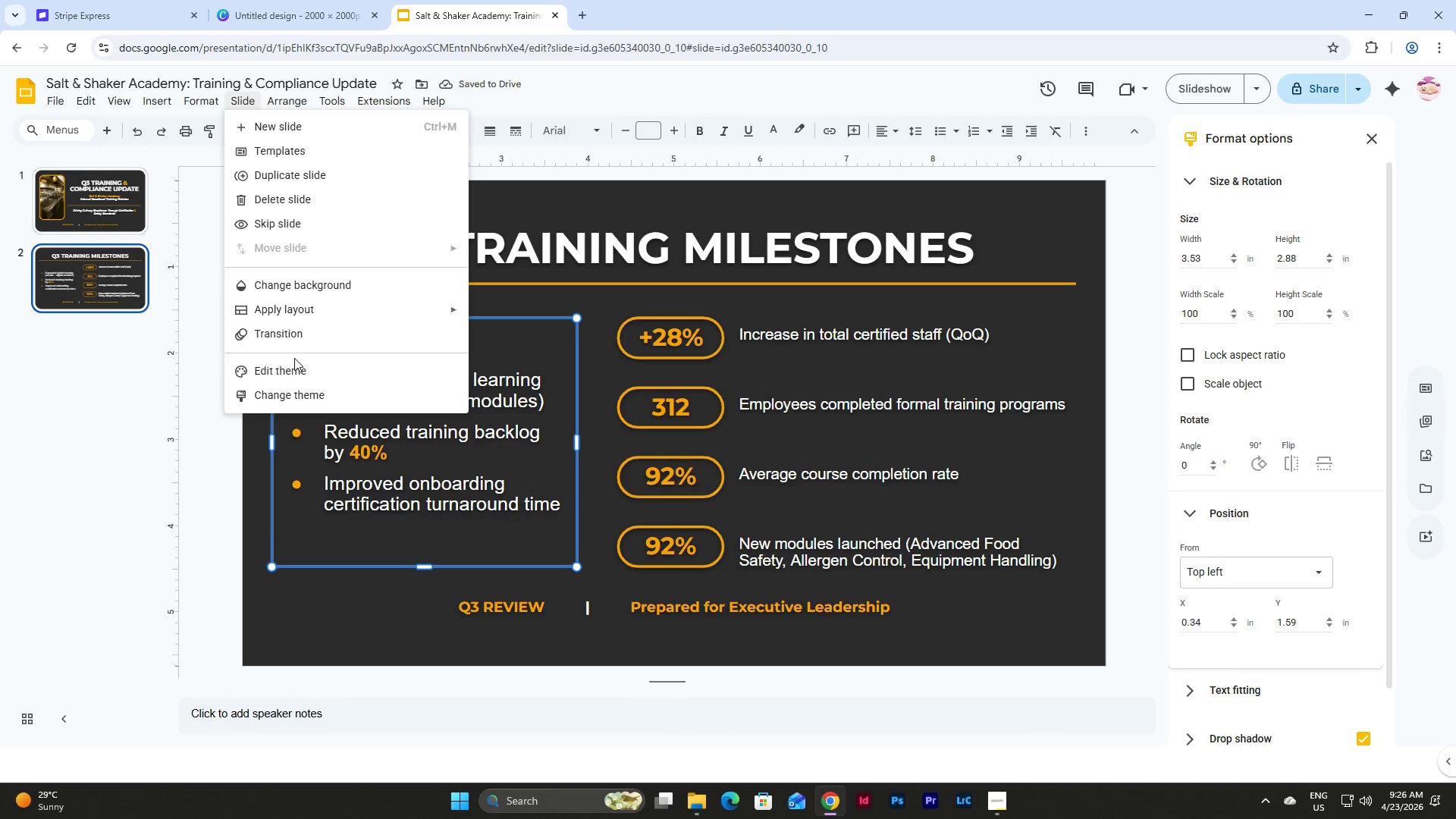 
left_click([295, 366])
 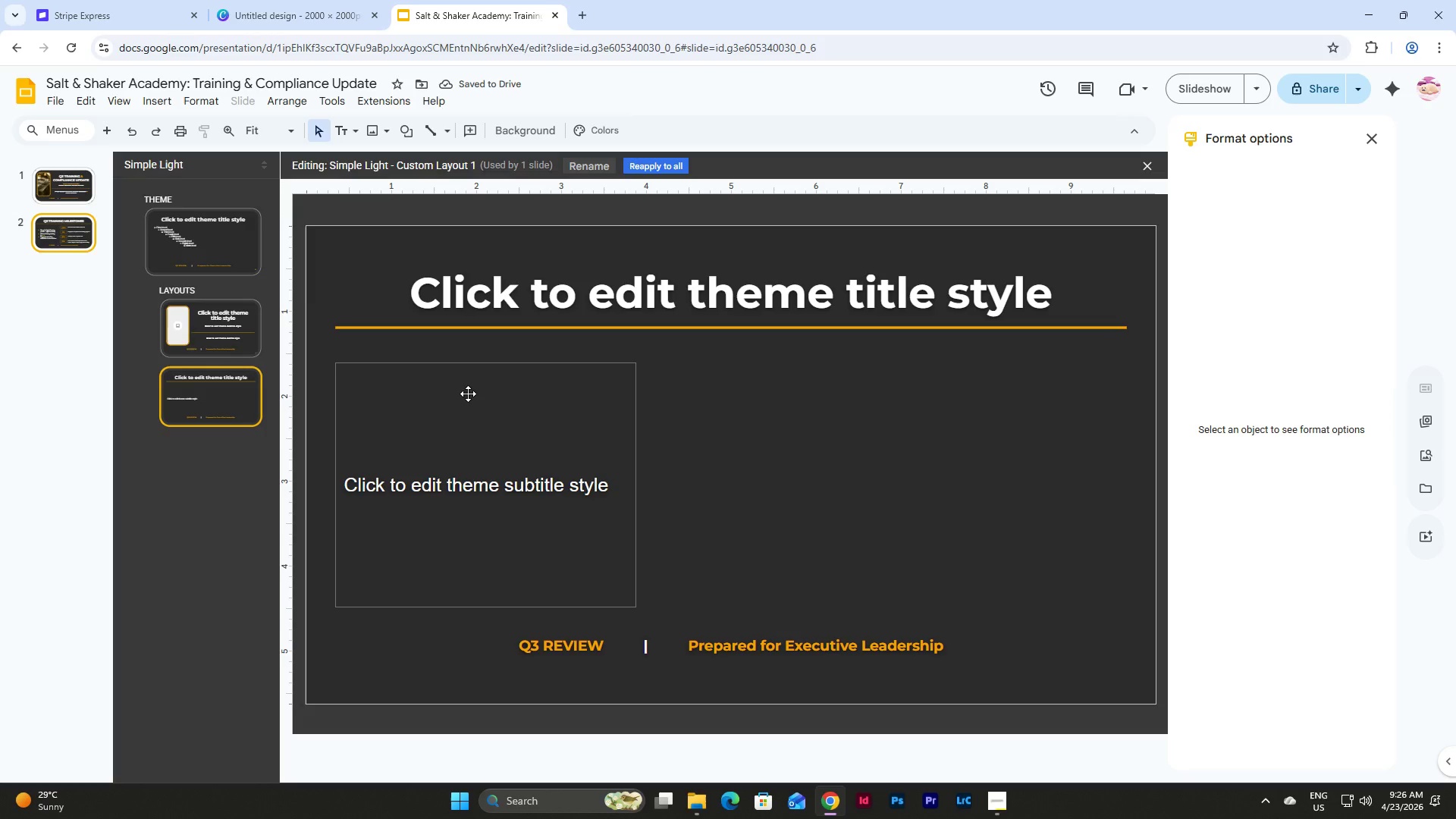 
left_click([467, 396])
 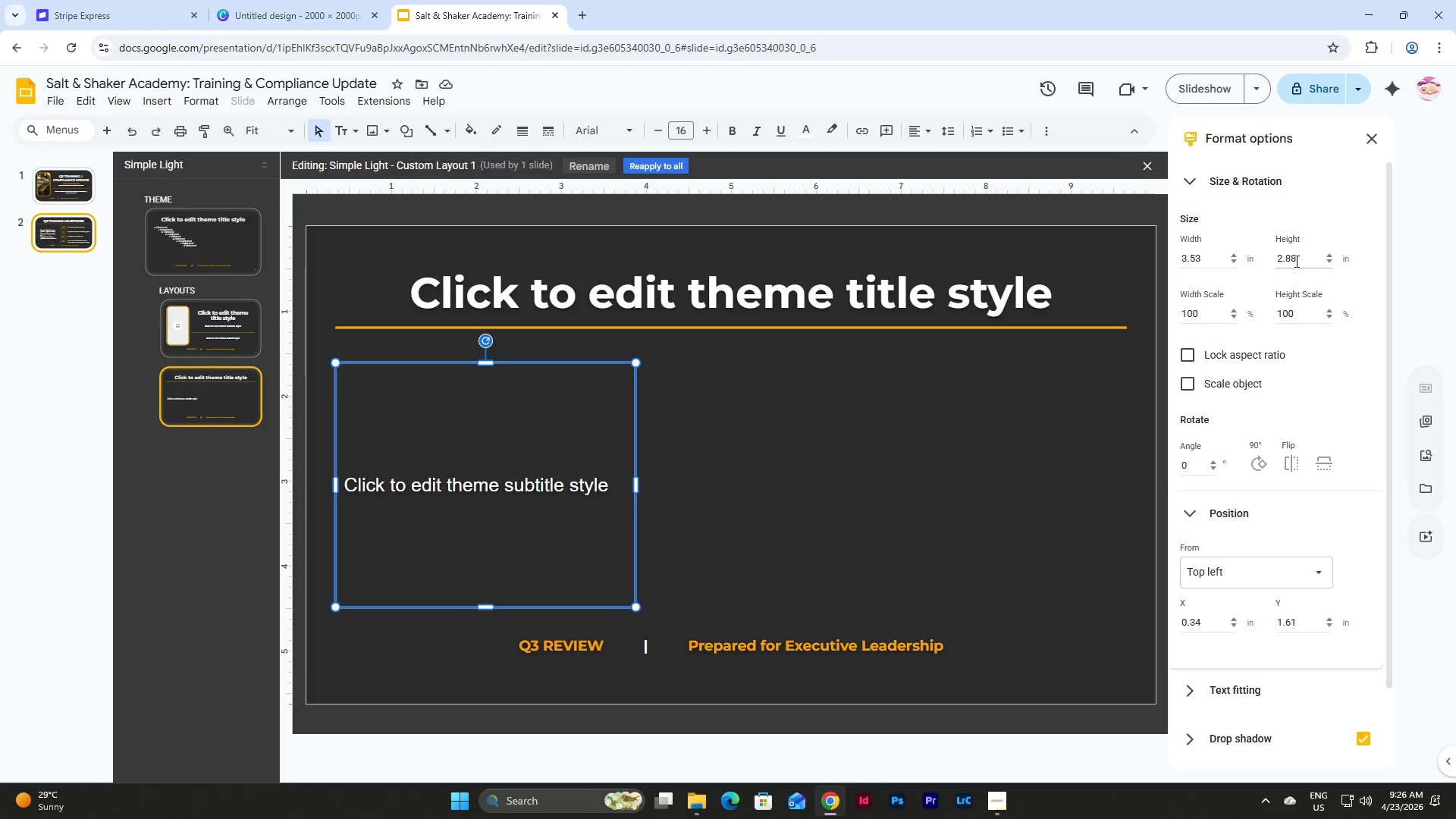 
left_click_drag(start_coordinate=[1298, 259], to_coordinate=[1272, 254])
 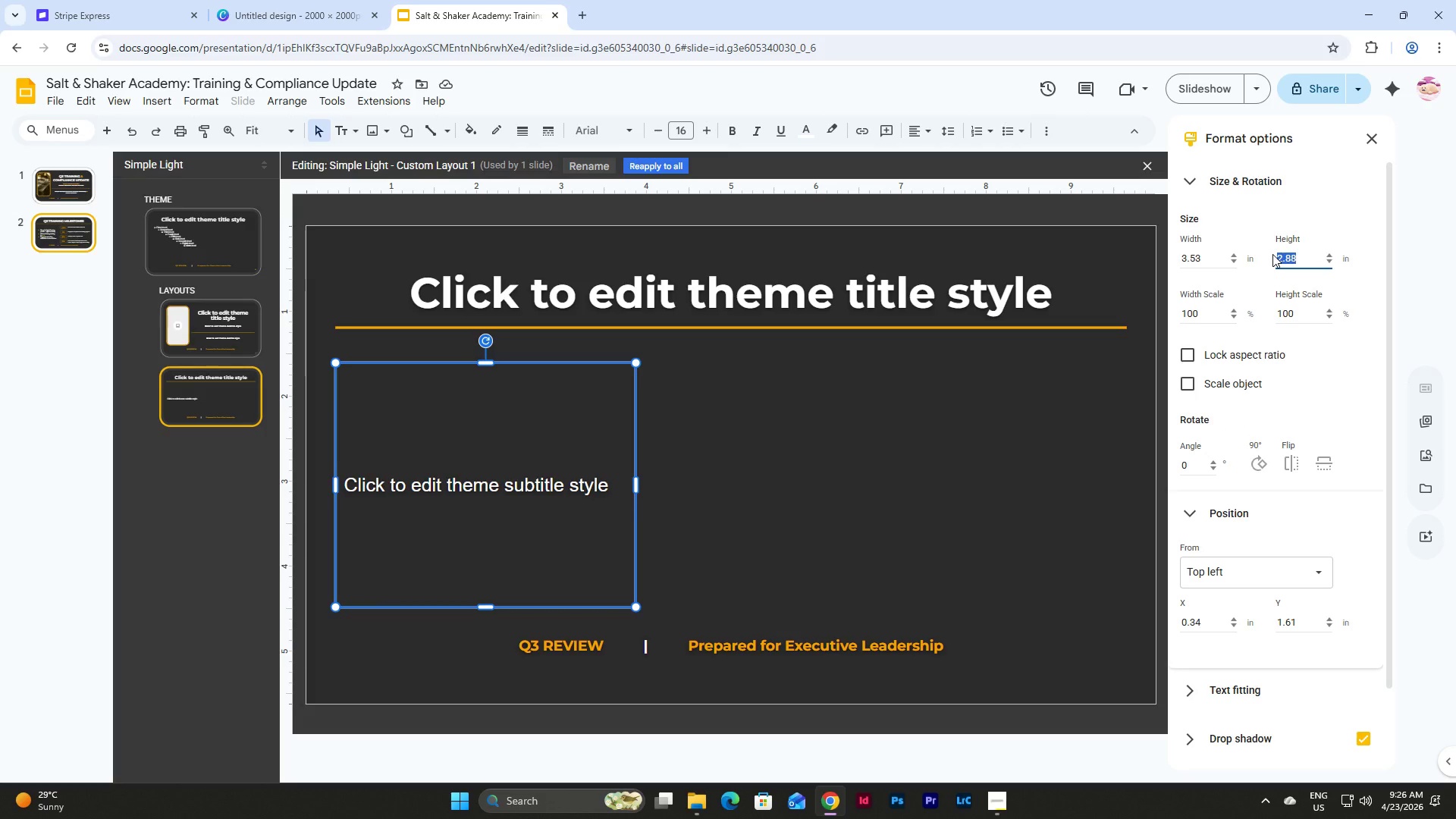 
left_click([697, 430])
 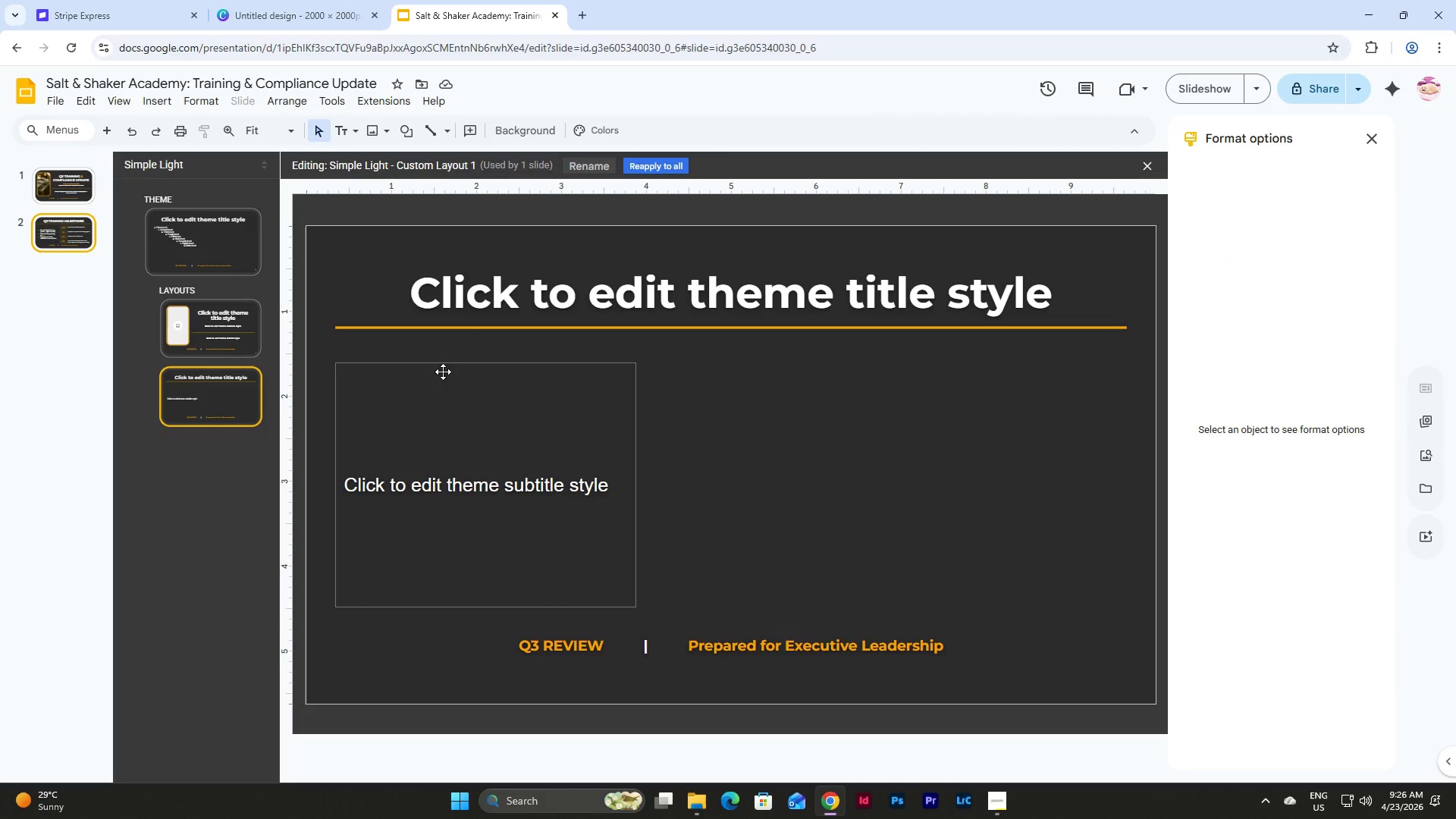 
left_click([491, 366])
 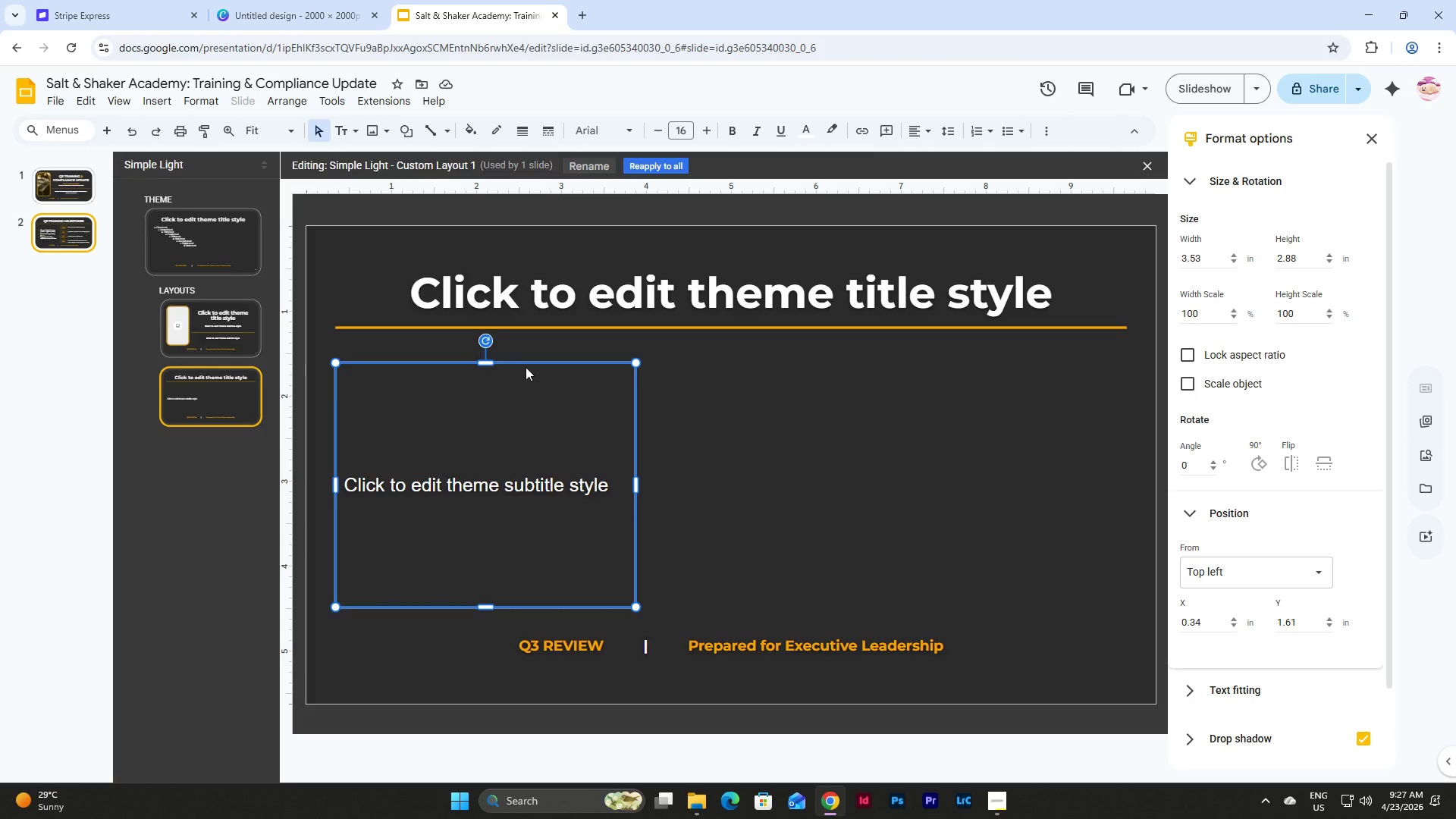 
left_click([799, 400])
 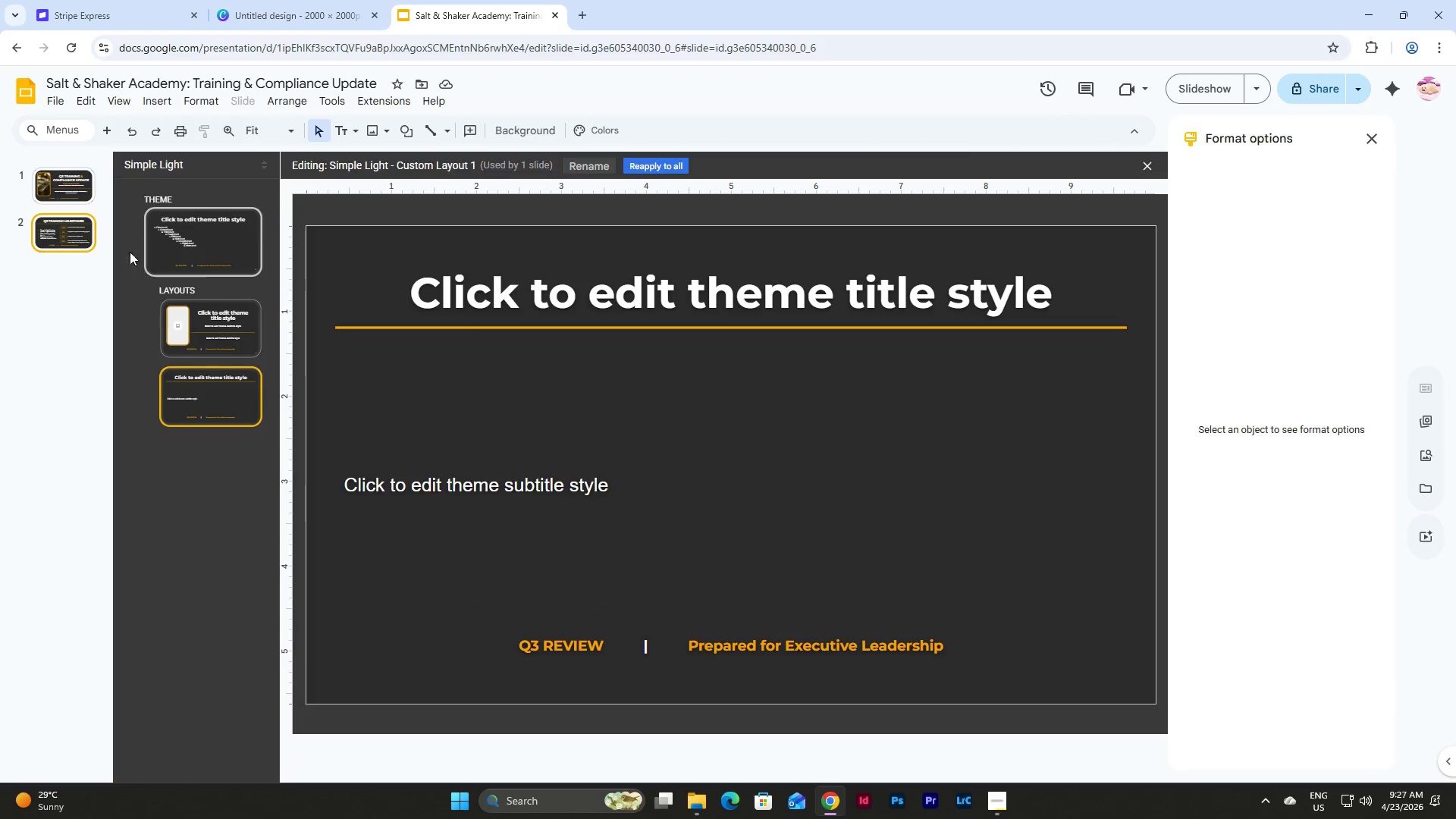 
left_click([96, 237])
 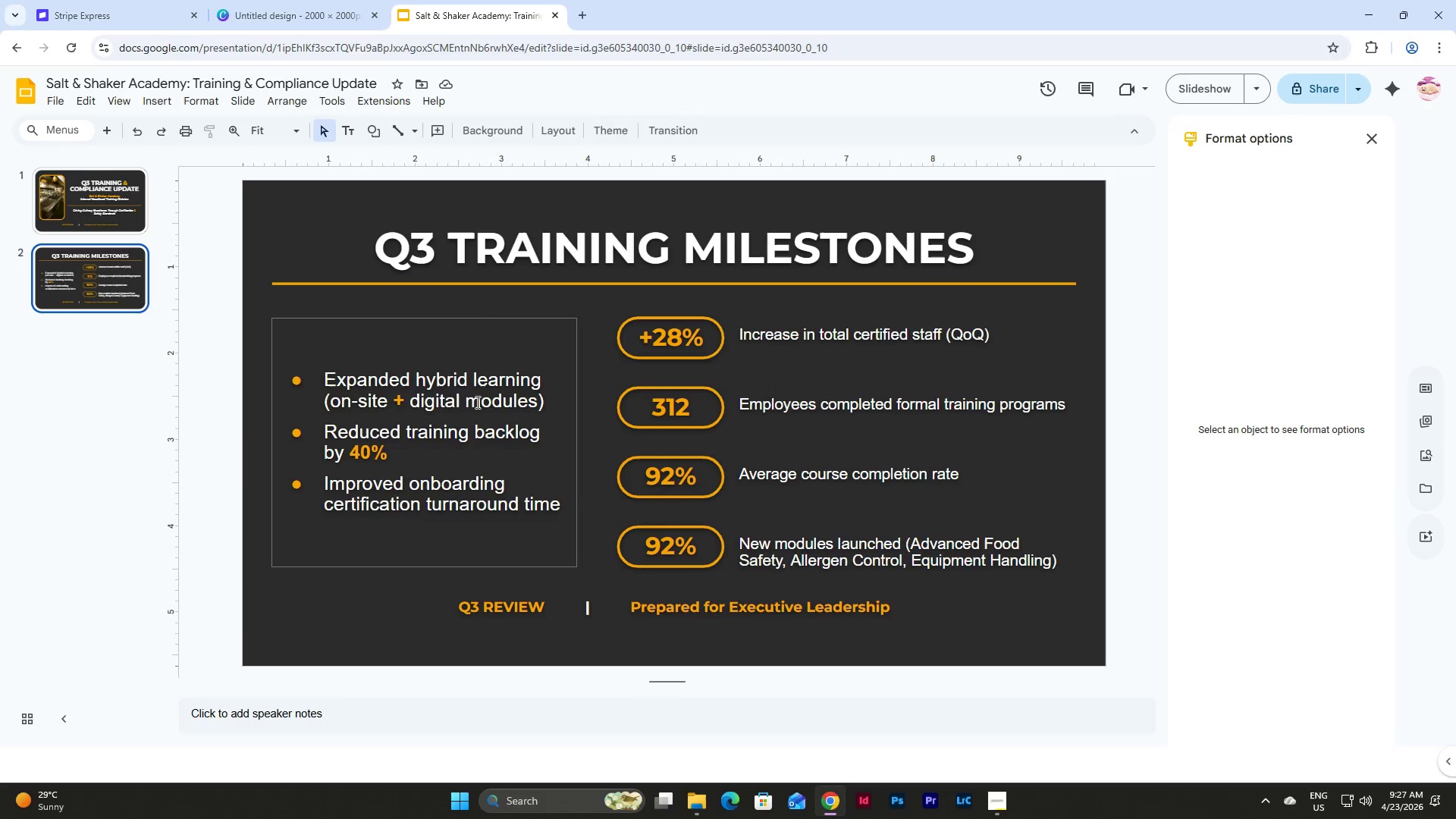 
left_click([484, 317])
 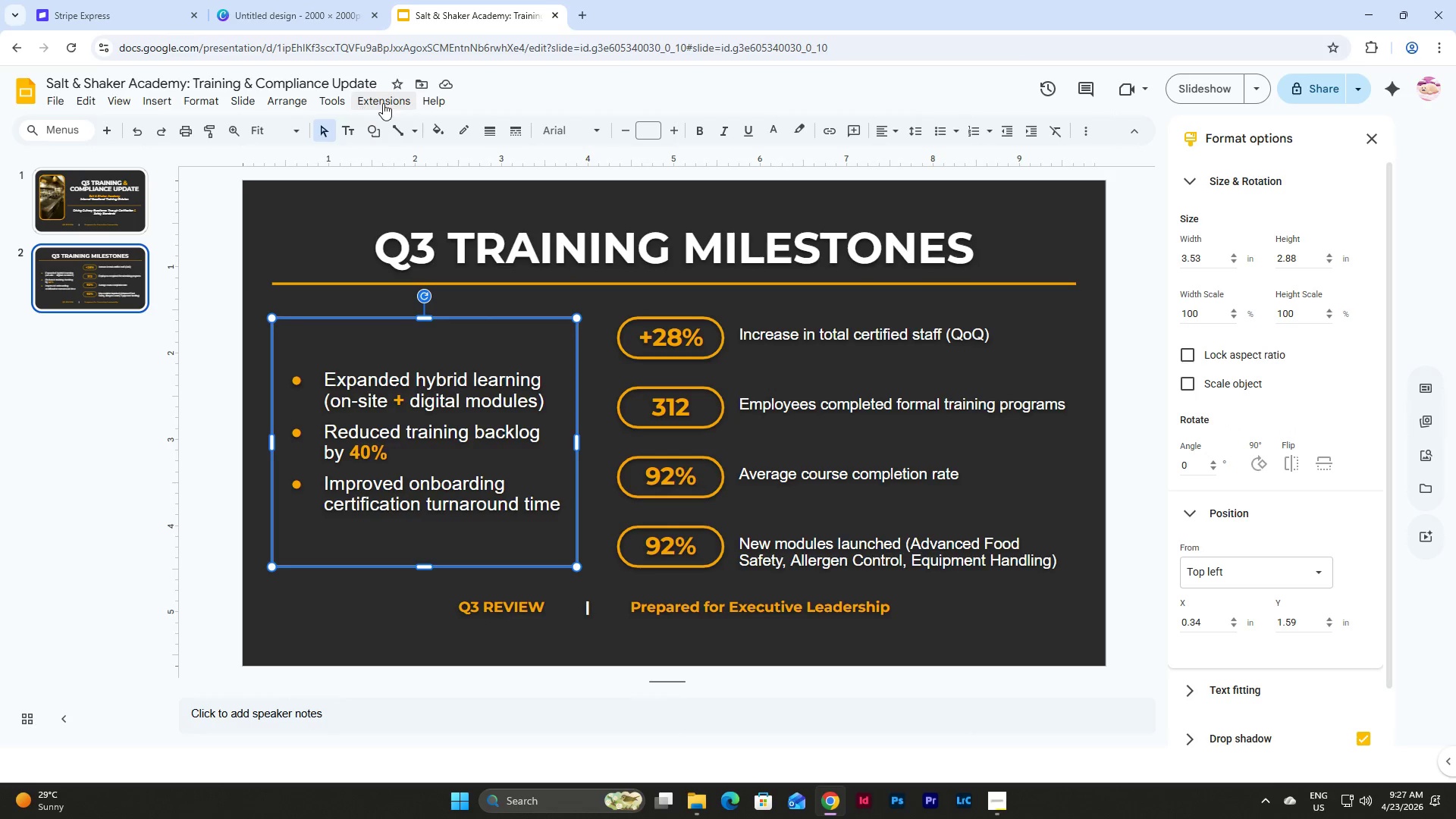 
left_click([245, 98])
 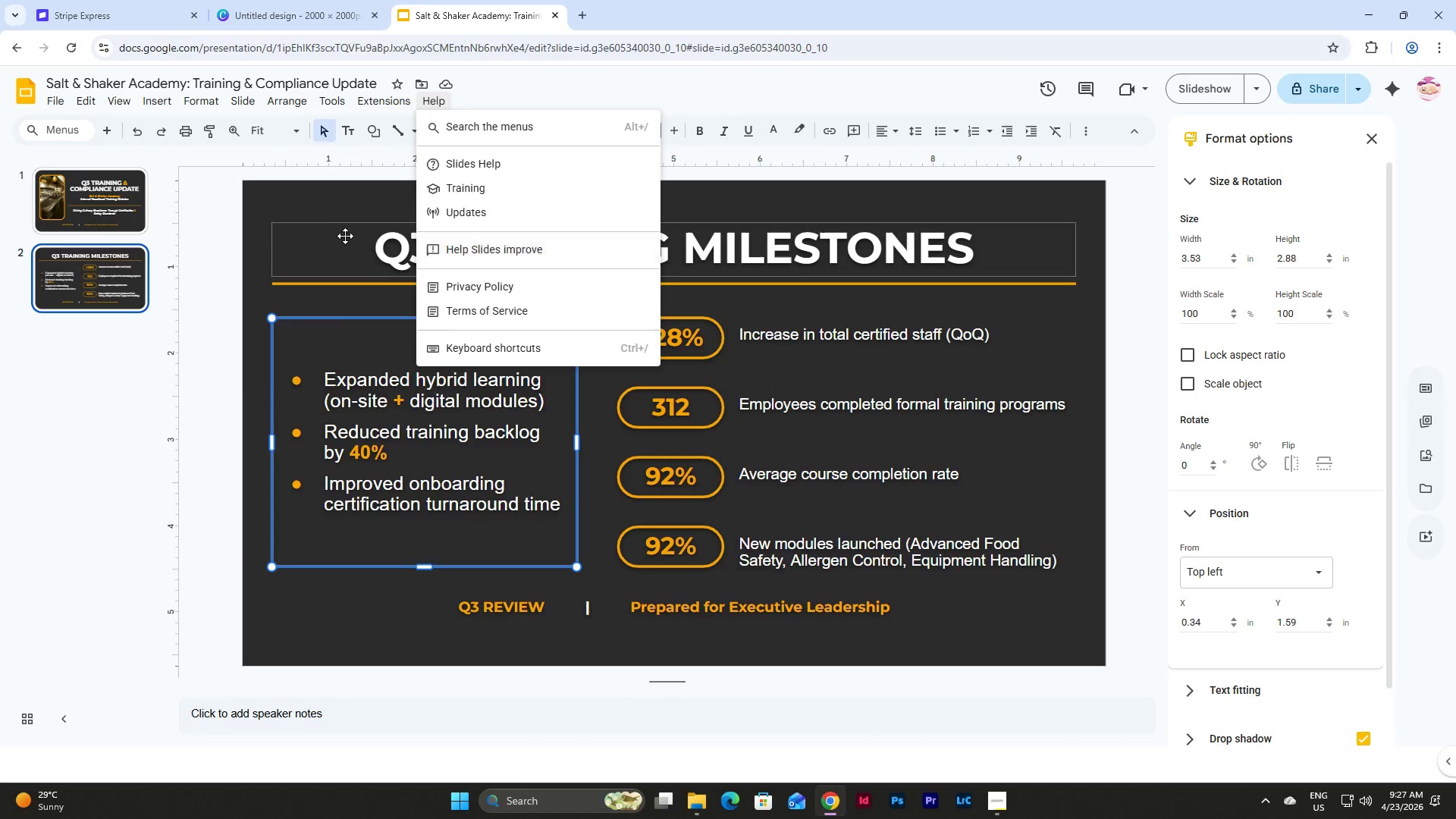 
left_click([296, 205])
 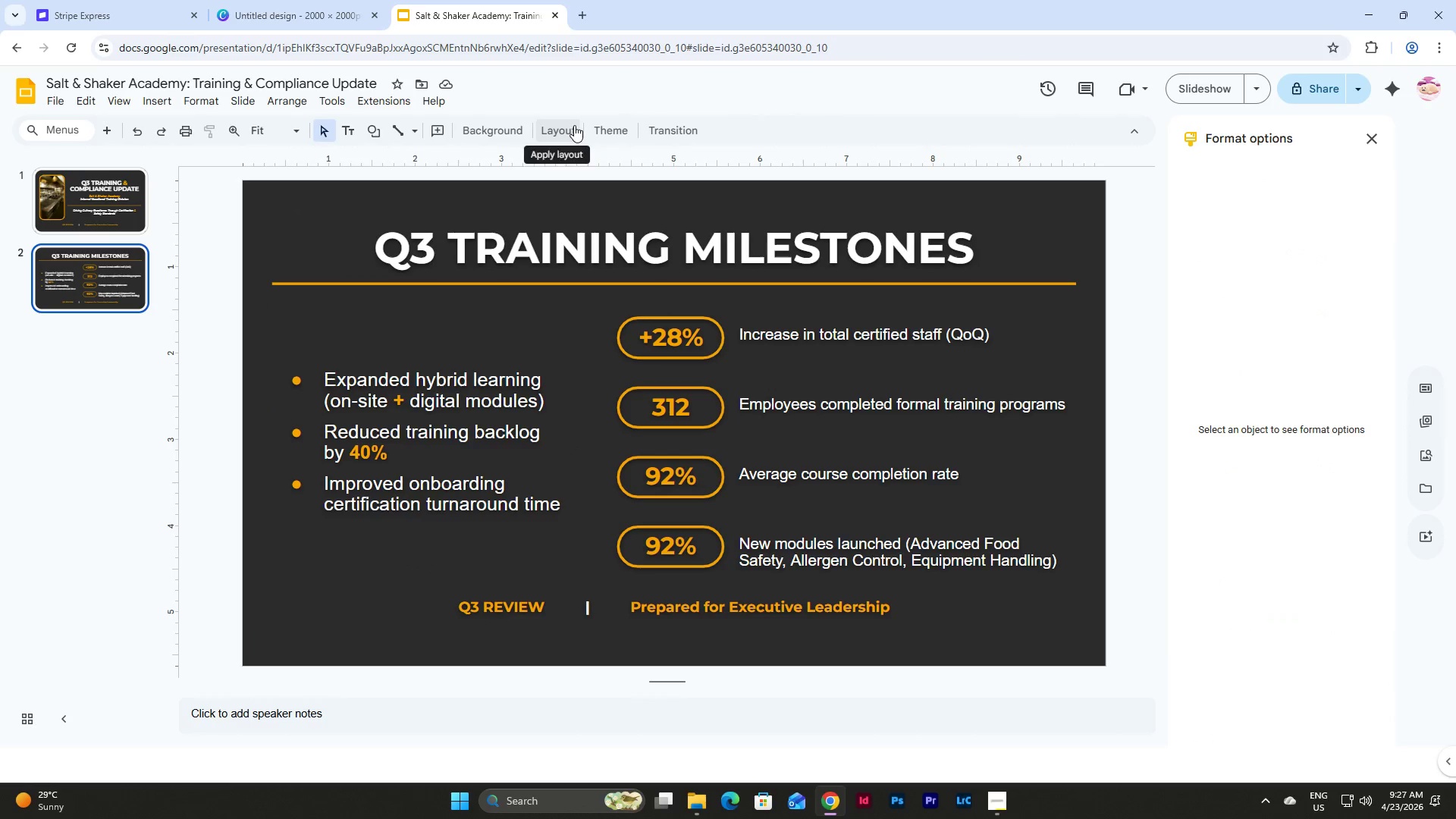 
left_click([574, 125])
 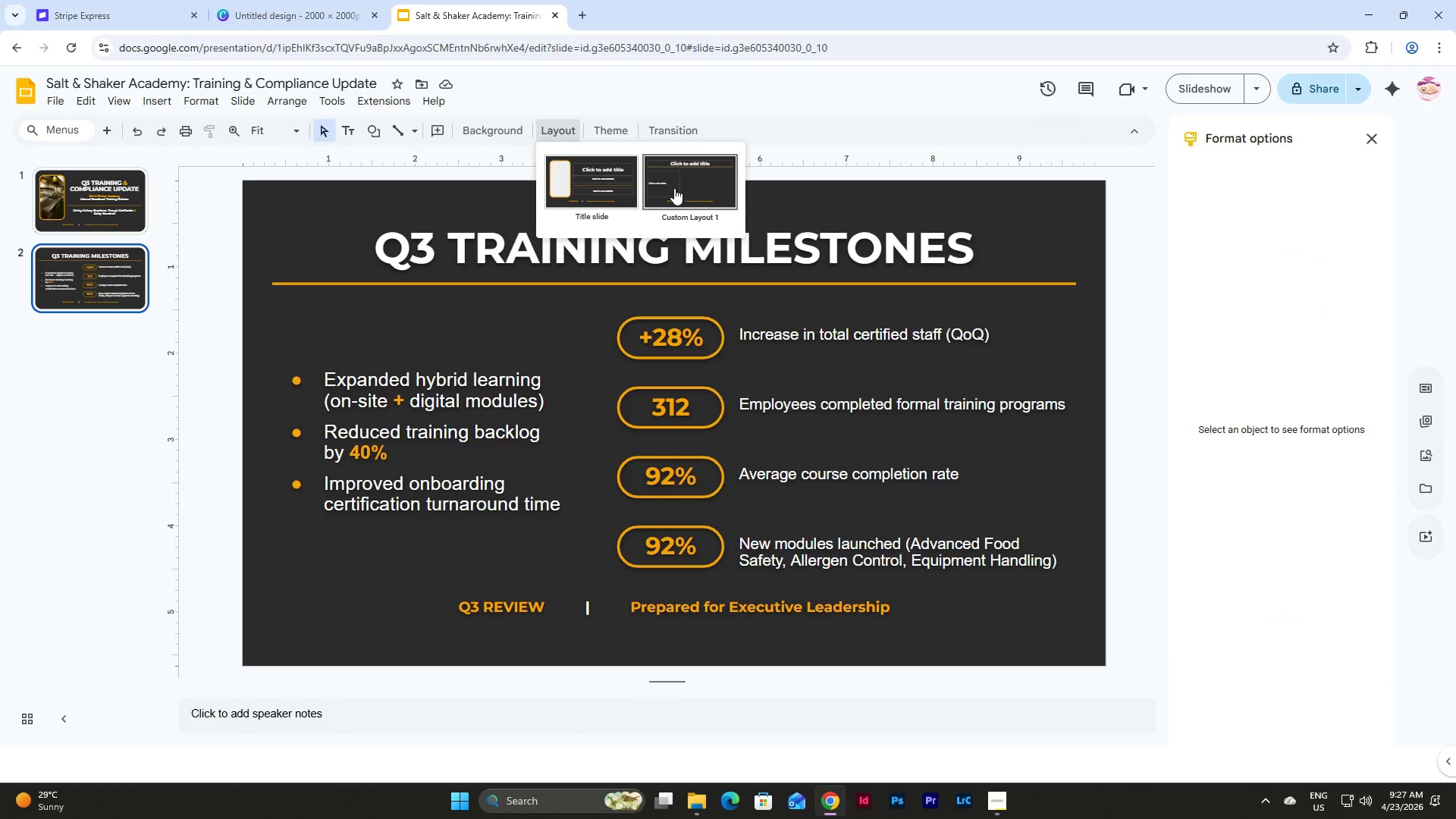 
left_click([674, 188])
 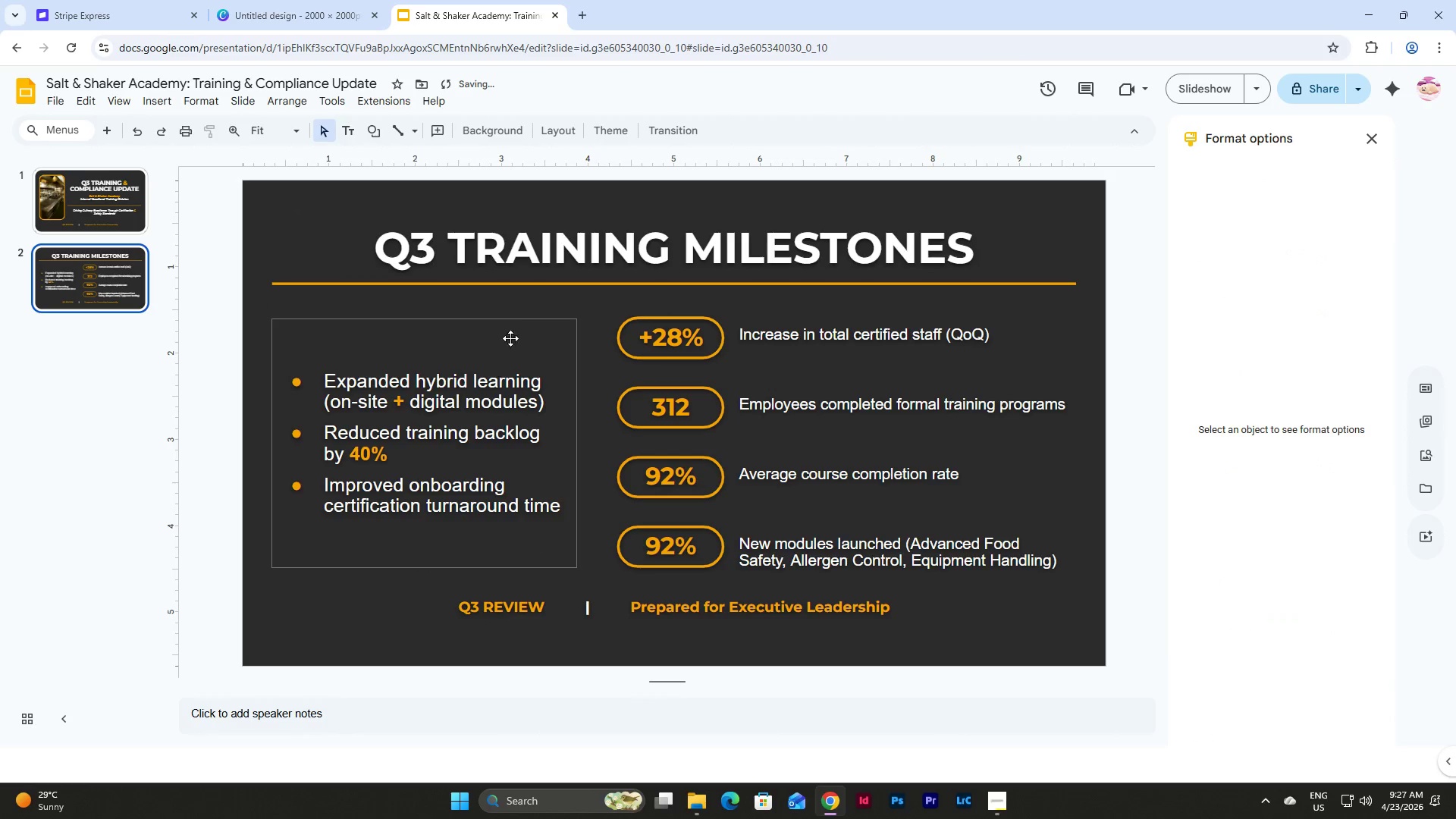 
left_click([513, 323])
 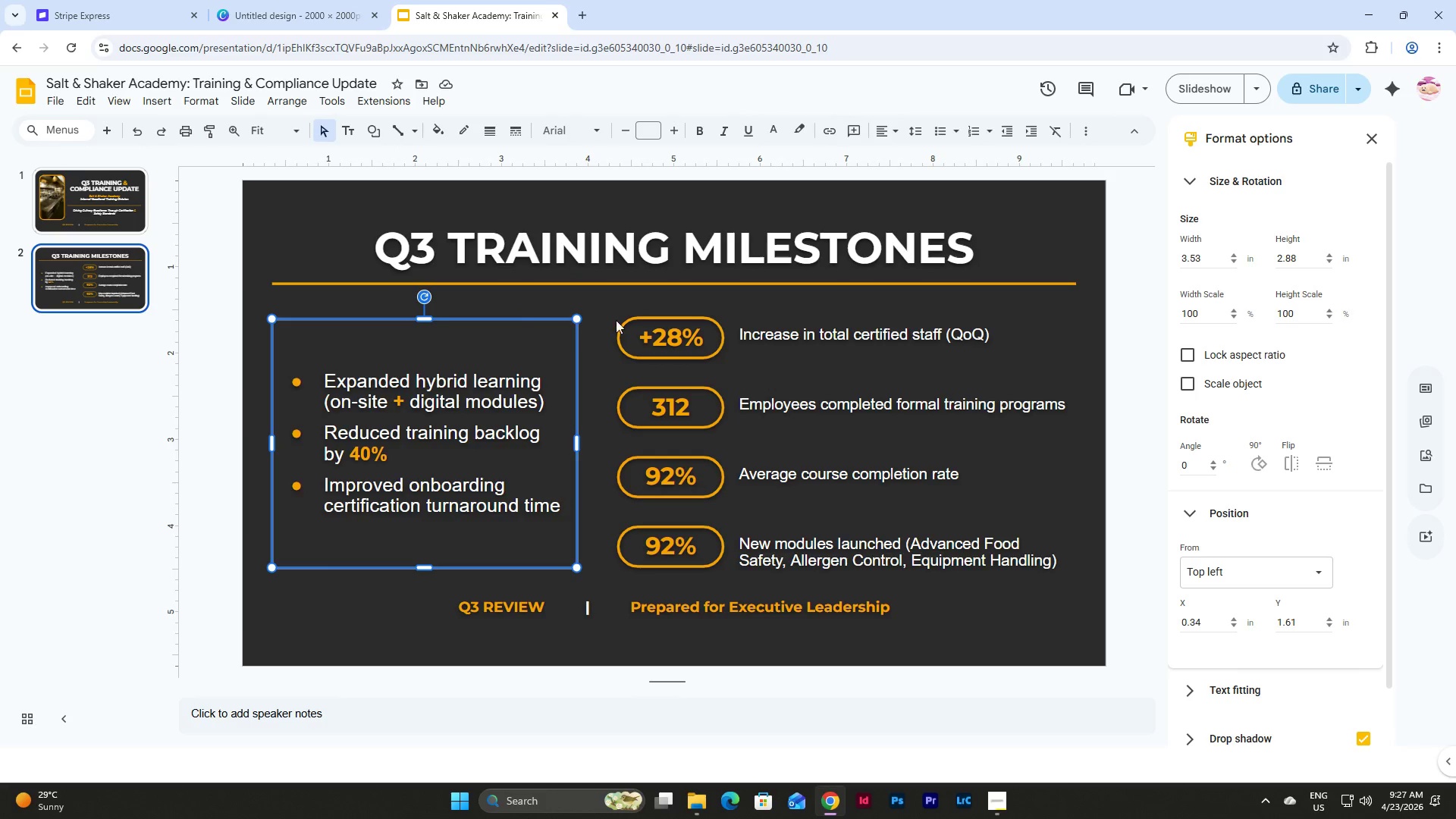 
wait(7.5)
 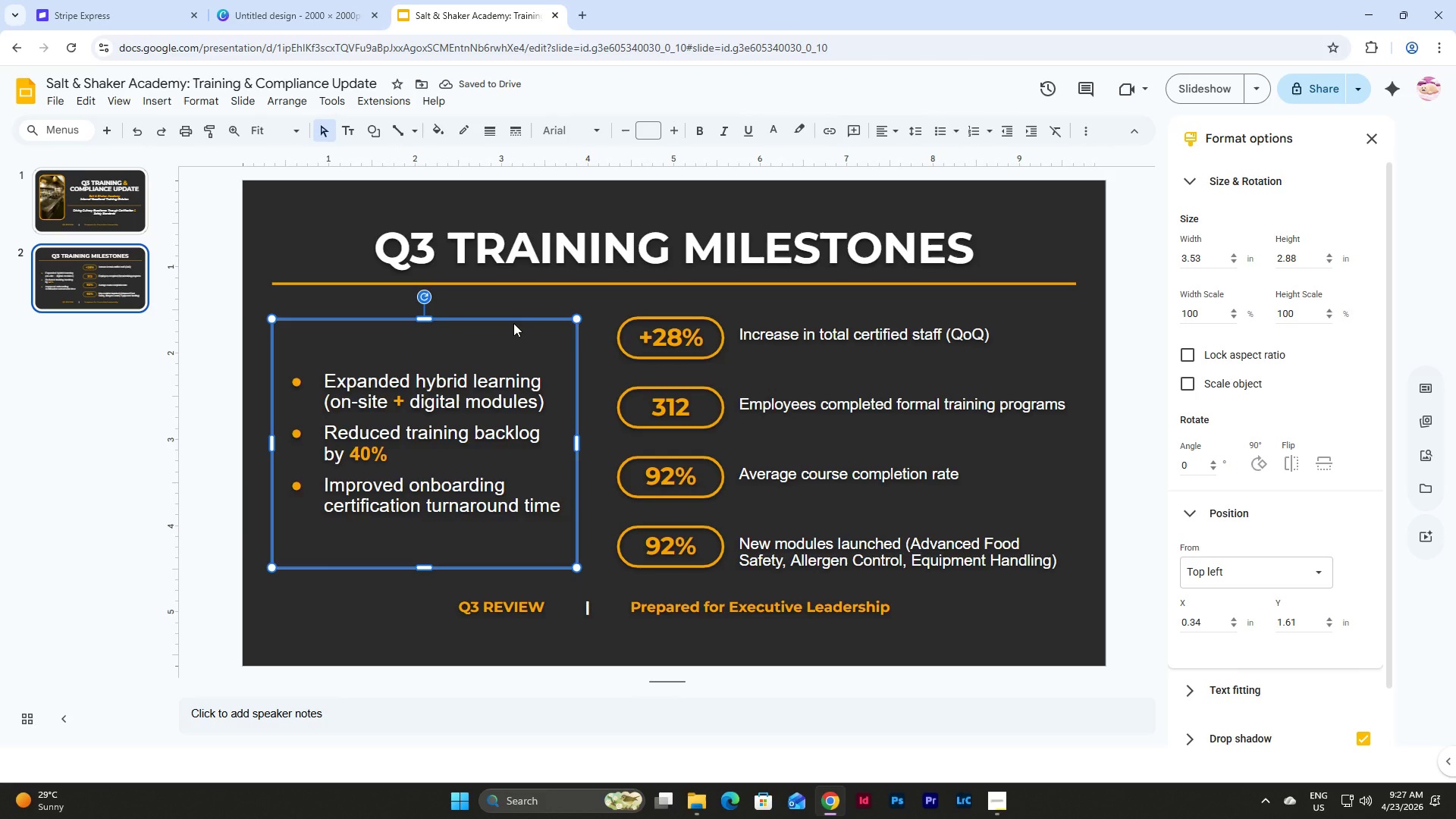 
left_click([488, 392])
 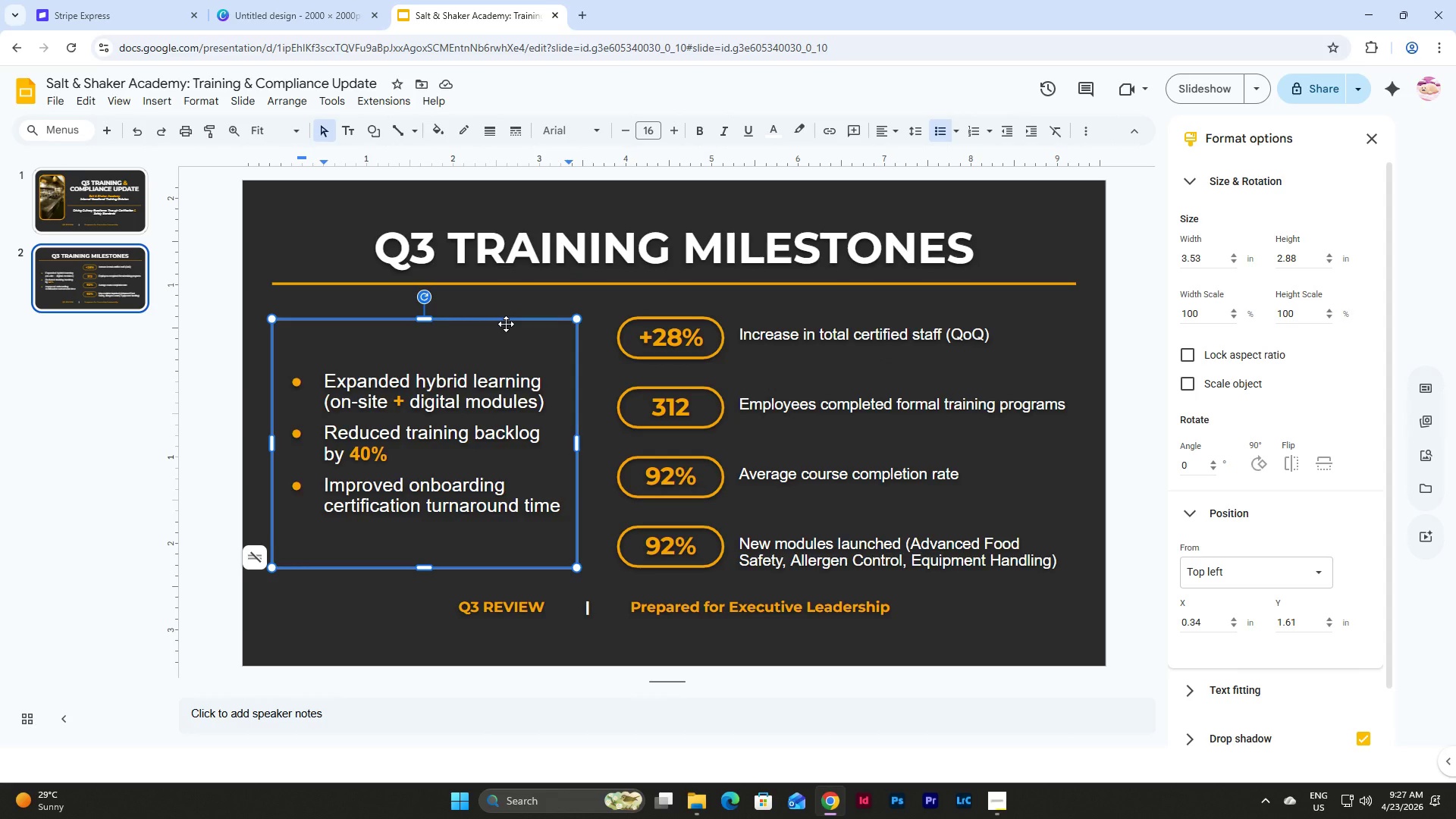 
left_click([506, 324])
 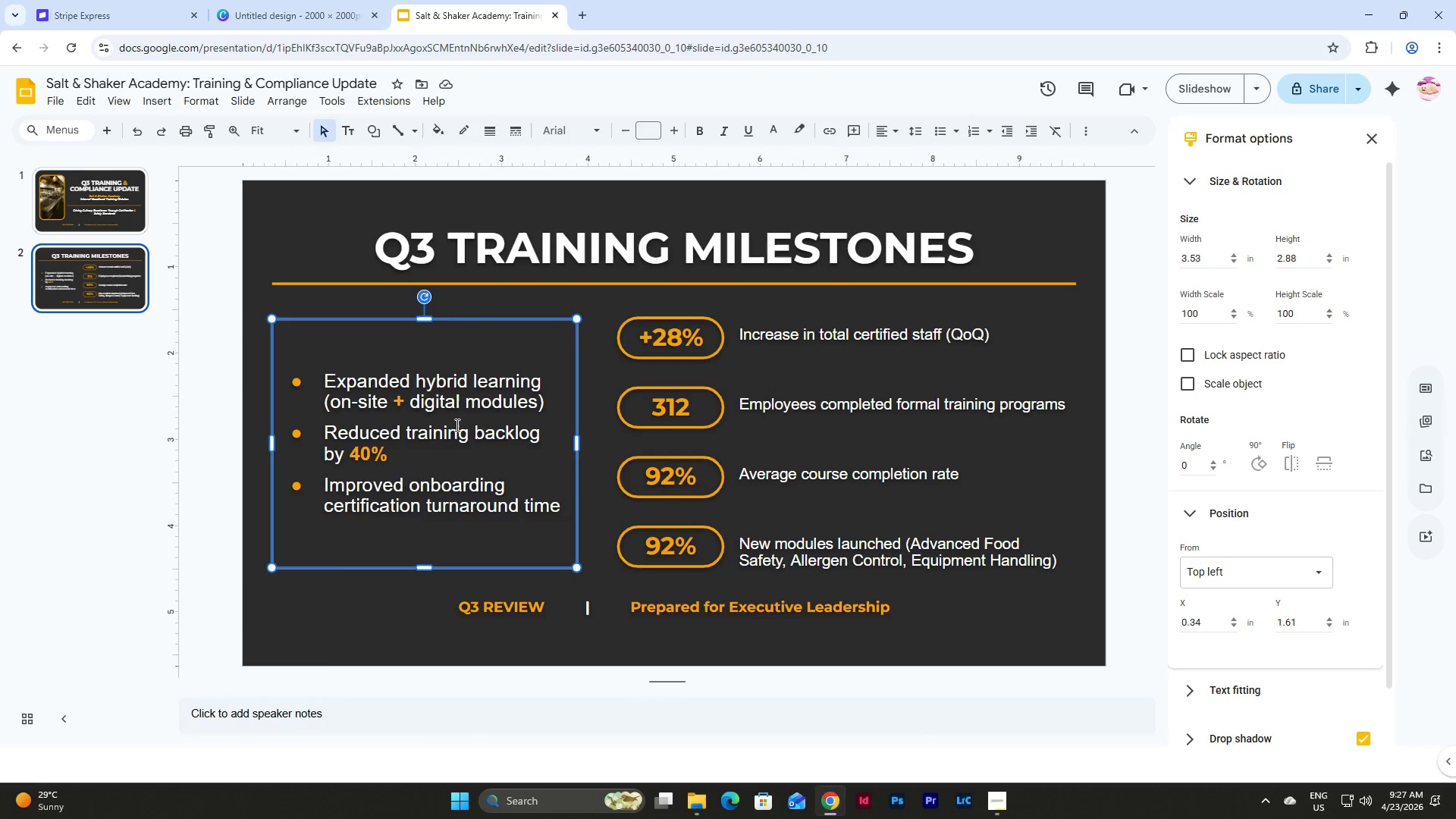 
left_click([456, 419])
 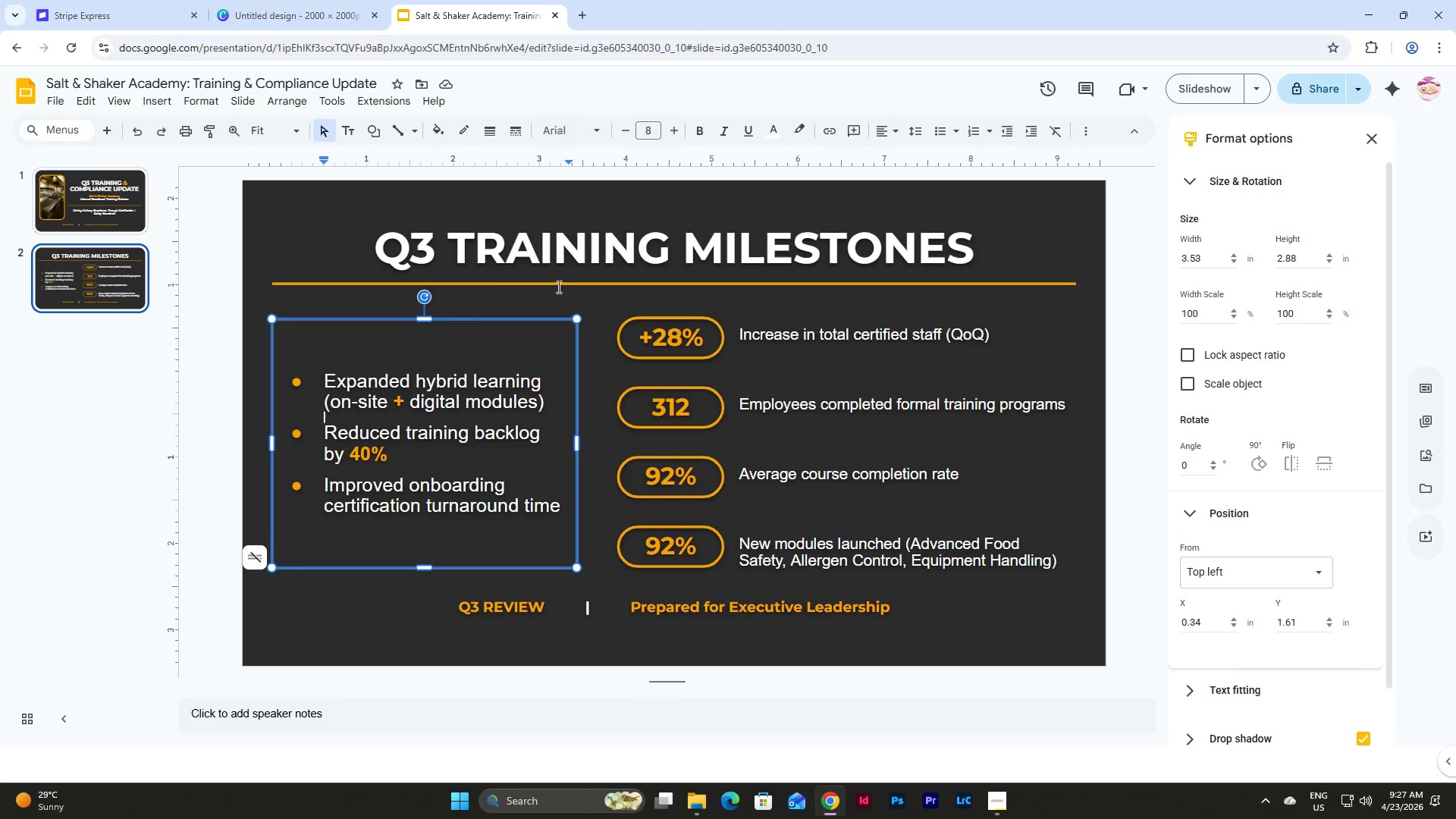 
left_click([650, 129])
 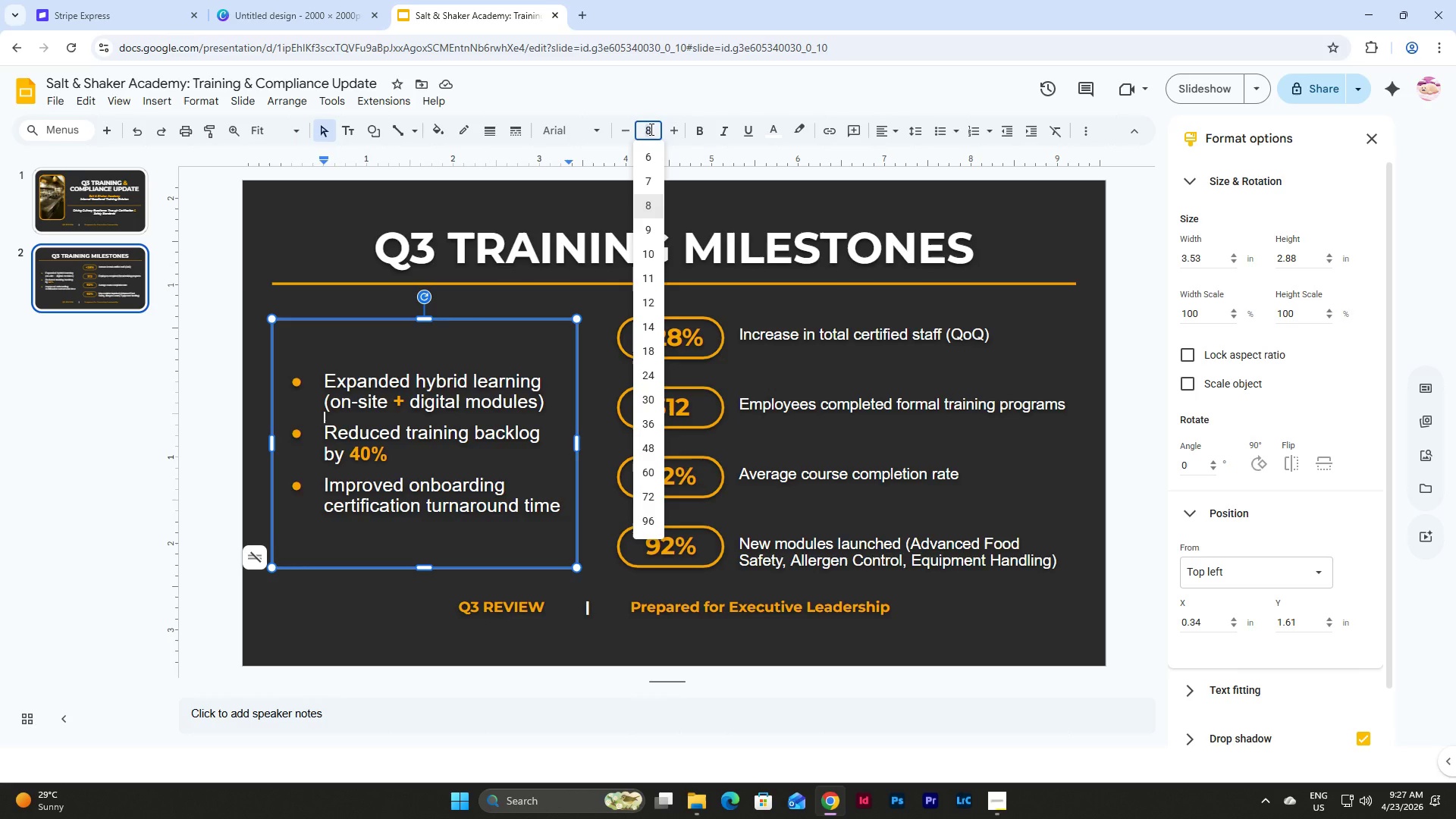 
key(Numpad1)
 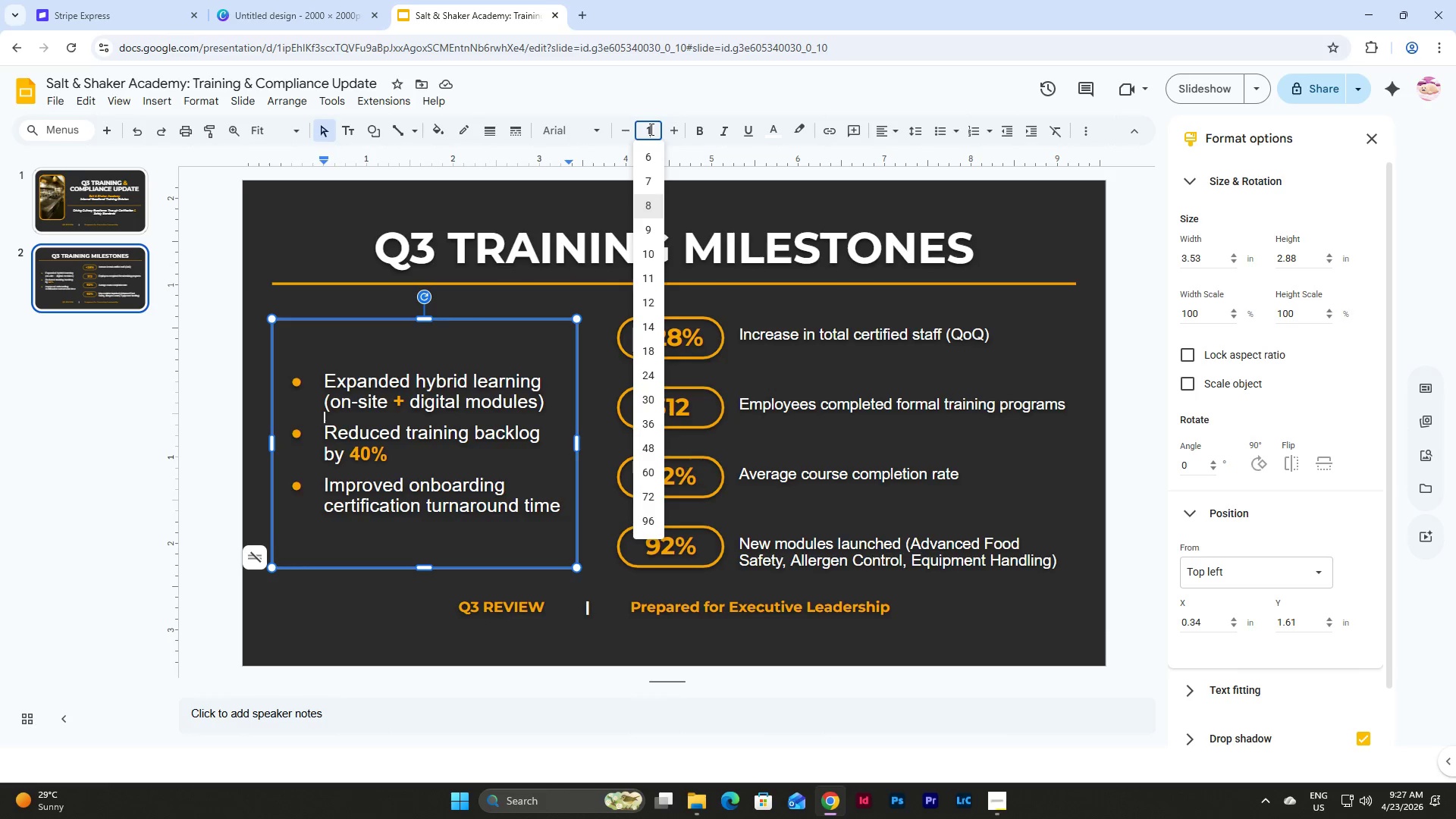 
key(Numpad6)
 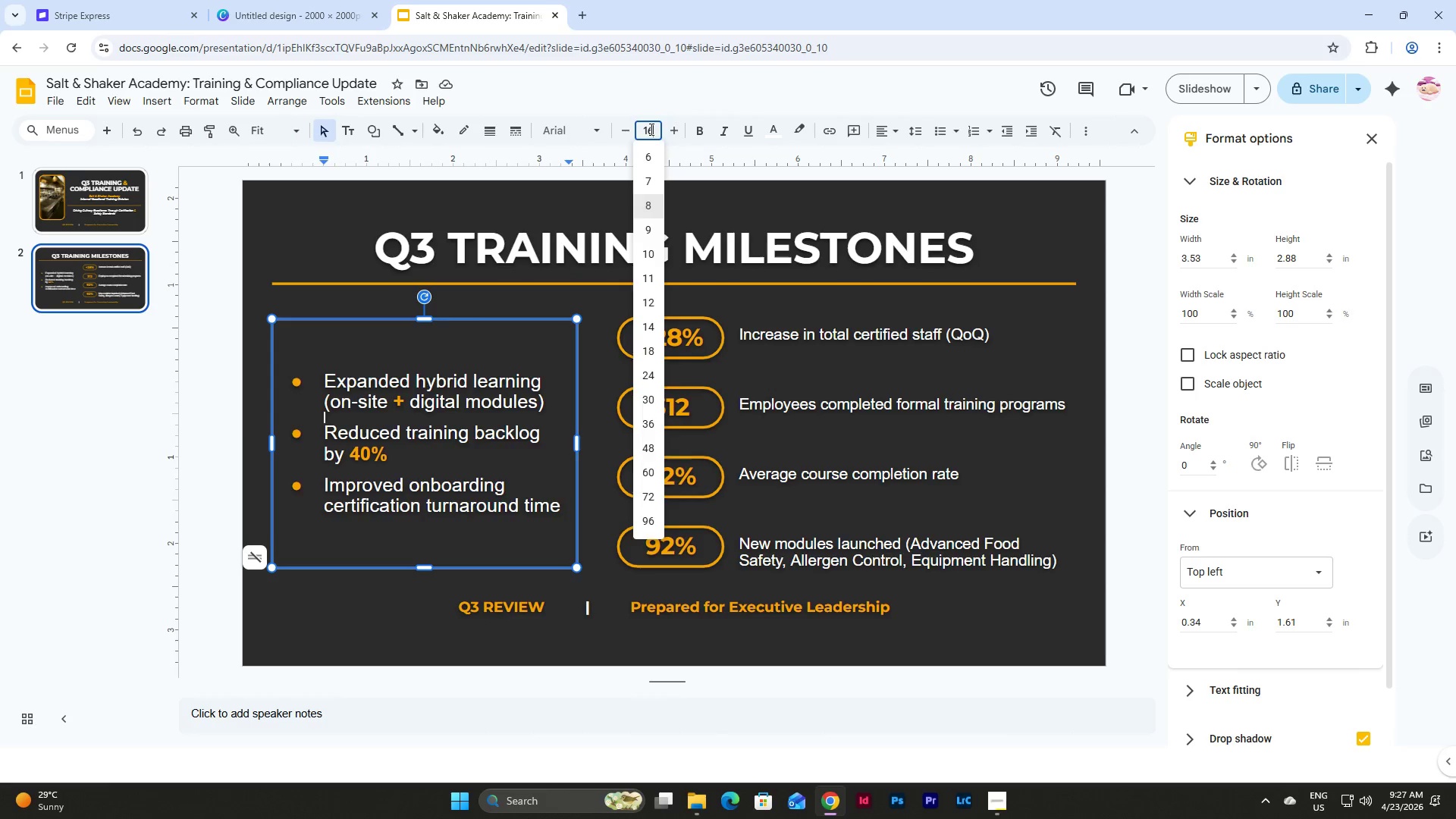 
key(NumpadEnter)
 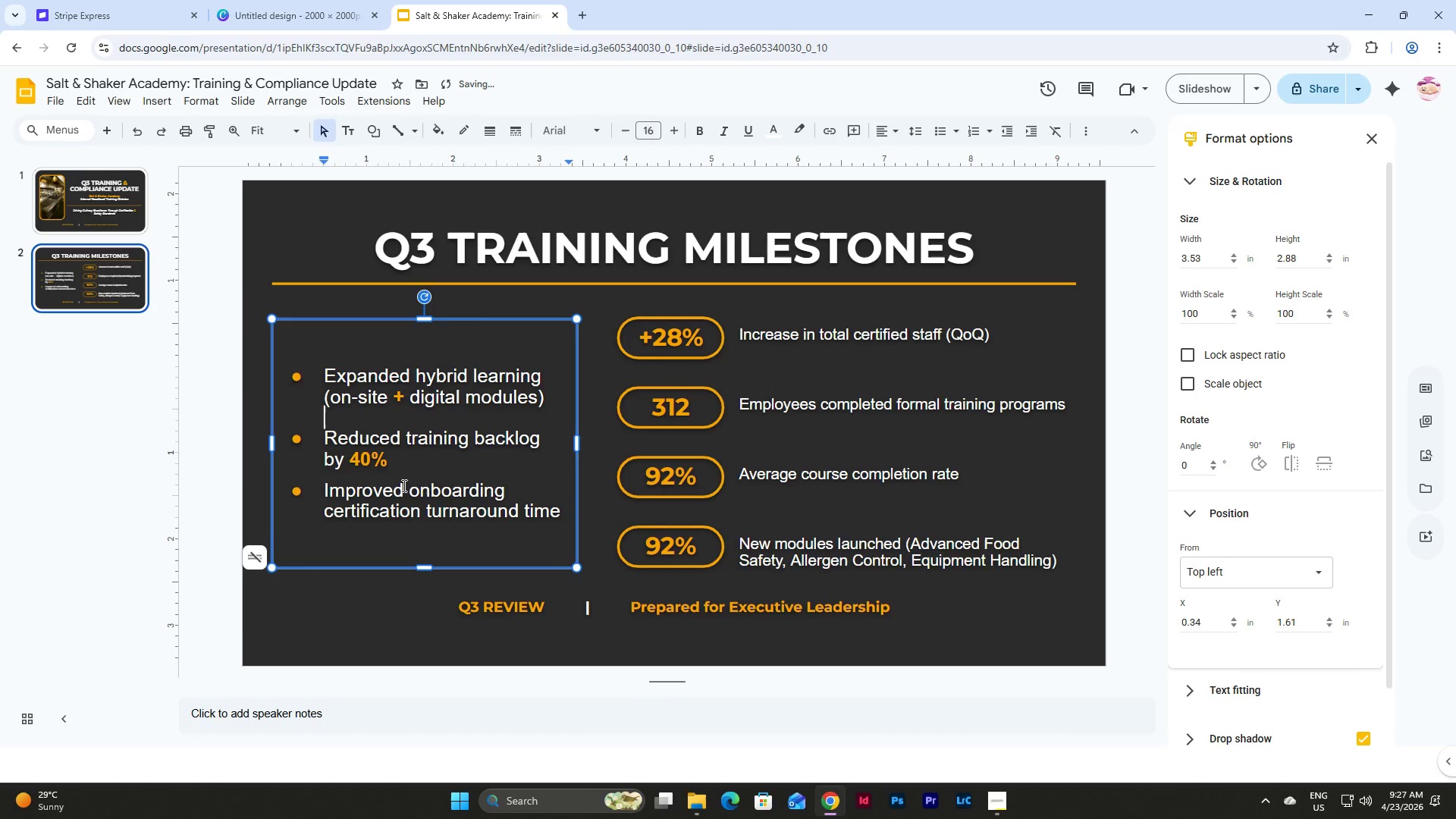 
left_click([398, 482])
 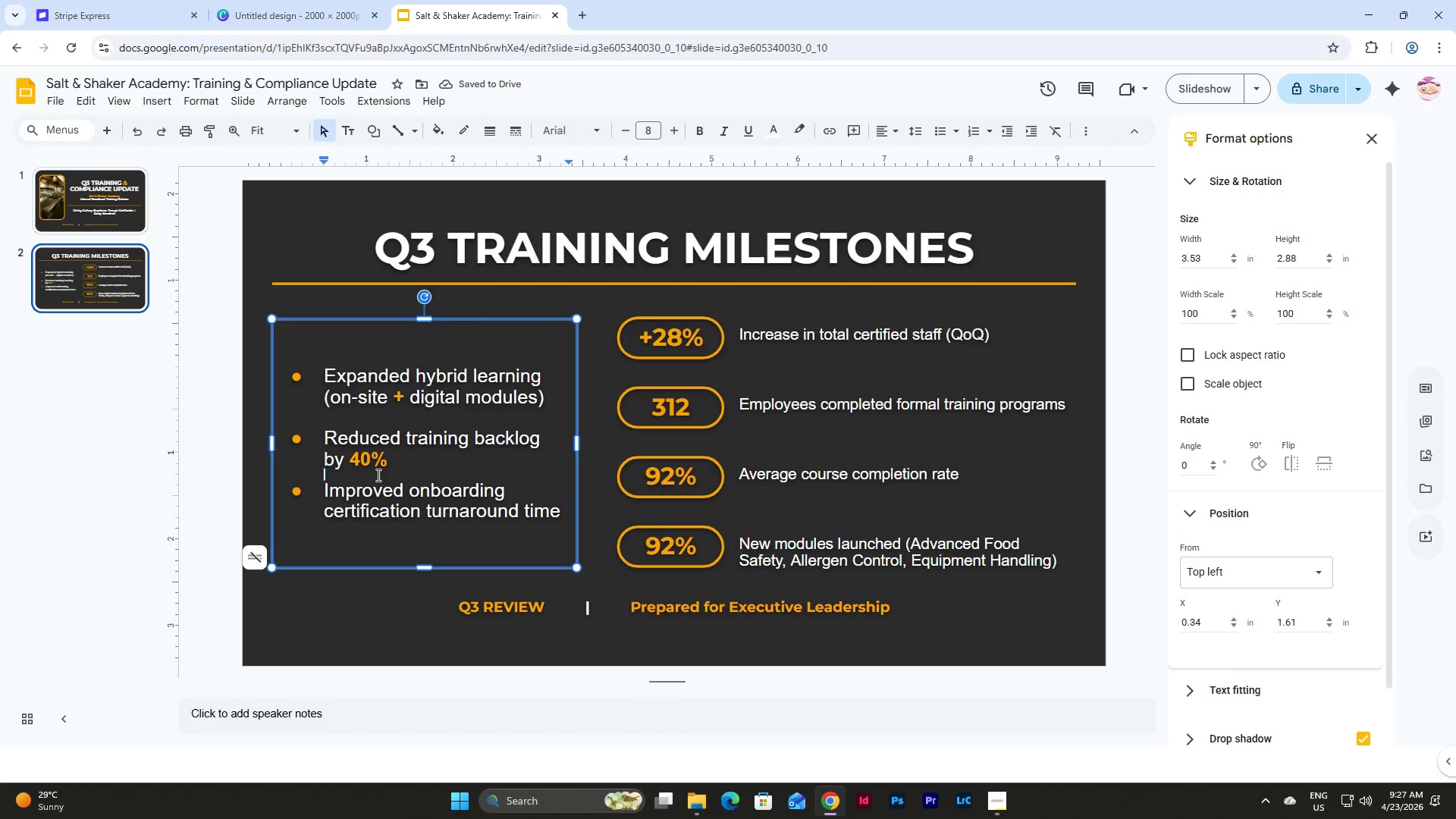 
left_click([646, 135])
 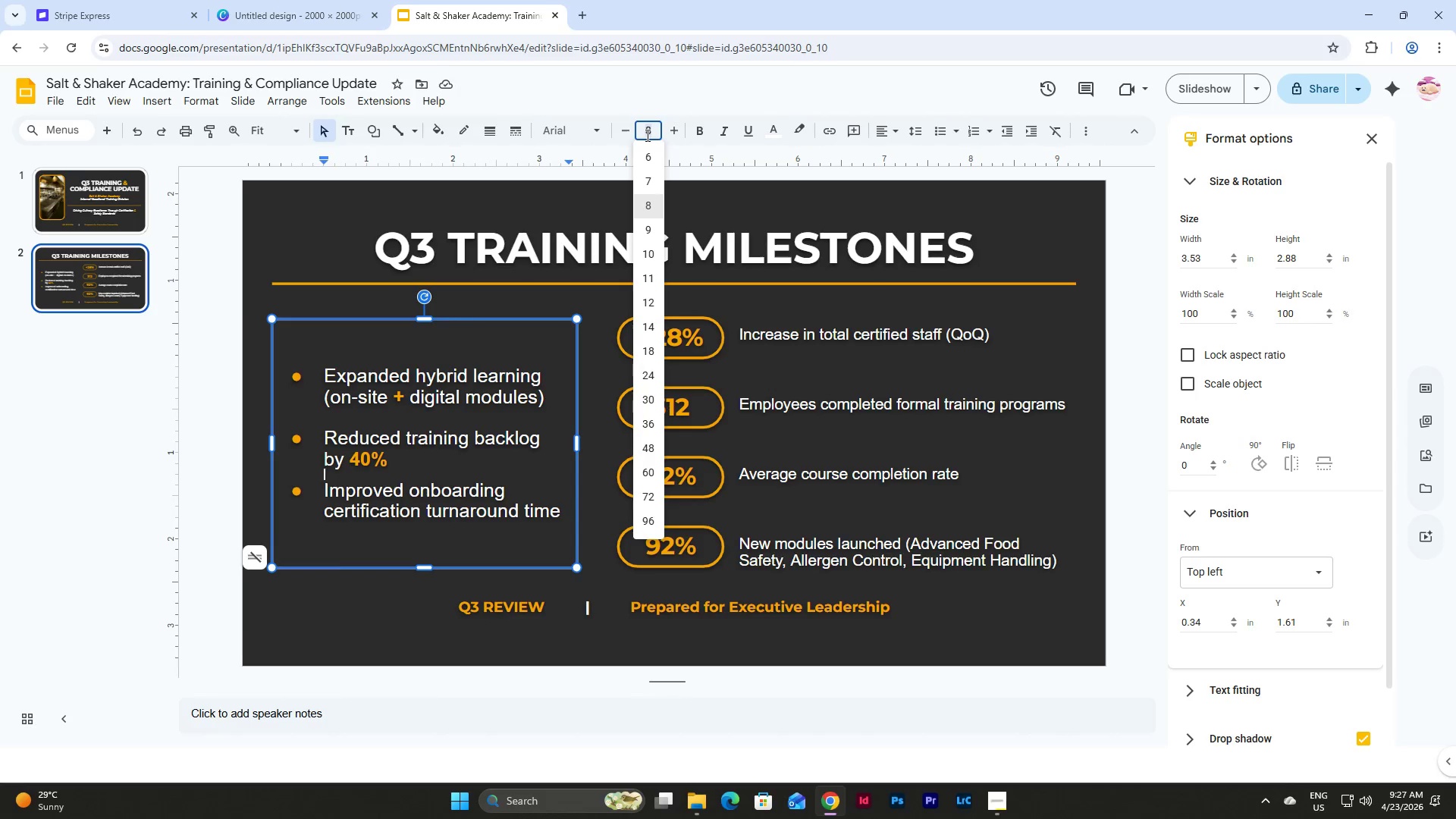 
key(Numpad1)
 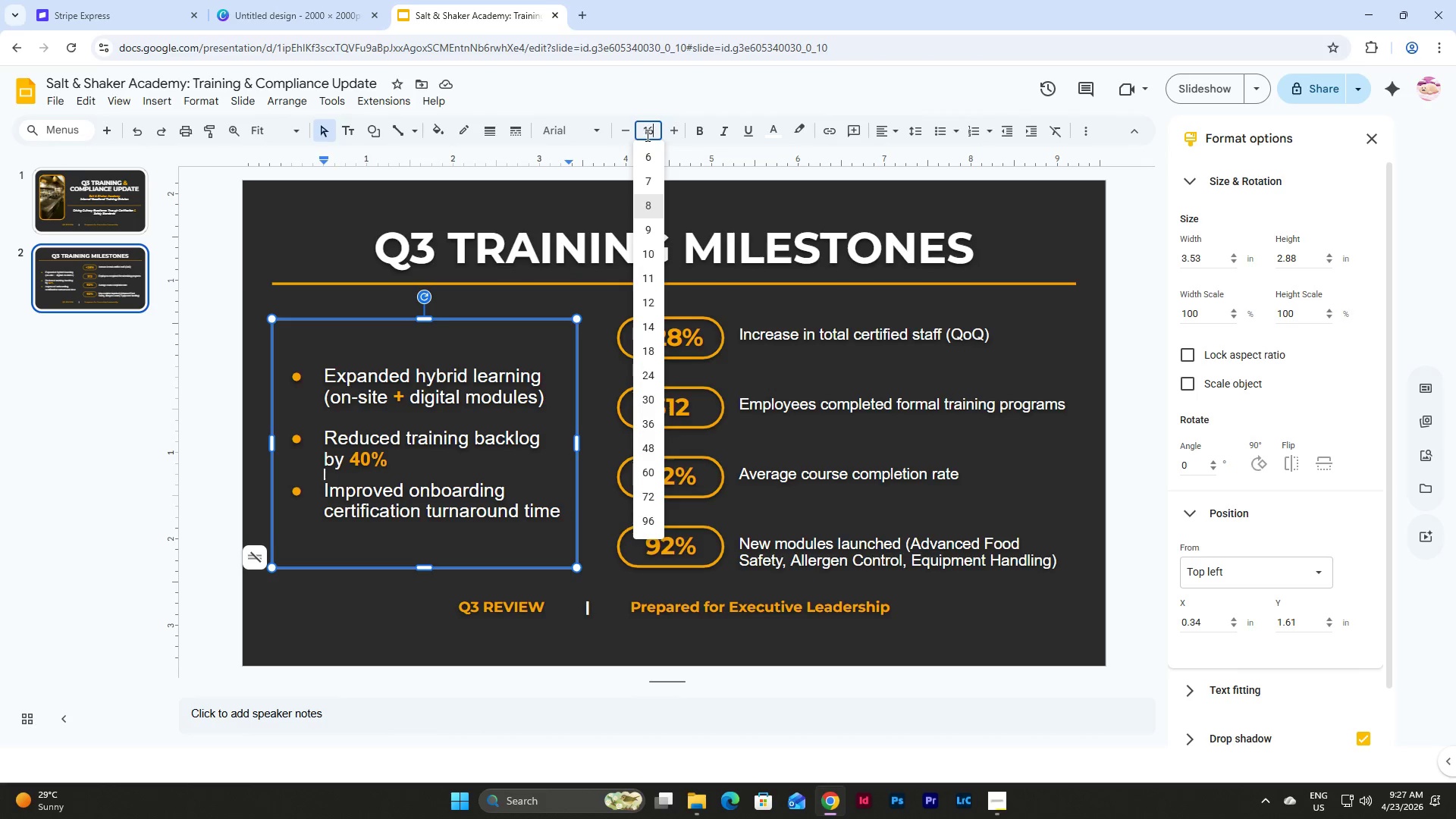 
key(Numpad6)
 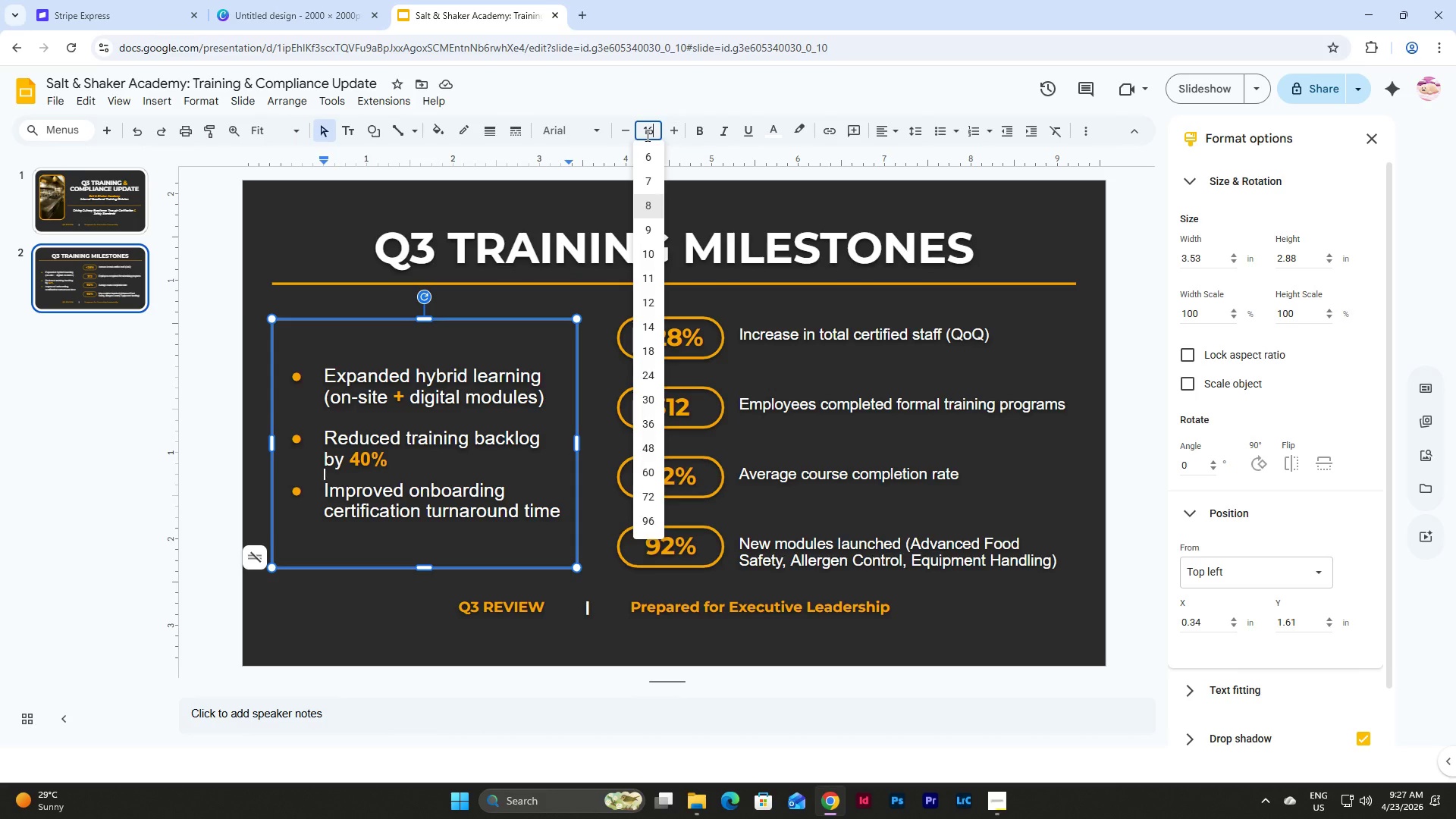 
key(NumpadEnter)
 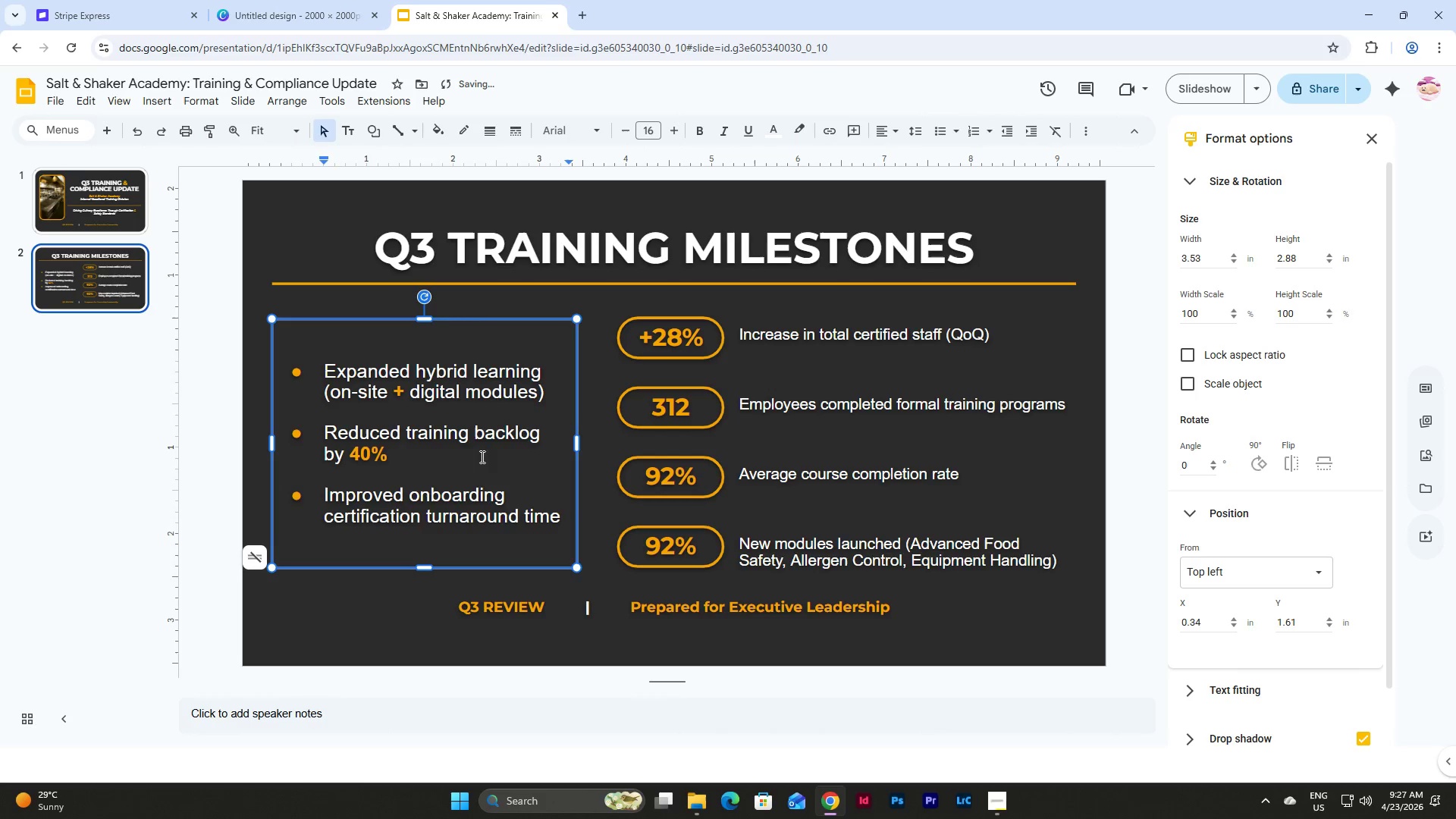 
left_click([490, 371])
 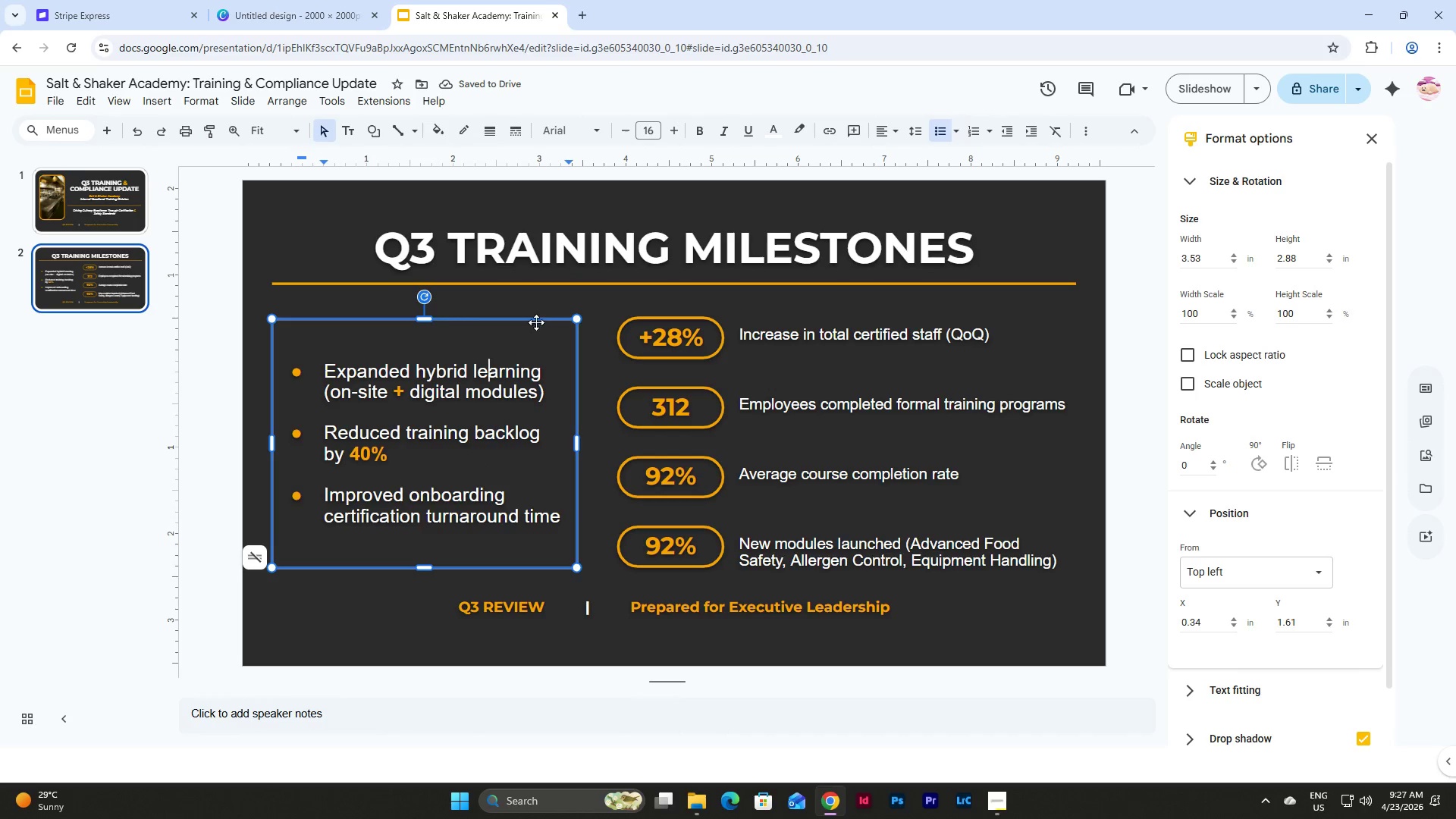 
left_click([536, 318])
 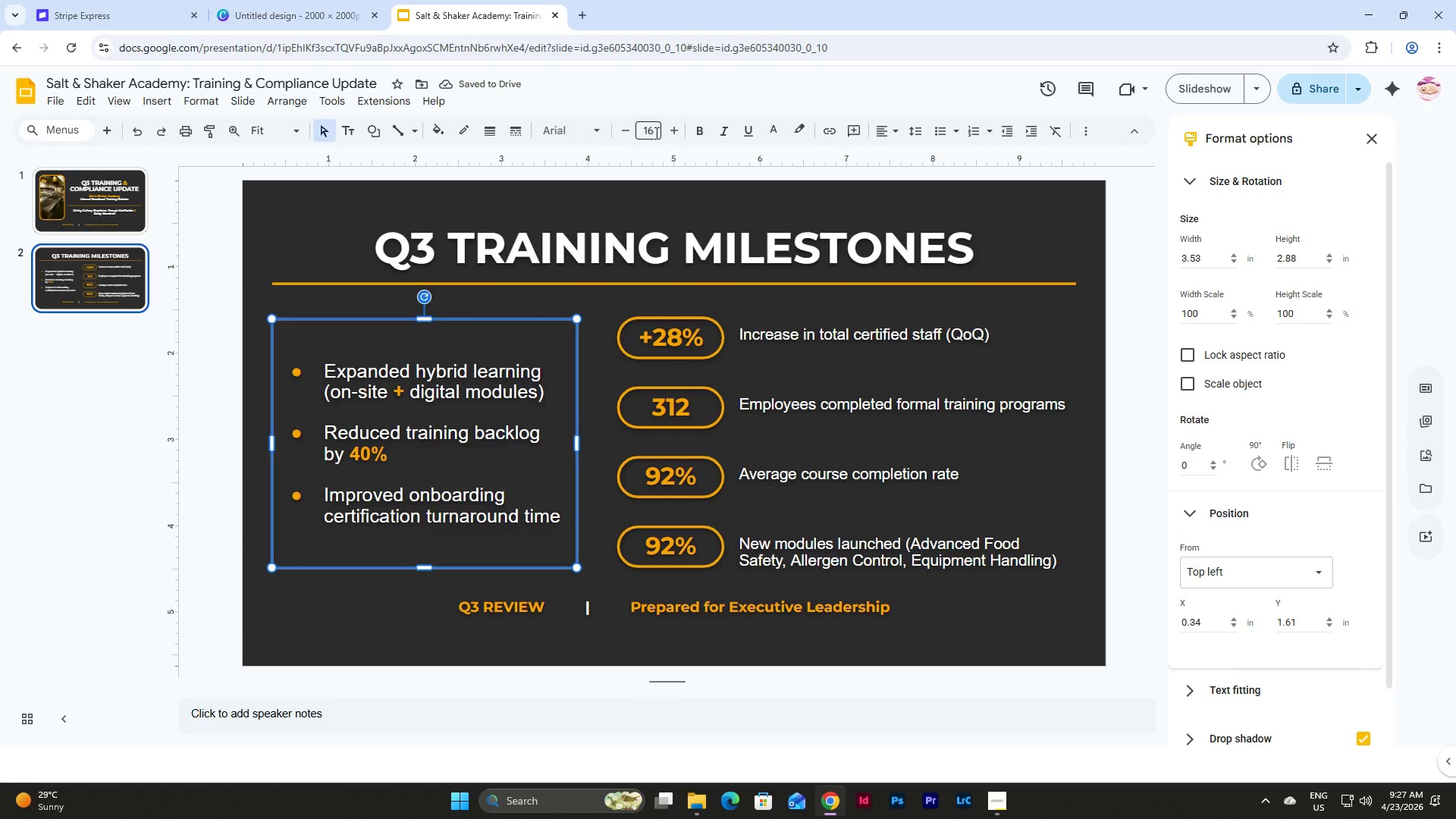 
left_click([655, 132])
 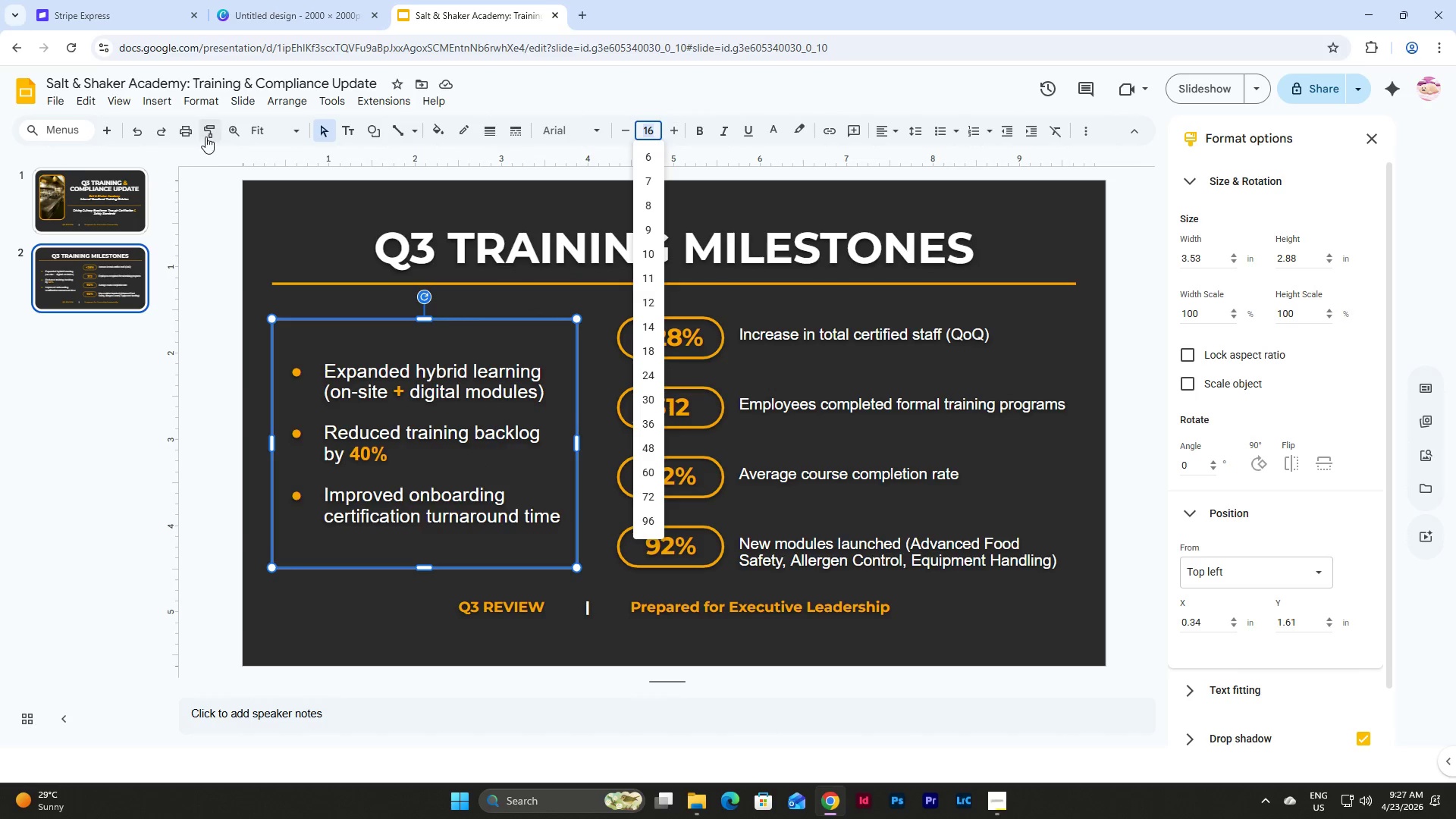 
wait(5.58)
 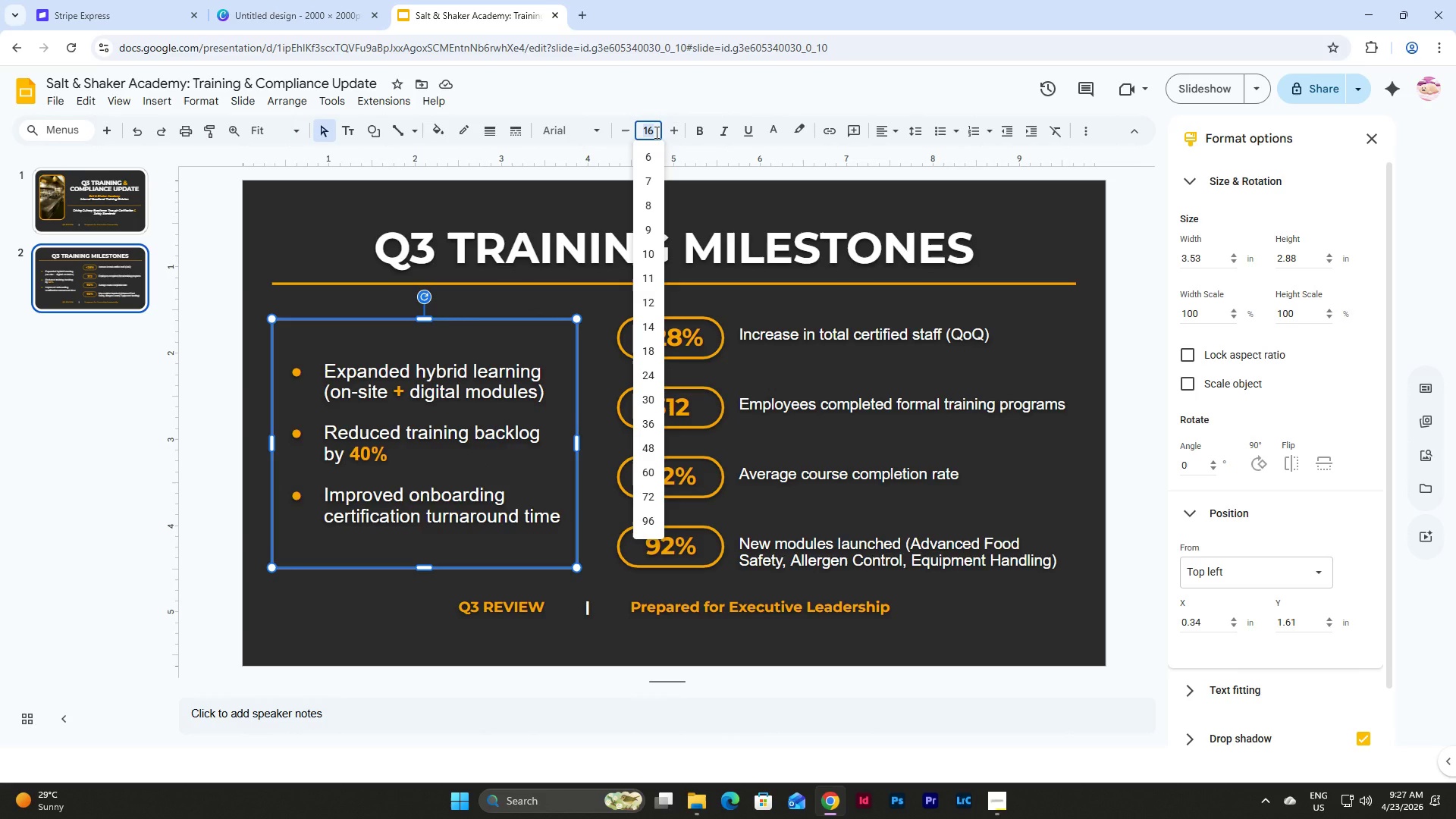 
left_click([350, 97])
 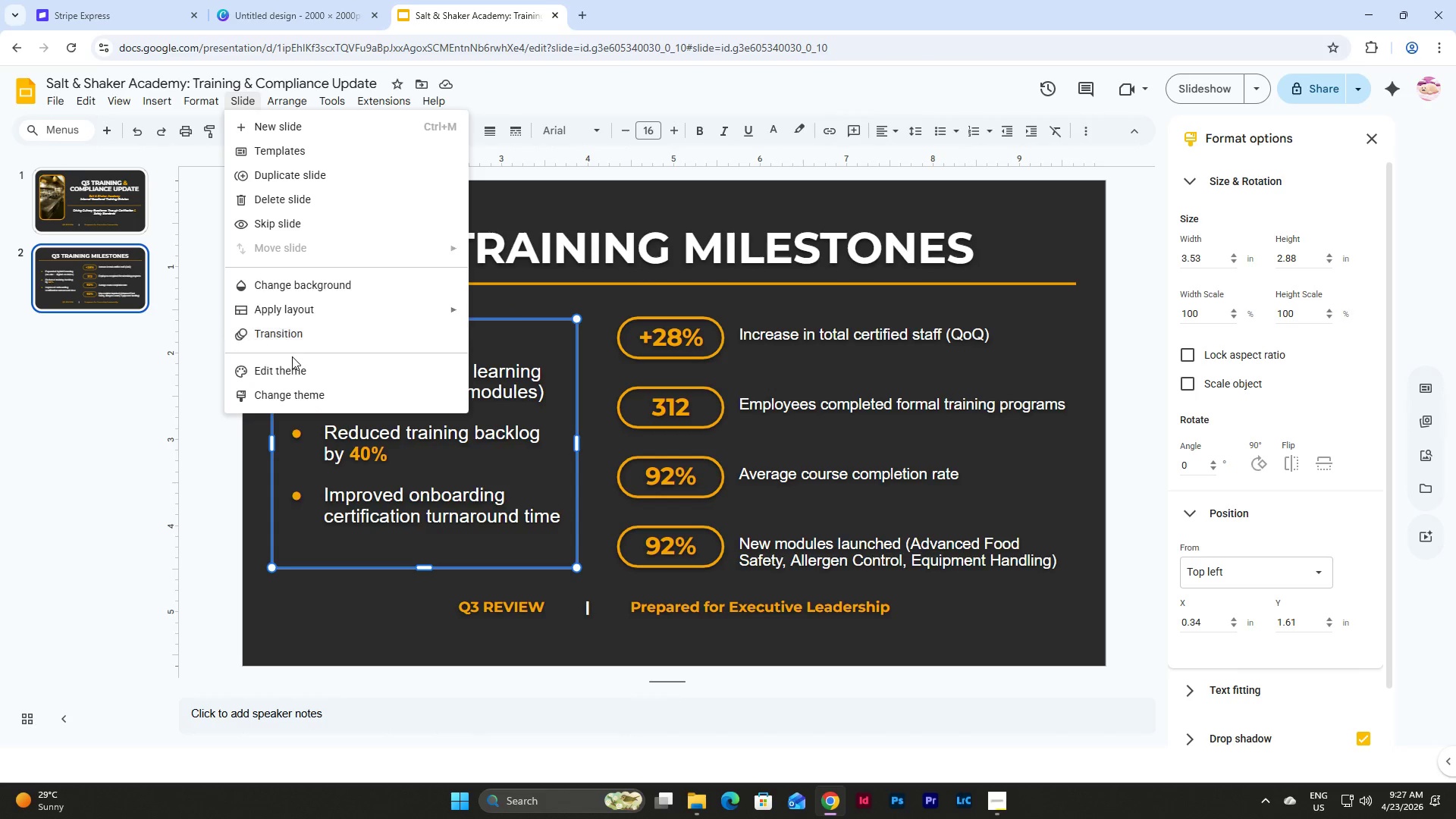 
double_click([298, 372])
 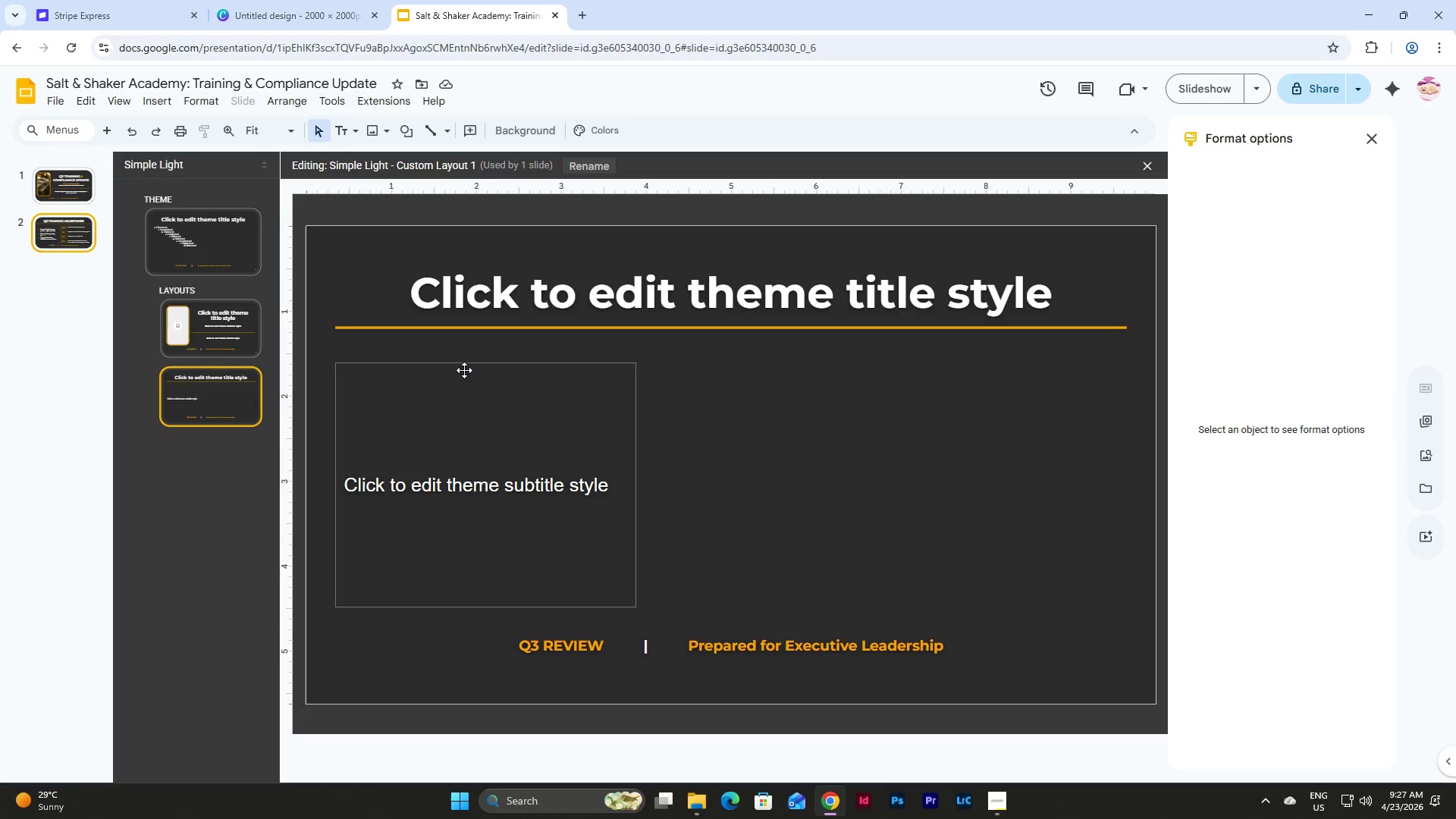 
left_click([467, 365])
 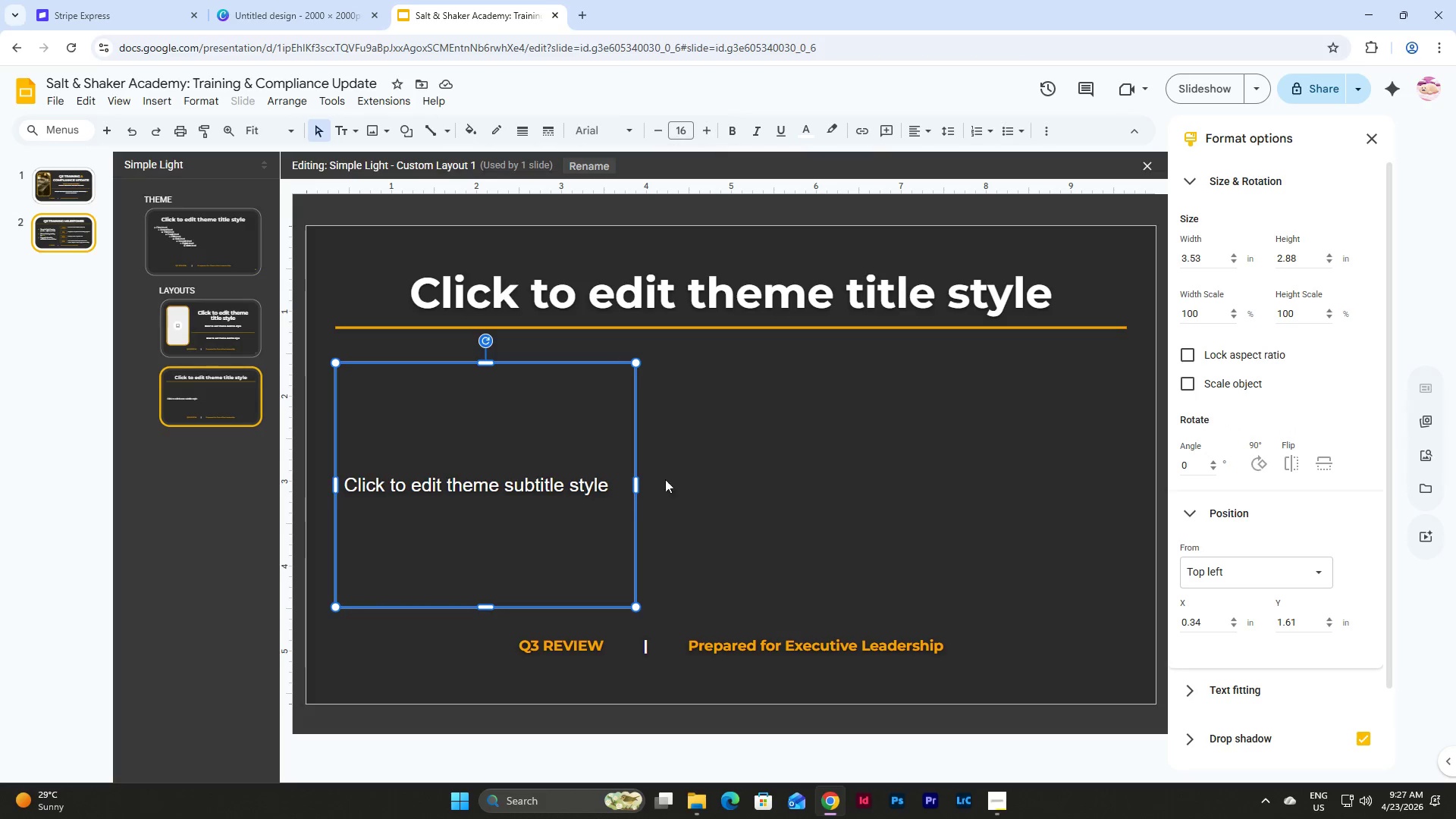 
left_click([686, 478])
 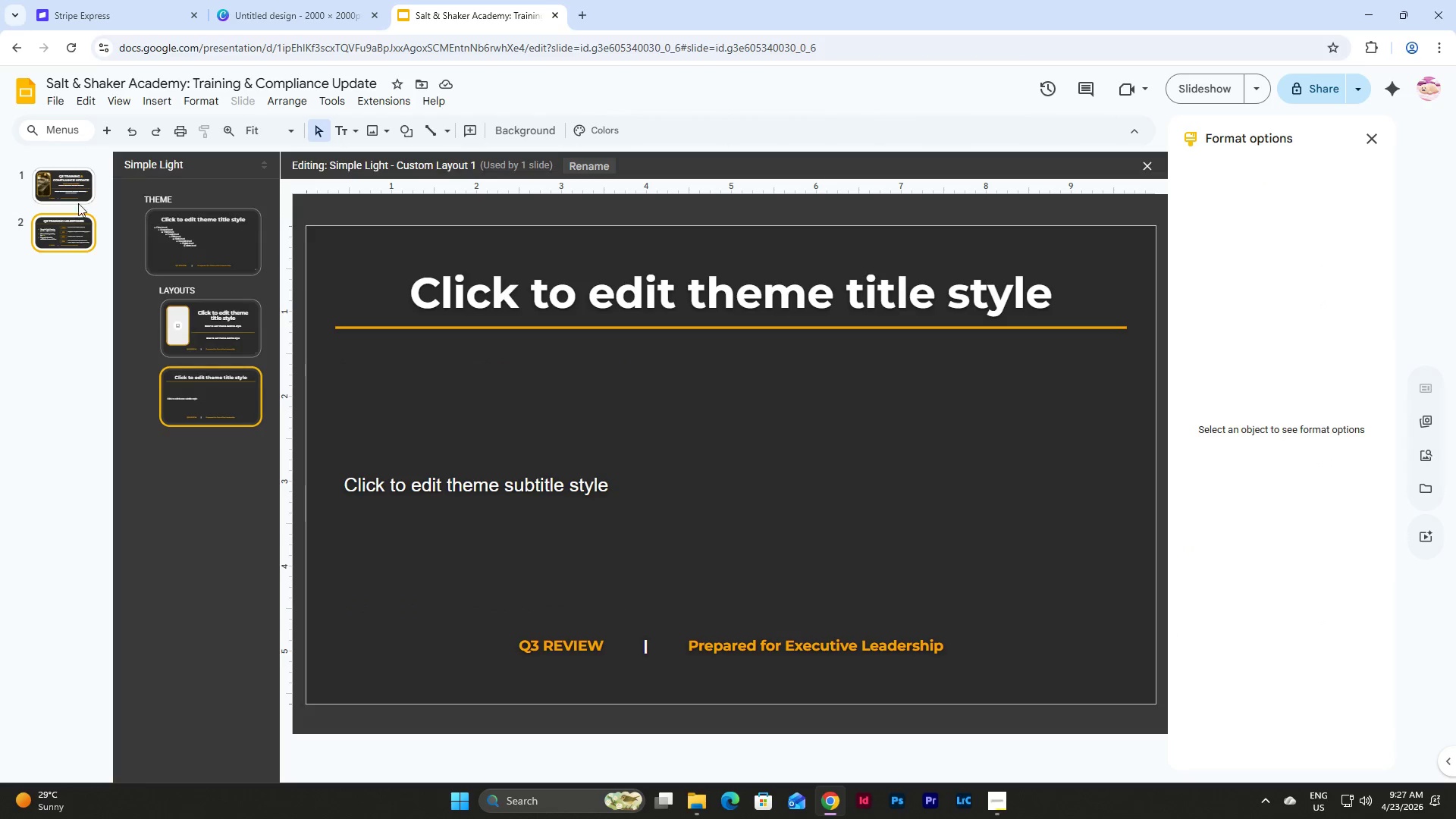 
left_click([57, 246])
 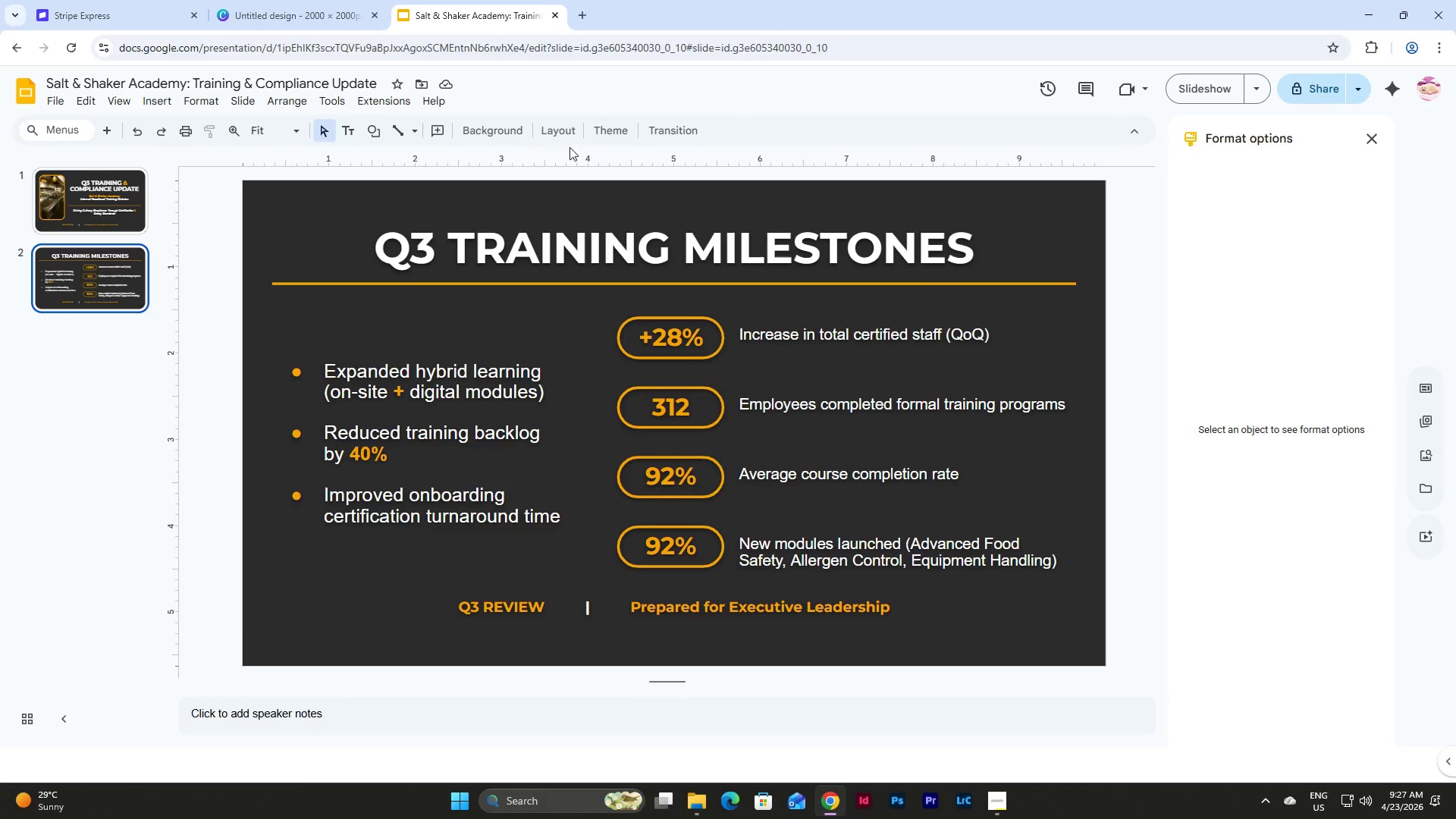 
left_click([561, 130])
 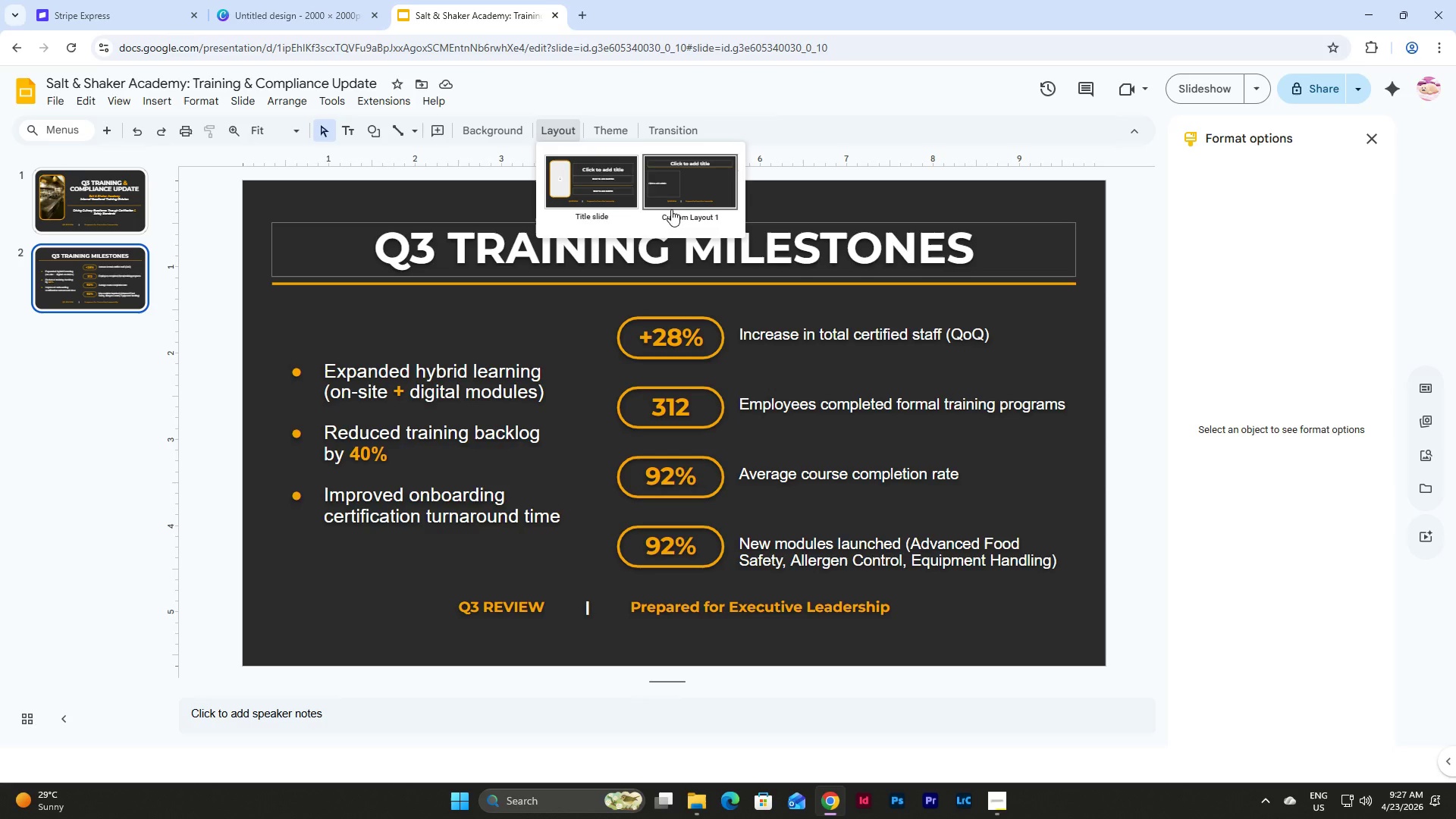 
left_click([704, 187])
 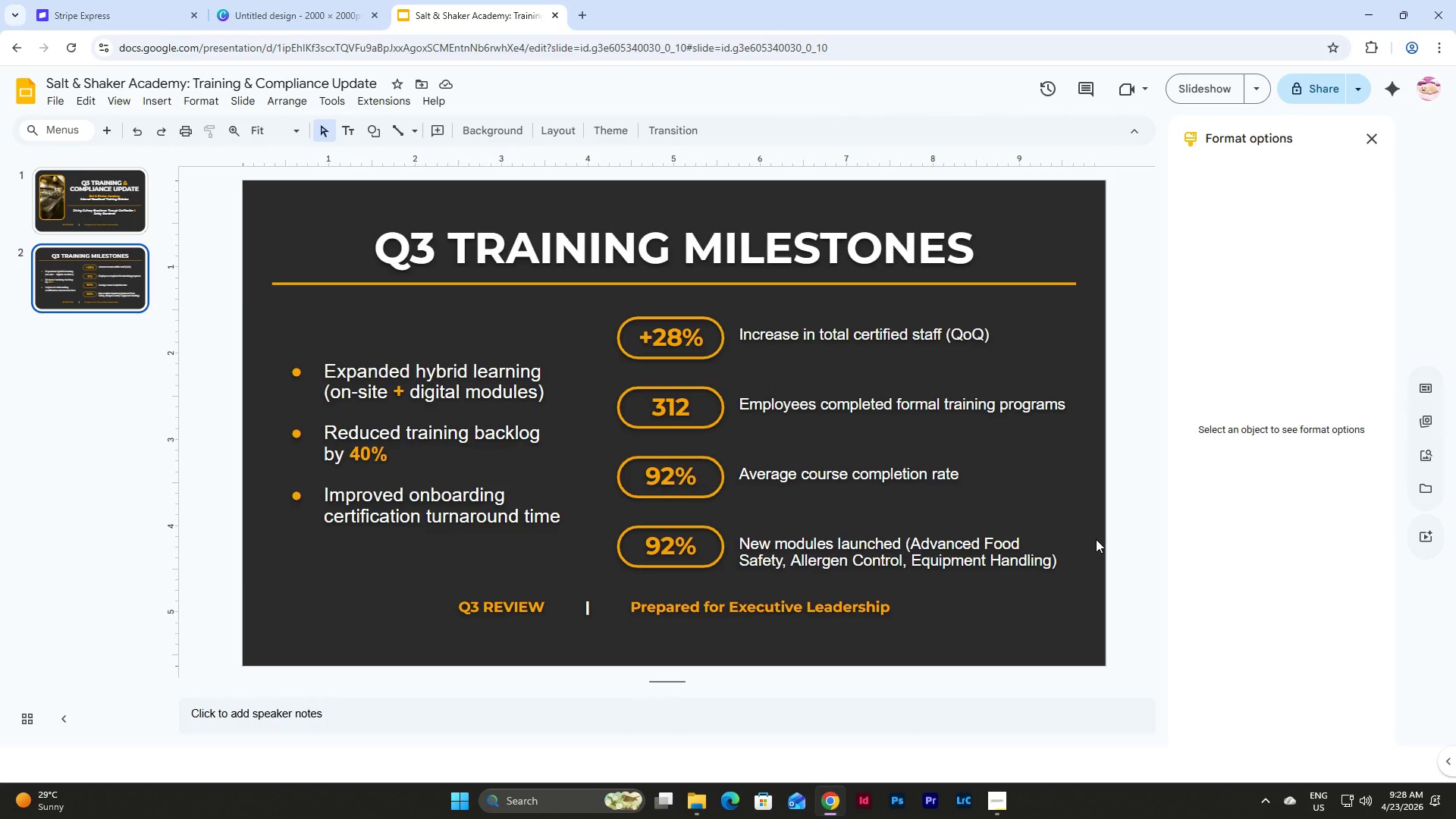 
wait(17.45)
 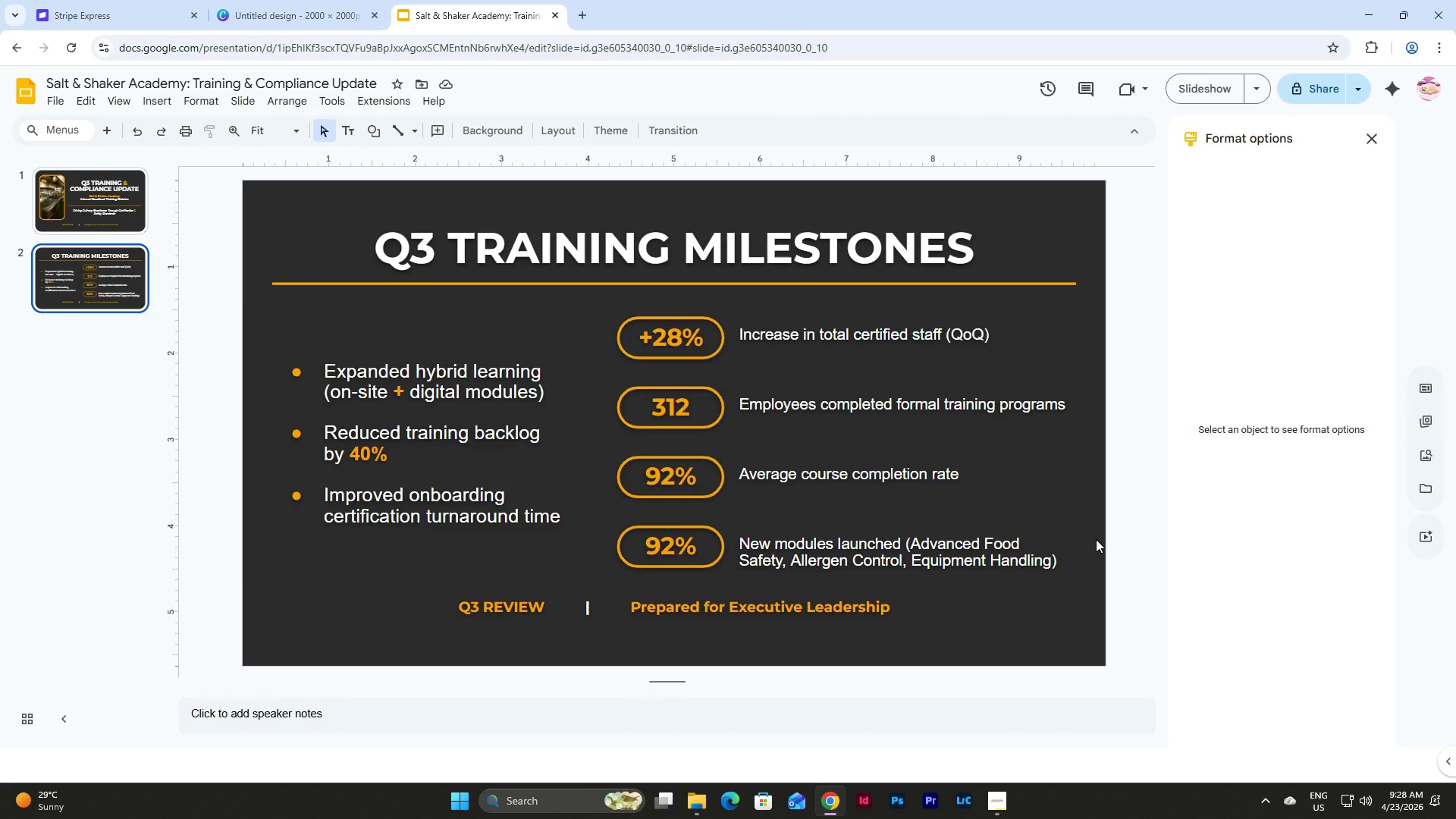 
left_click_drag(start_coordinate=[610, 305], to_coordinate=[1079, 577])
 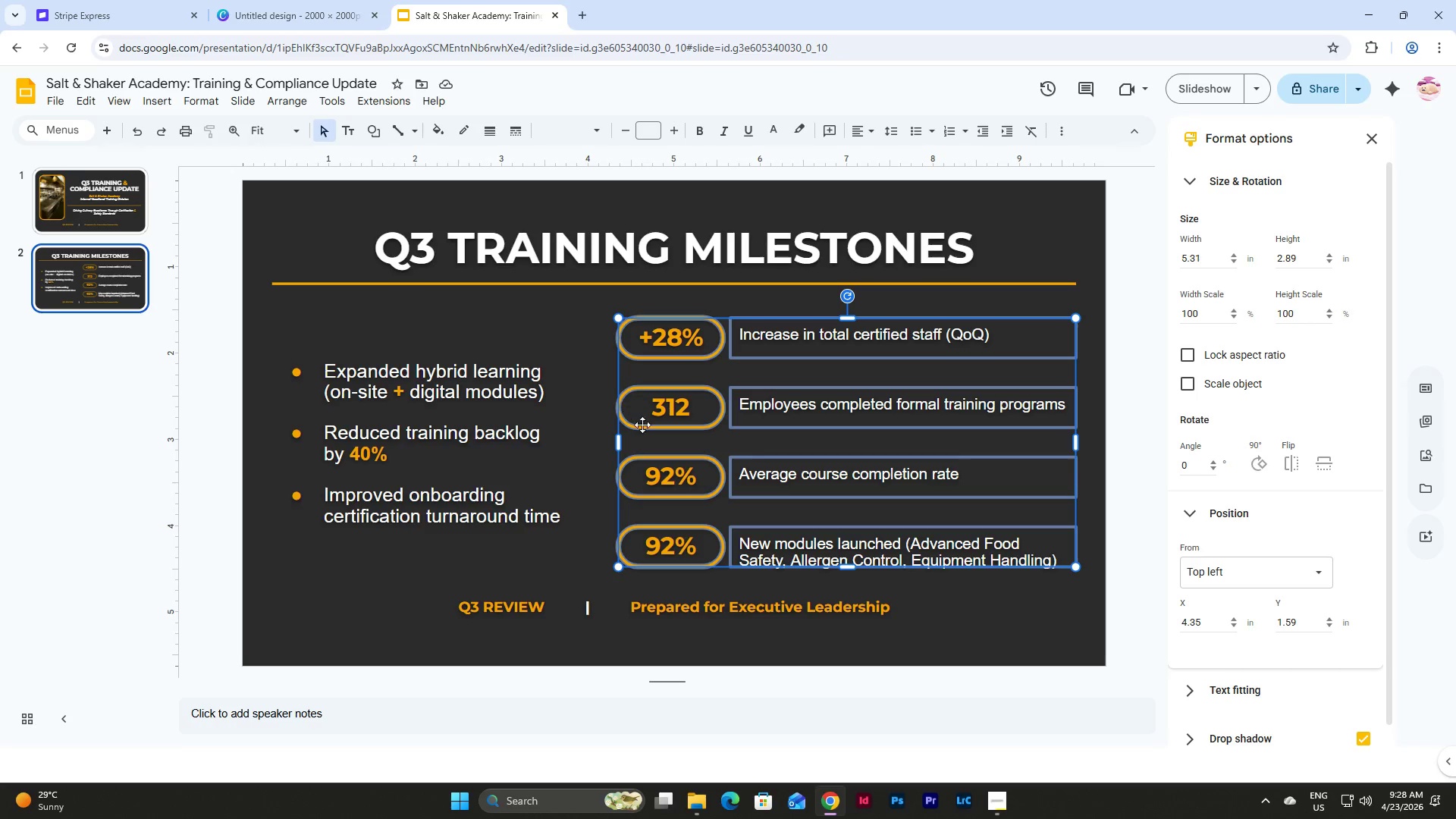 
left_click([978, 604])
 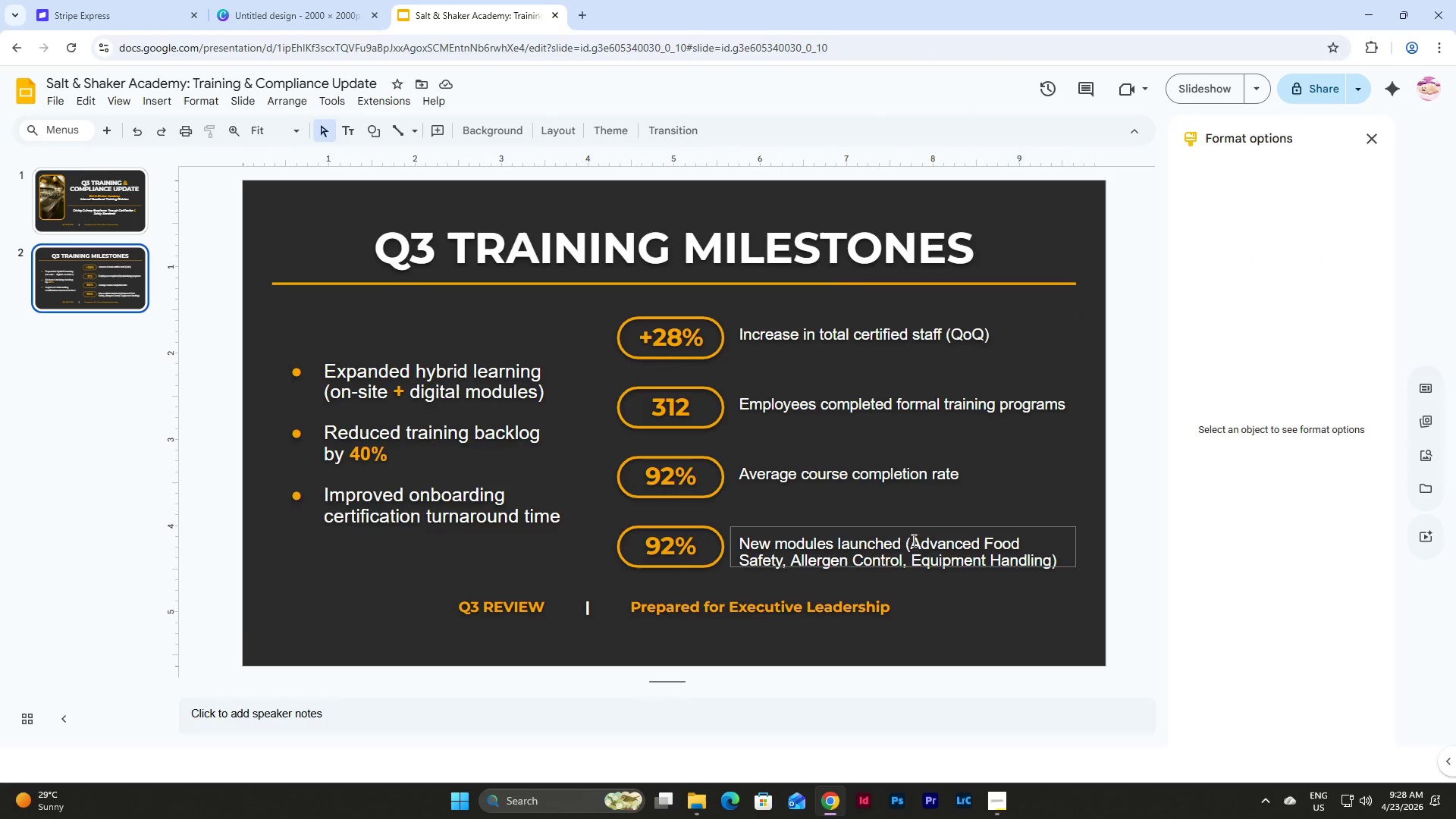 
left_click([912, 542])
 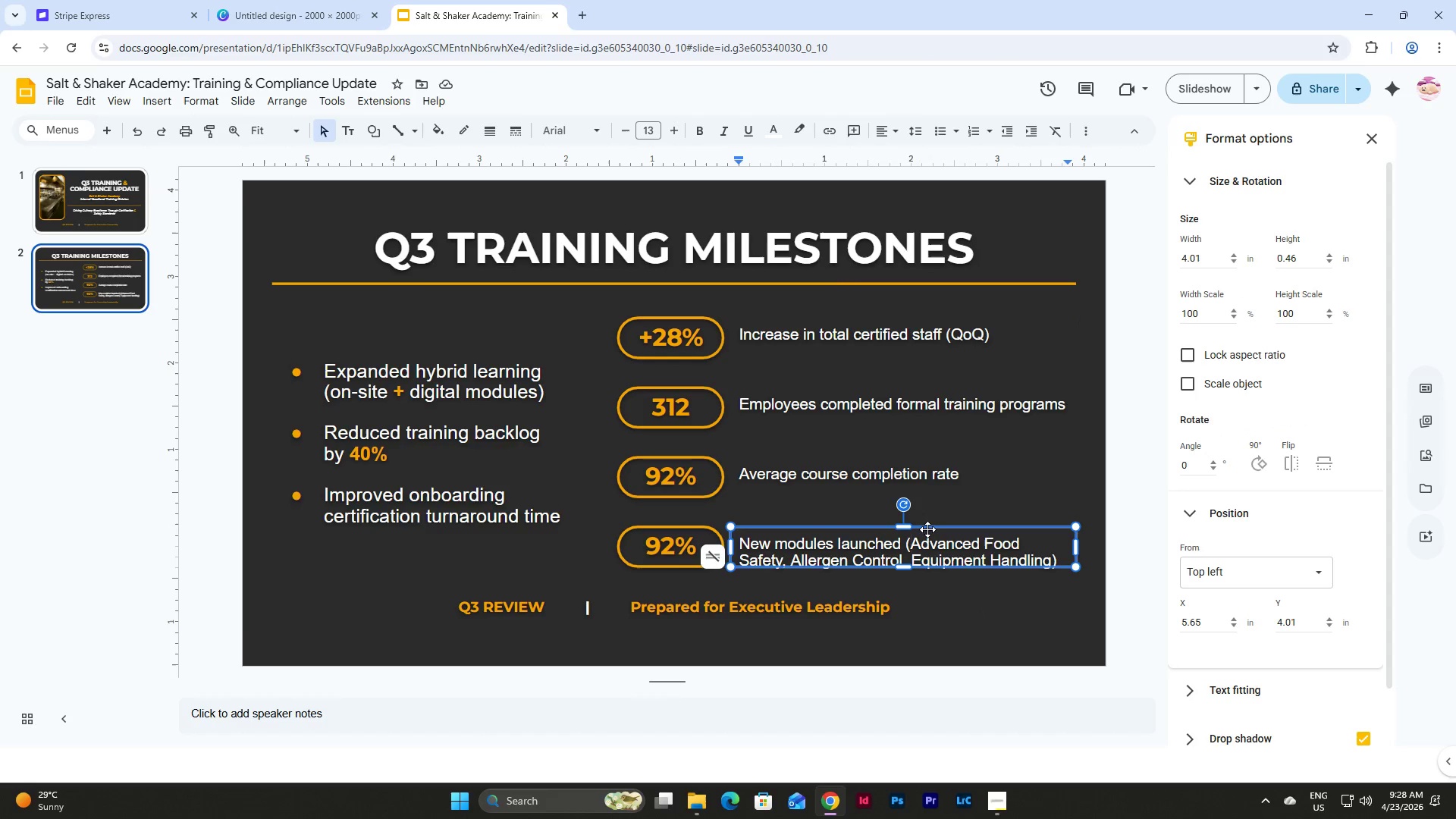 
left_click([927, 529])
 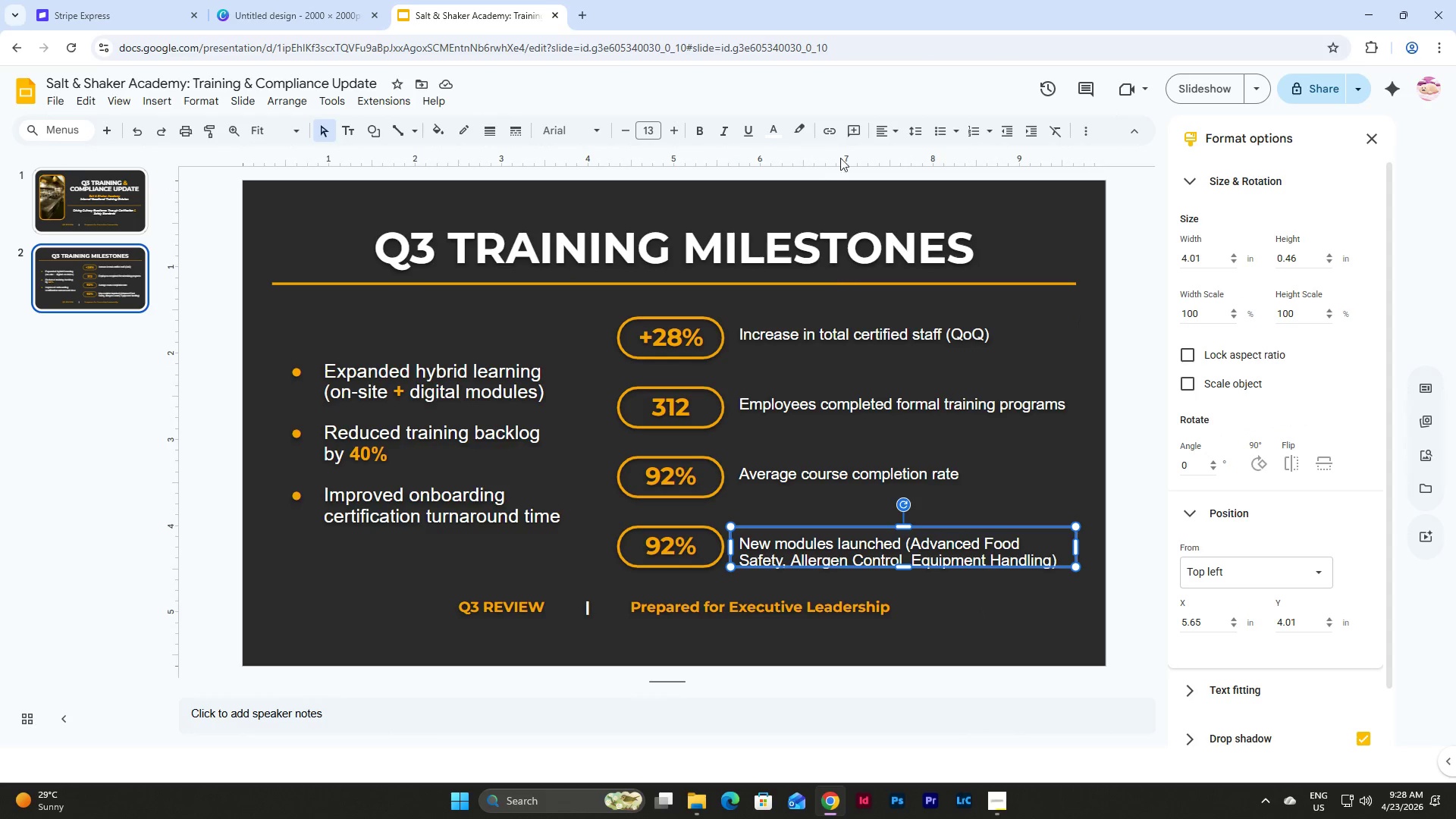 
left_click([891, 129])
 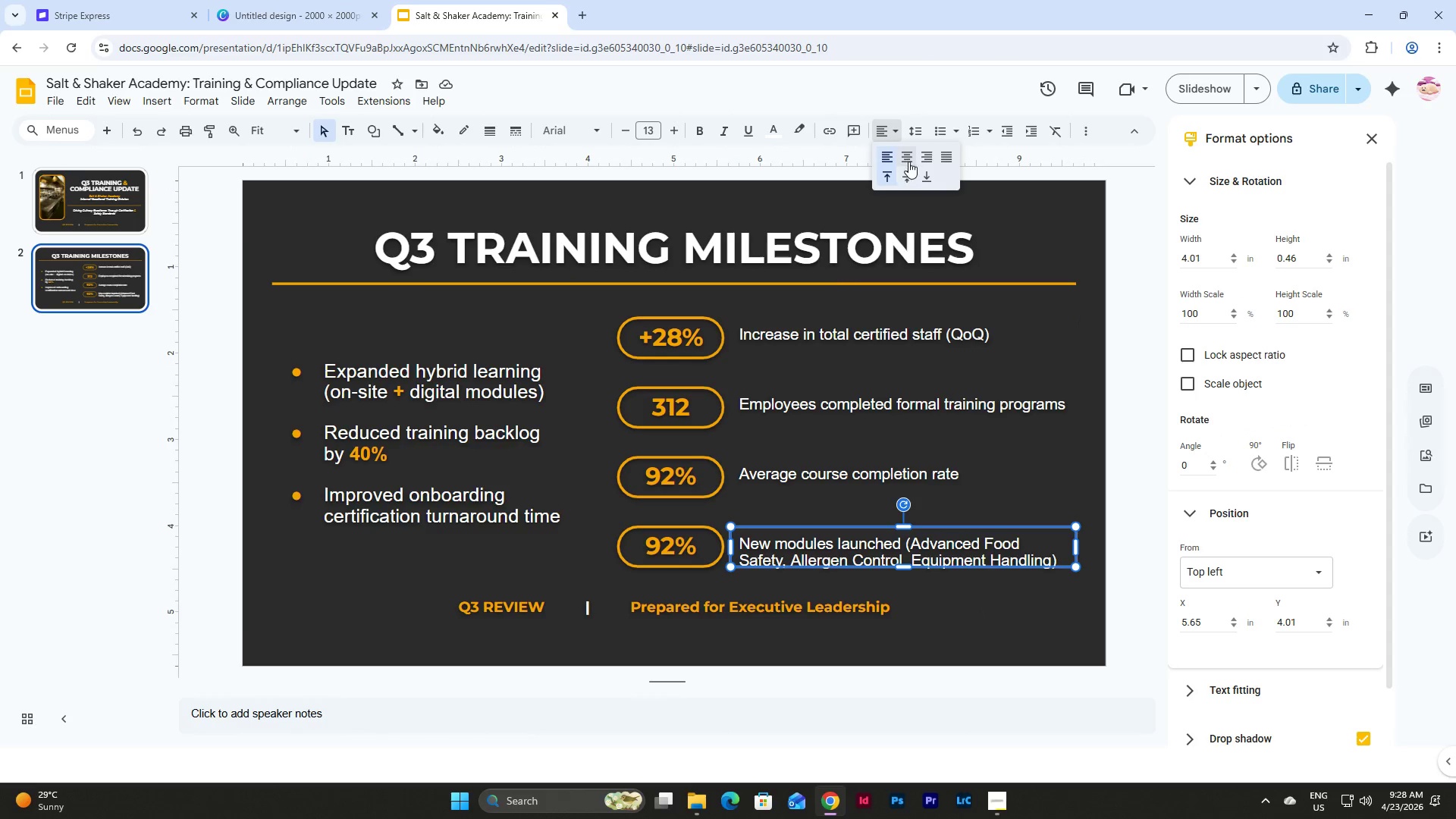 
left_click([907, 174])
 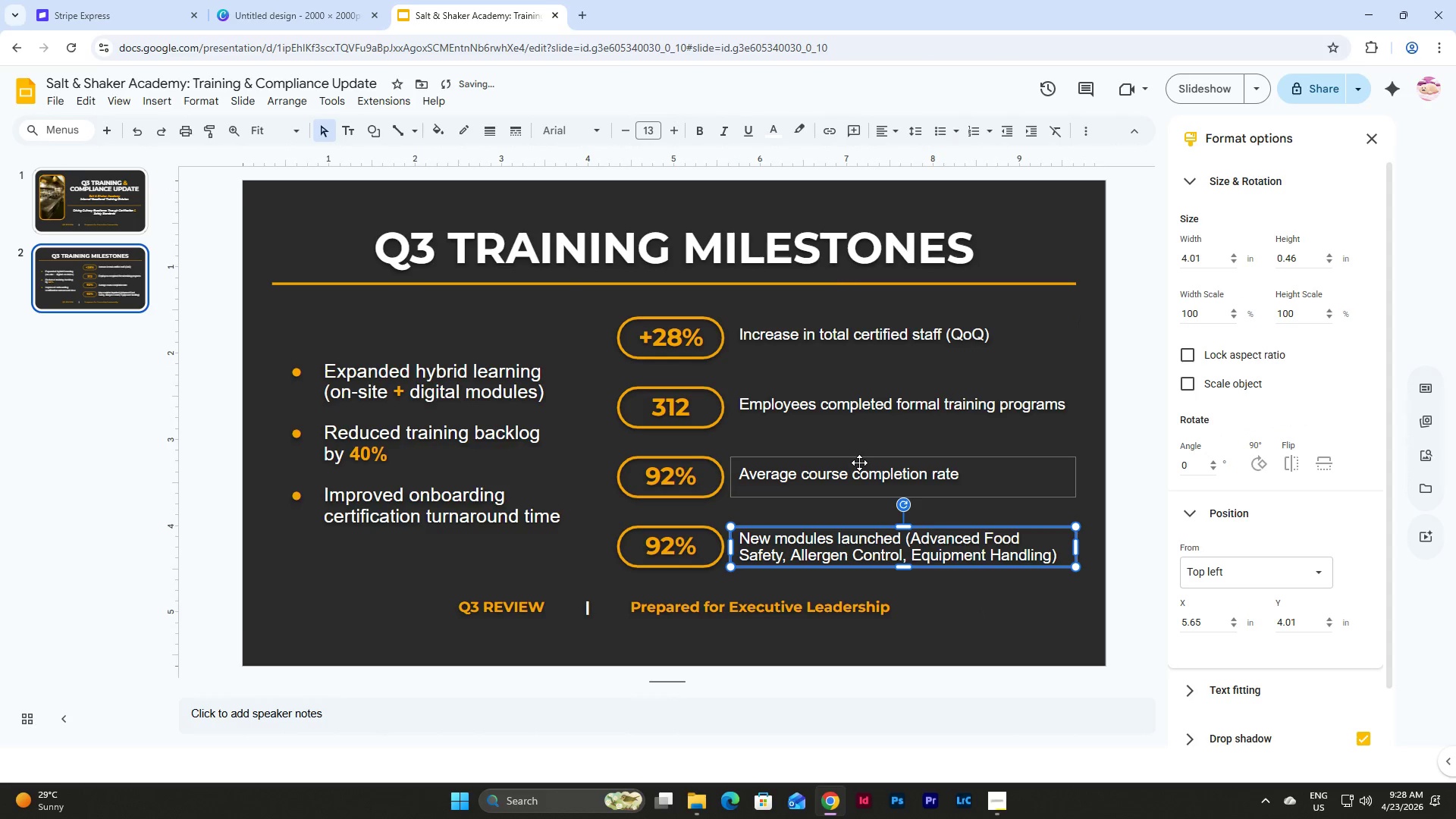 
left_click([859, 460])
 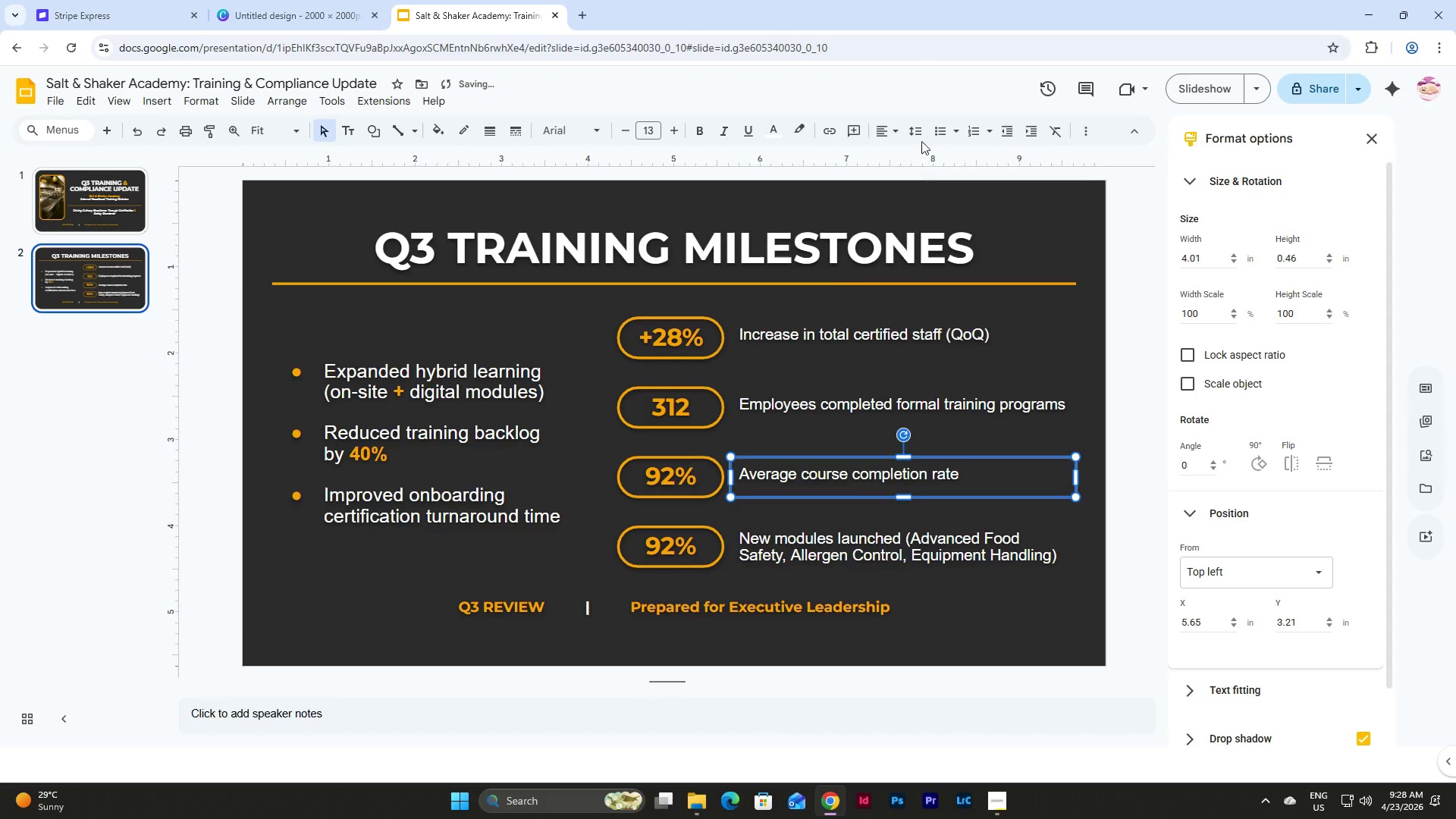 
left_click([919, 130])
 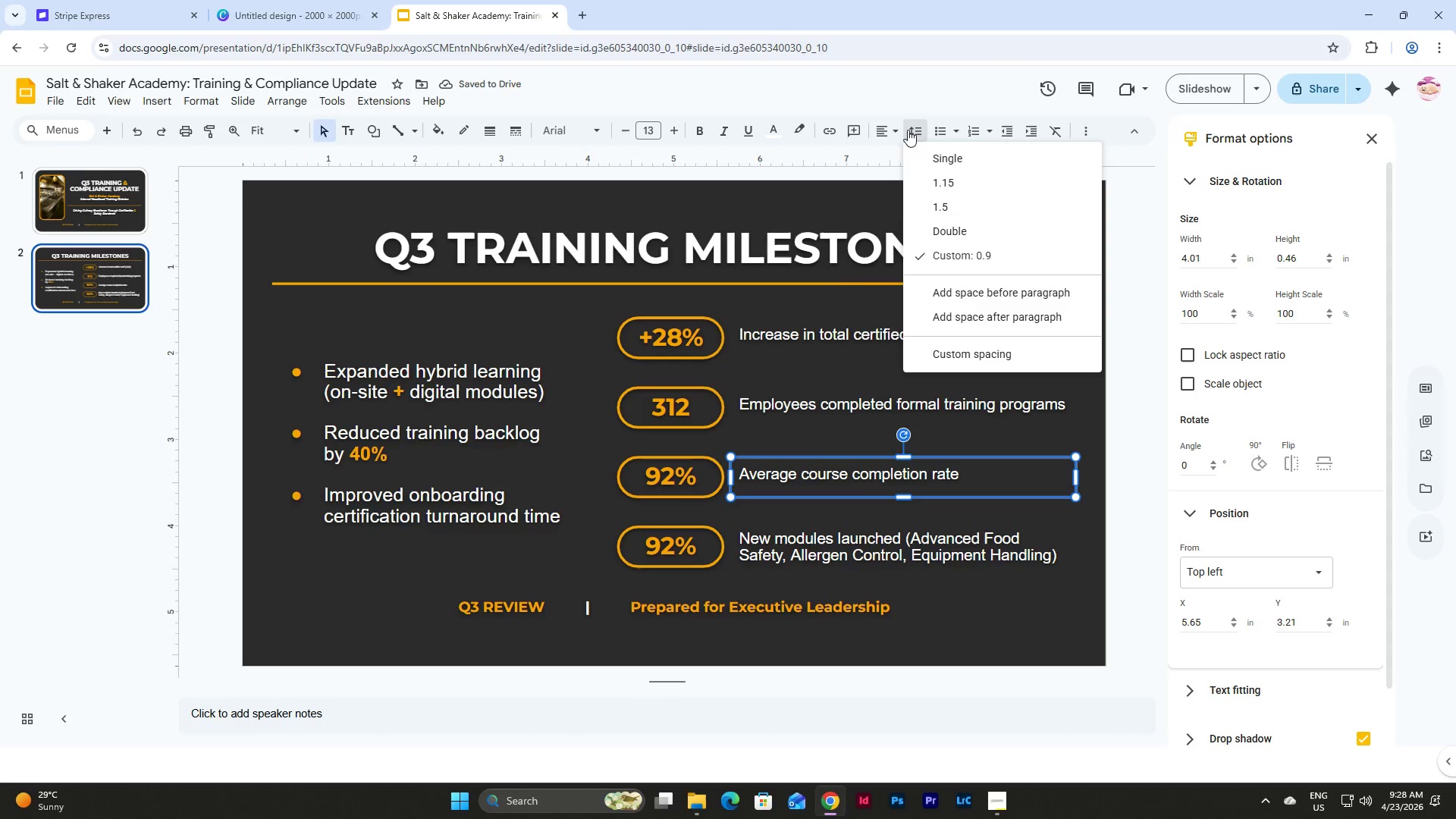 
left_click([893, 130])
 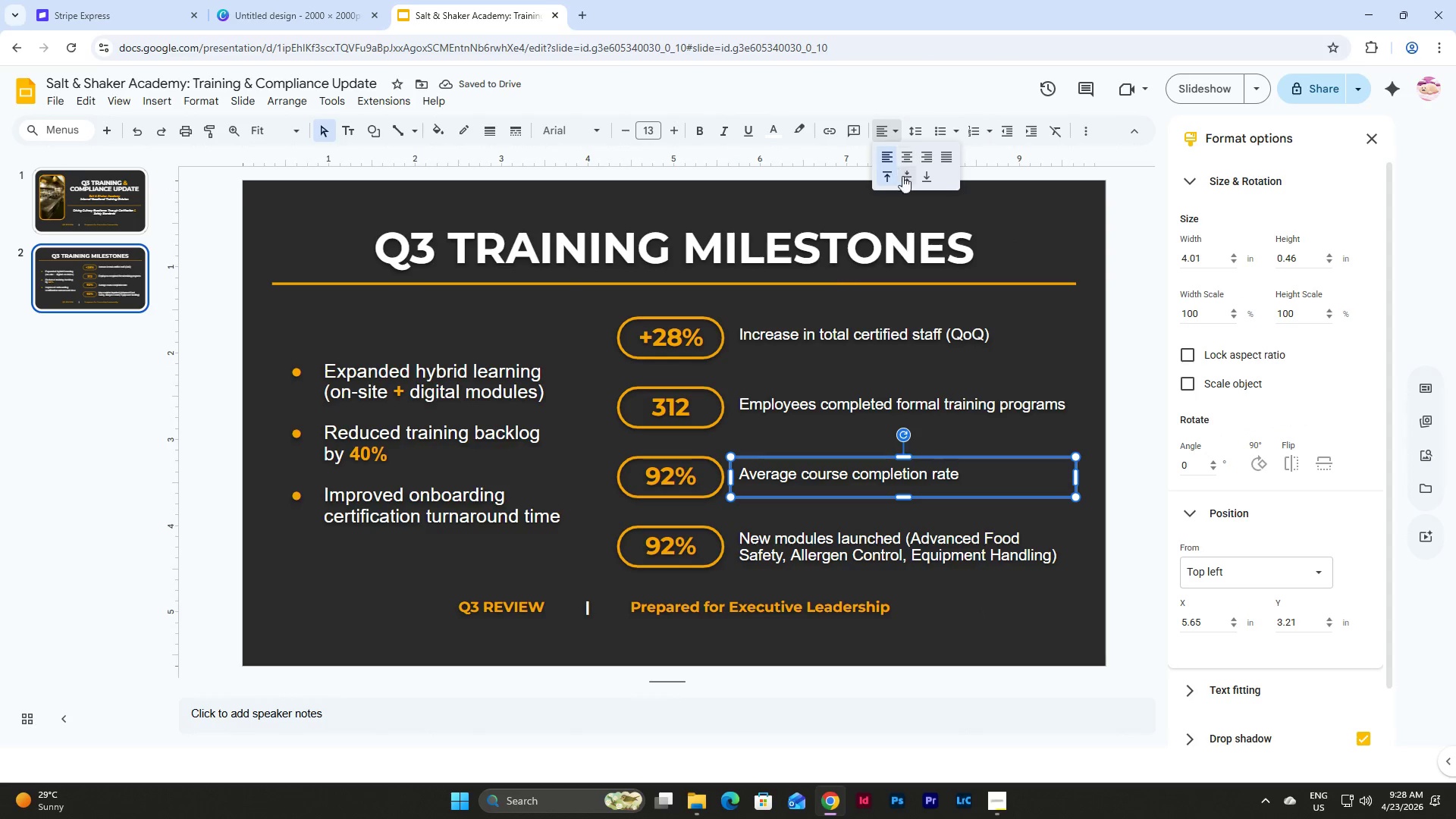 
left_click([908, 184])
 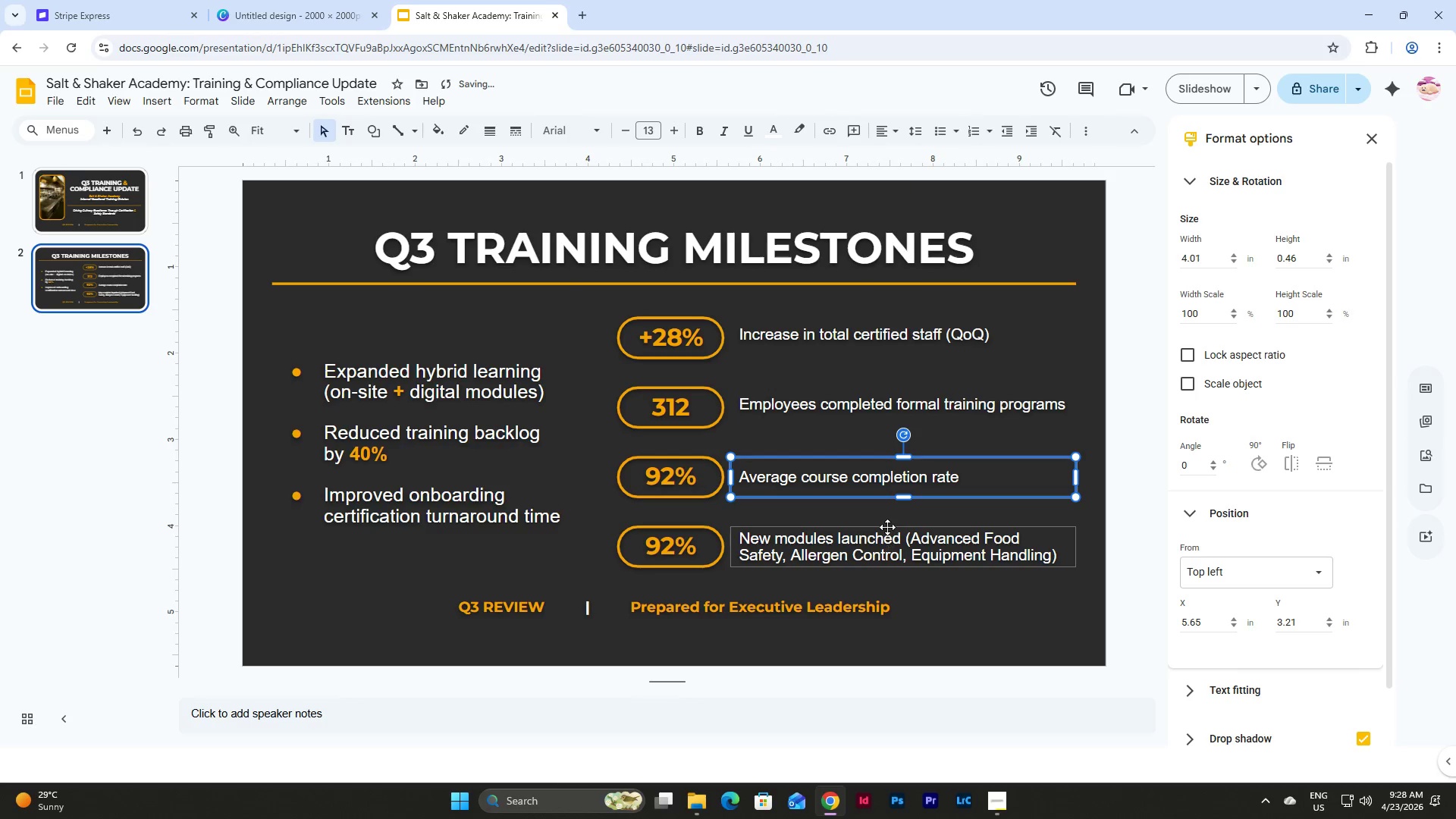 
left_click([887, 526])
 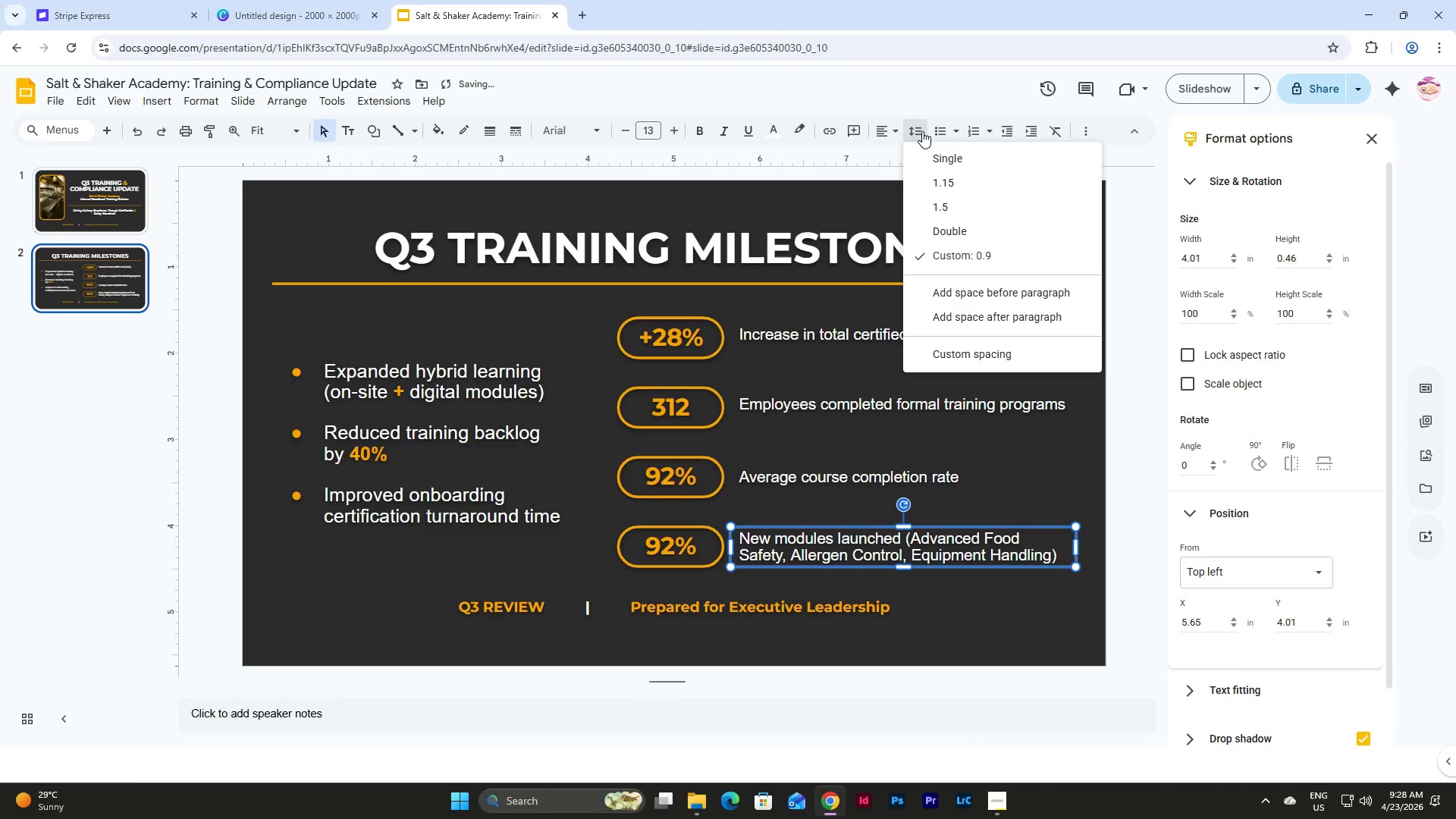 
double_click([922, 131])
 